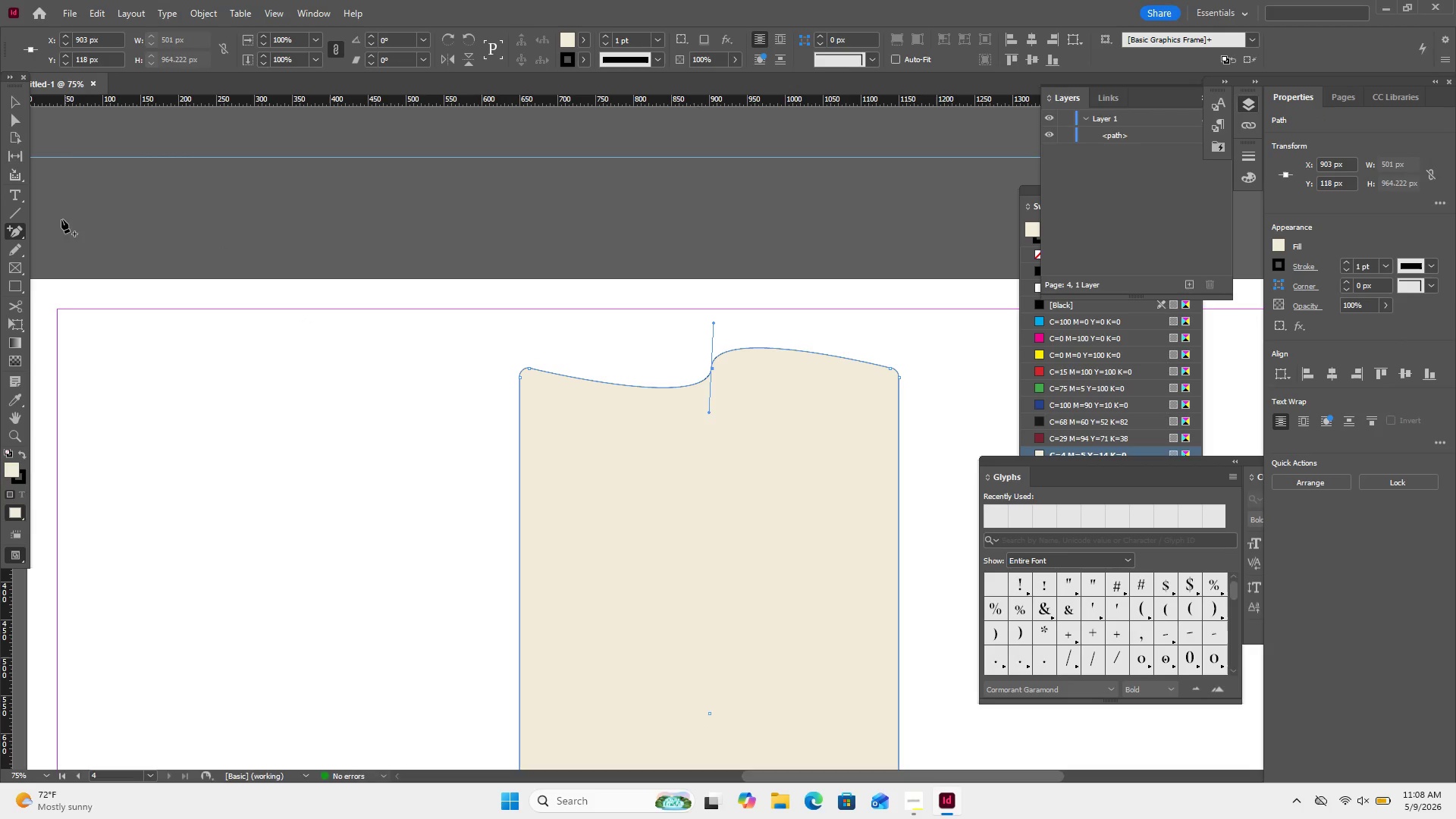 
mouse_move([19, 190])
 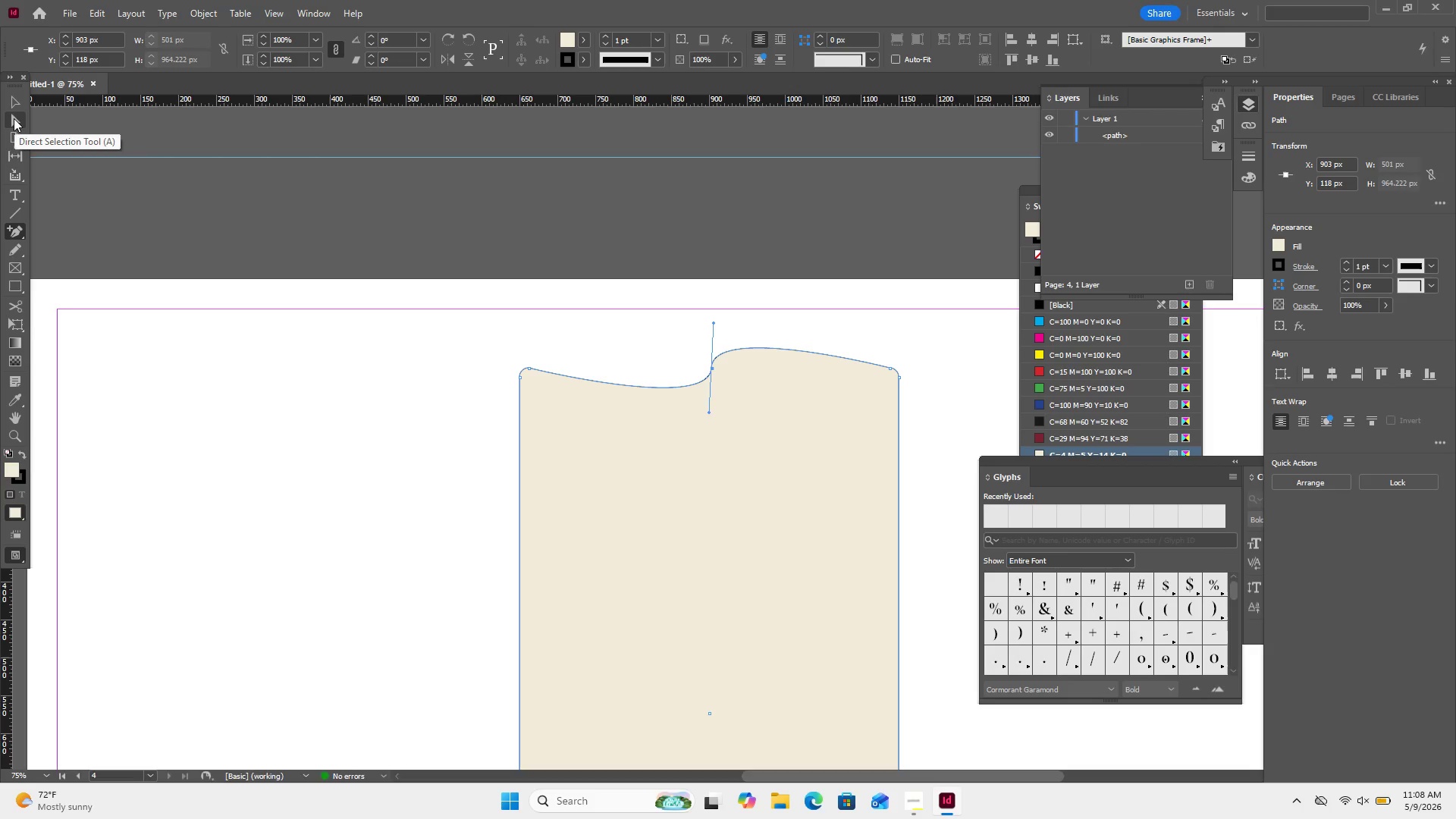 
left_click([14, 118])
 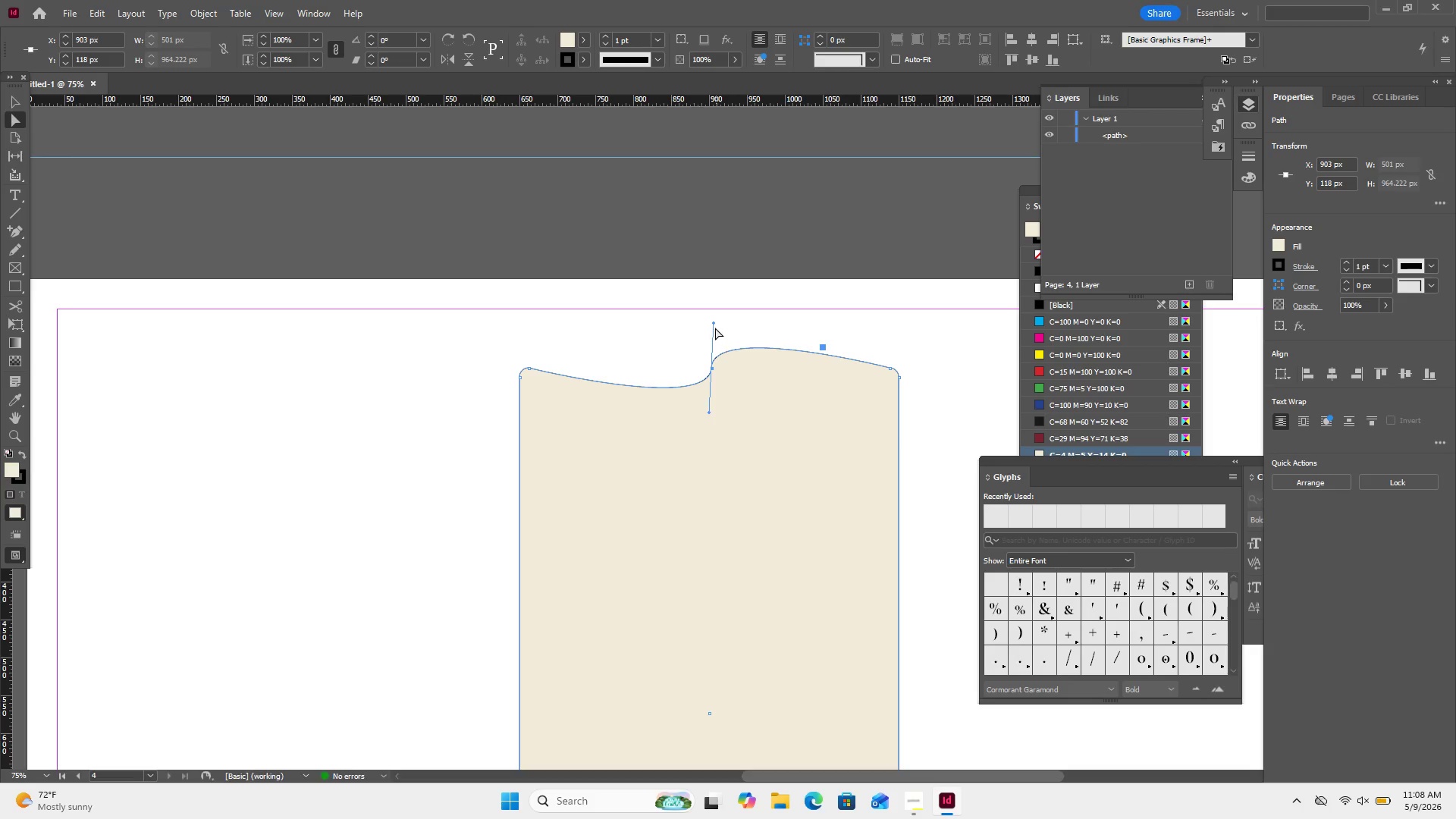 
left_click_drag(start_coordinate=[714, 321], to_coordinate=[757, 370])
 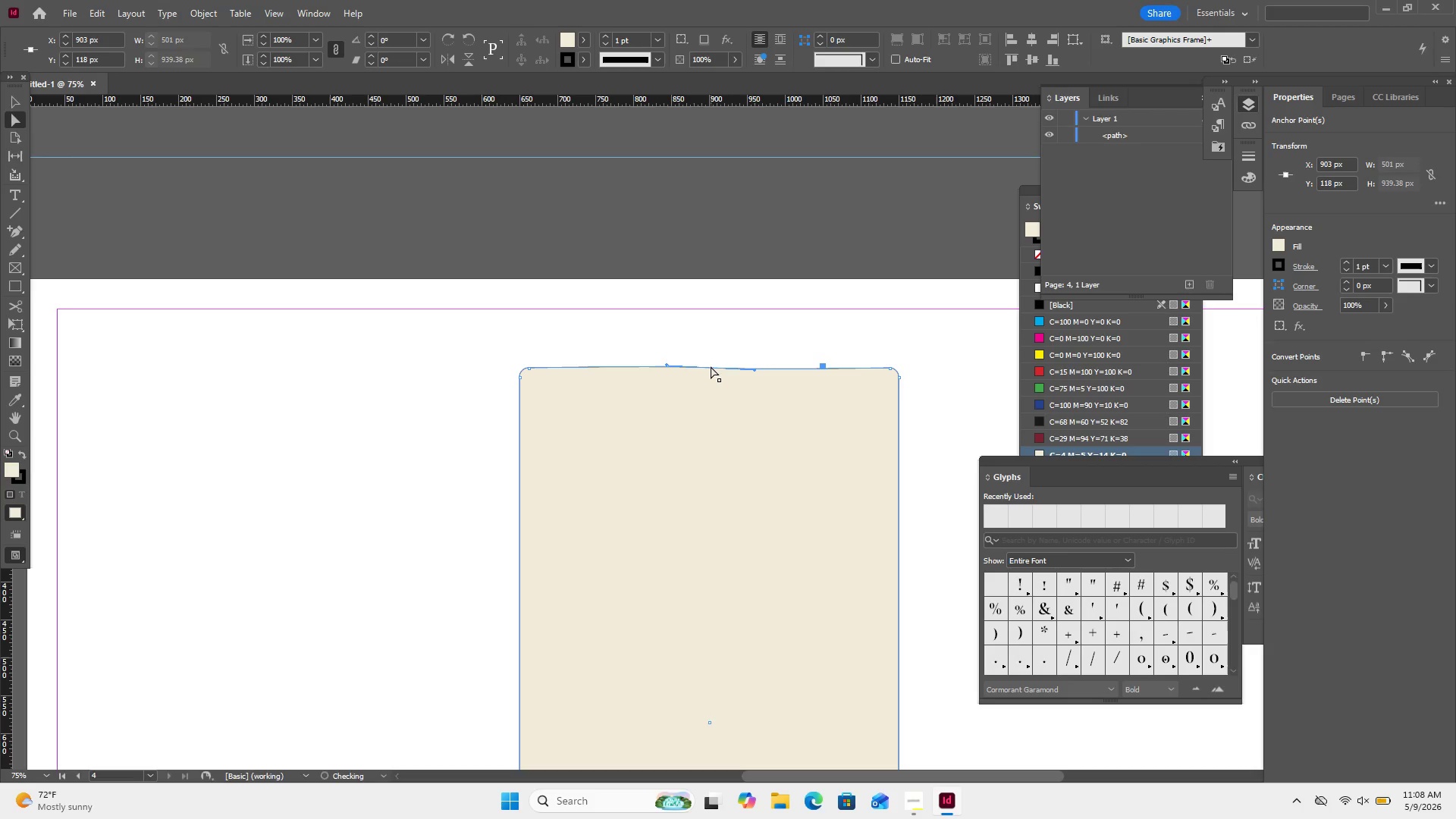 
left_click_drag(start_coordinate=[711, 366], to_coordinate=[707, 418])
 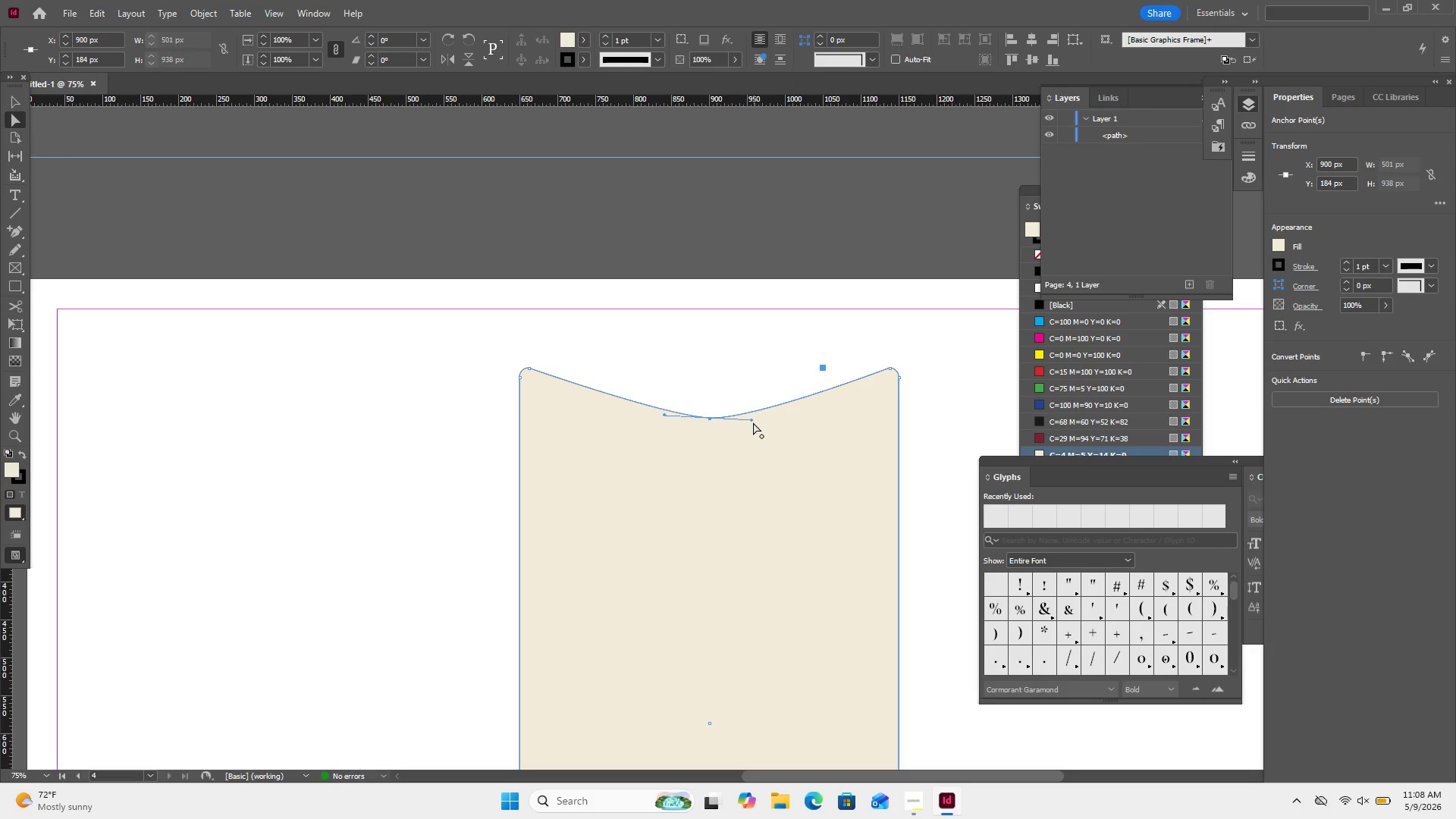 
left_click_drag(start_coordinate=[752, 419], to_coordinate=[846, 412])
 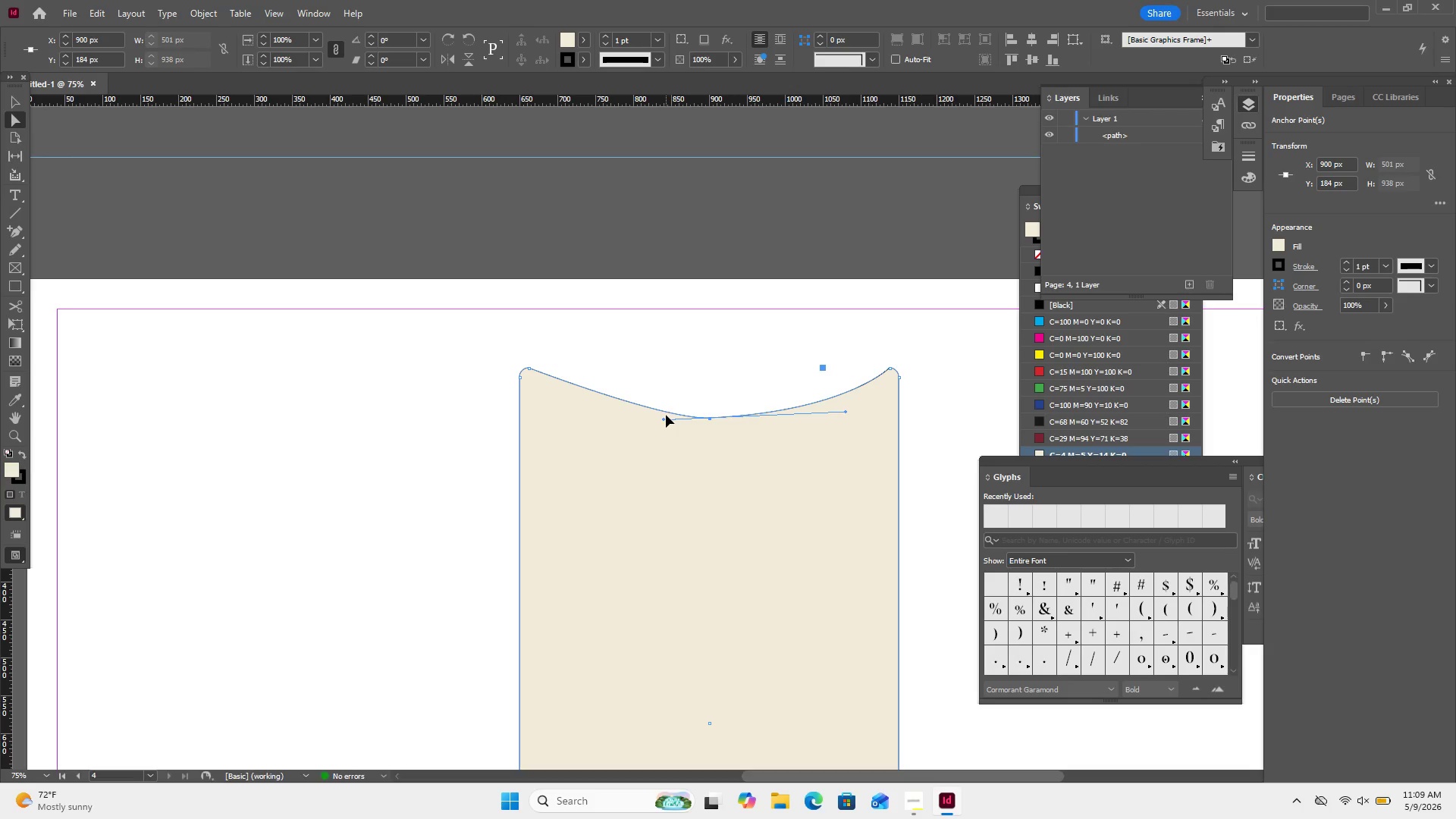 
left_click_drag(start_coordinate=[664, 419], to_coordinate=[580, 414])
 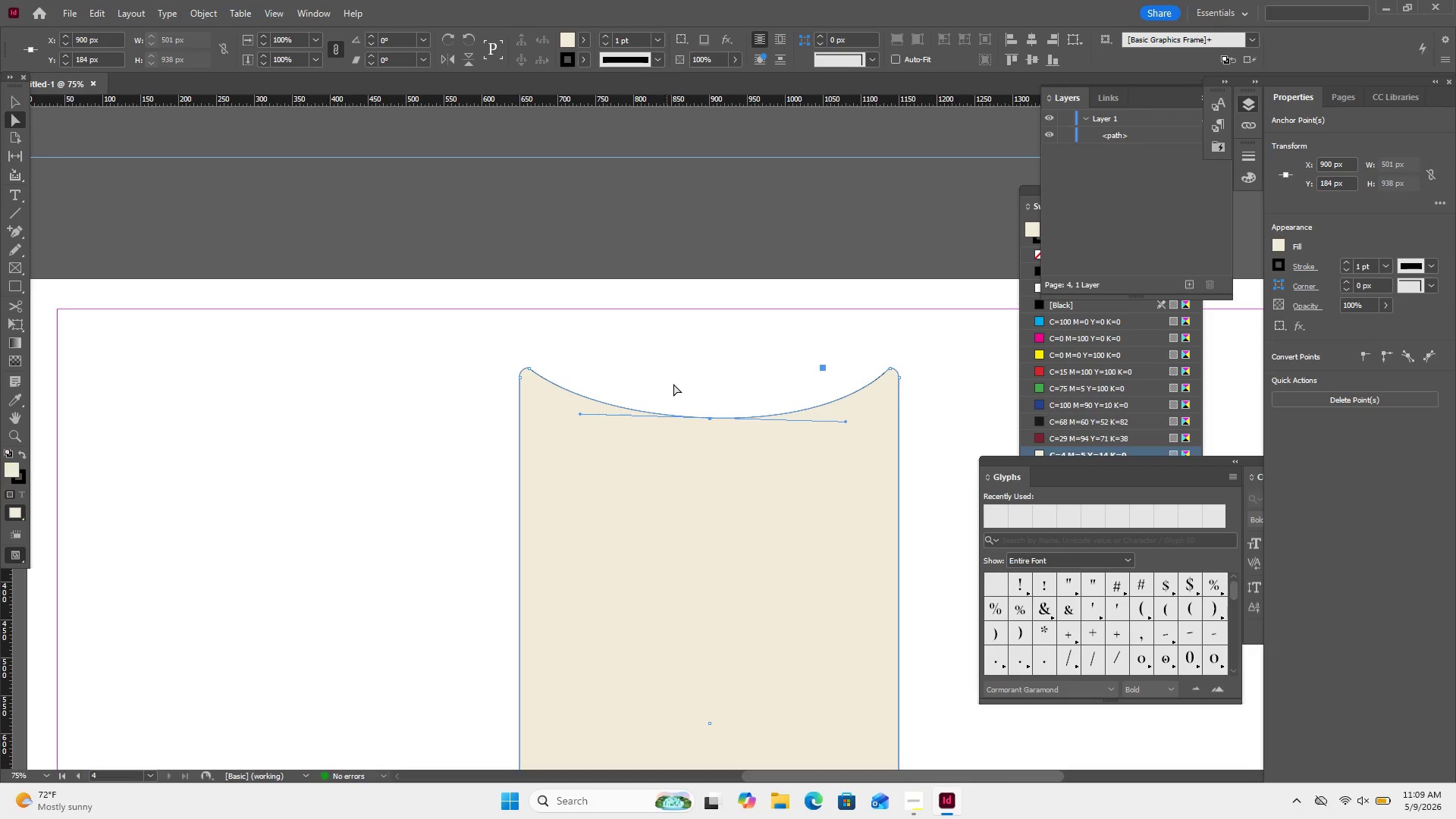 
left_click([680, 373])
 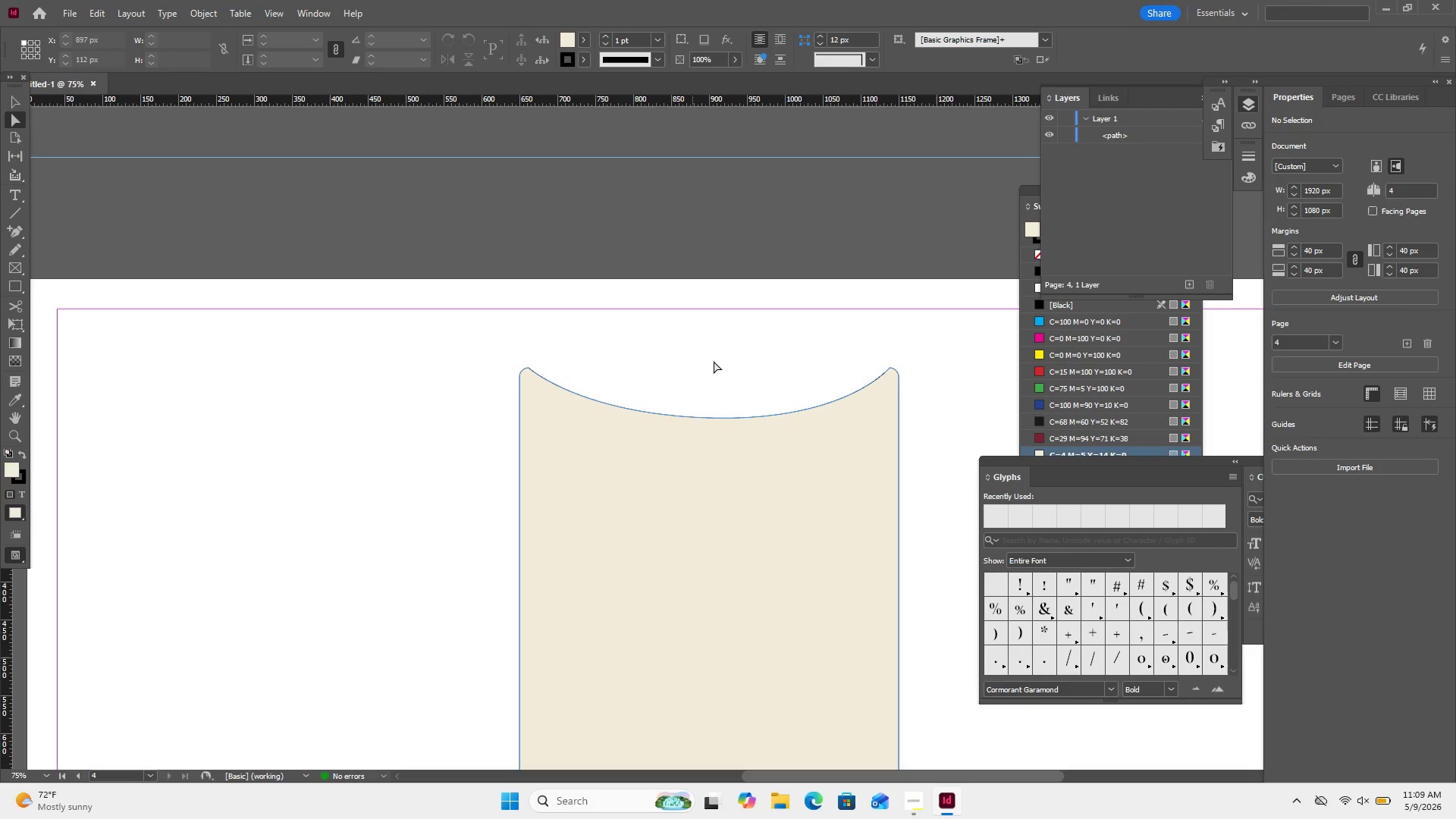 
scroll: coordinate [714, 361], scroll_direction: down, amount: 1.0
 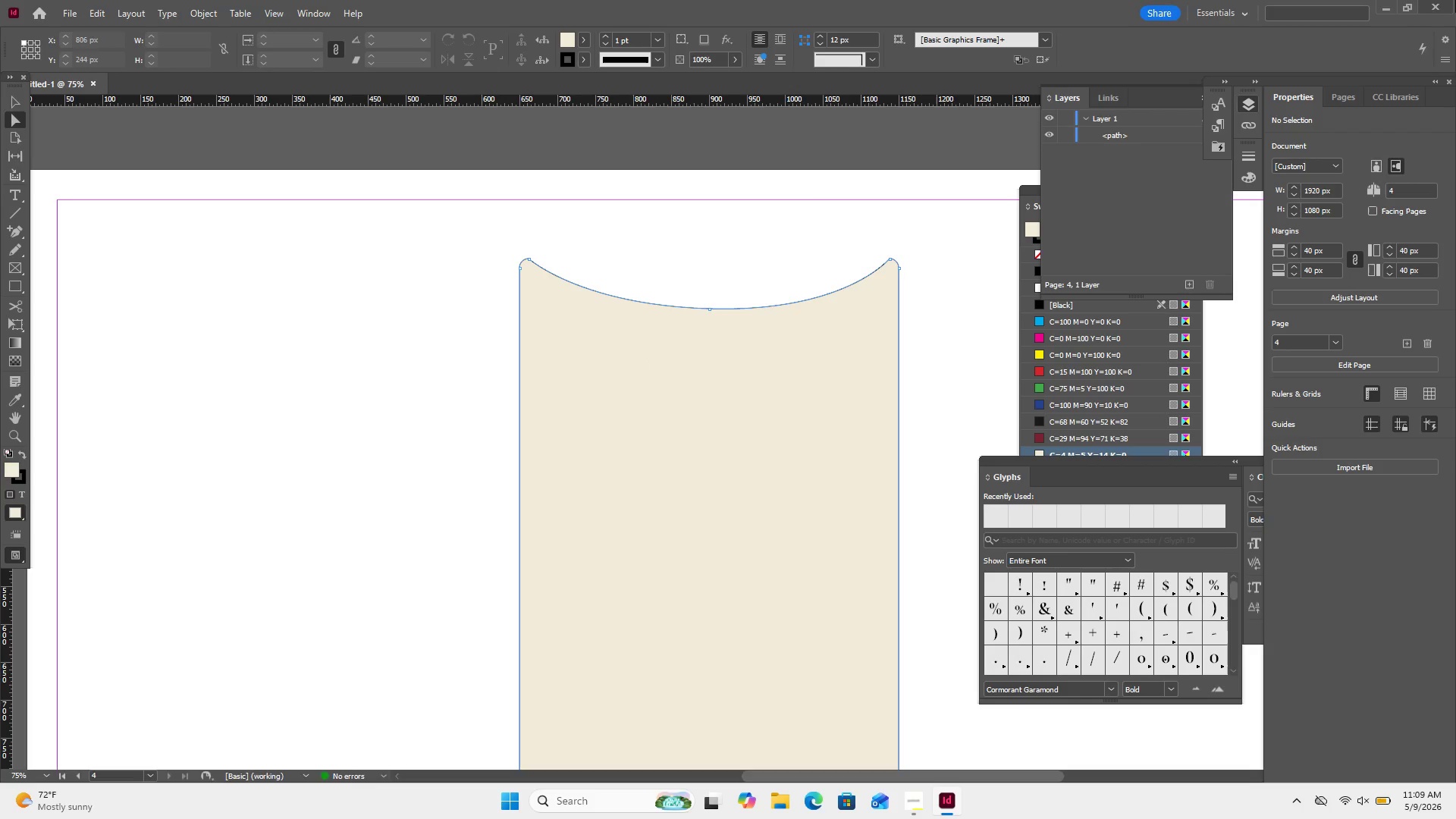 
wait(6.01)
 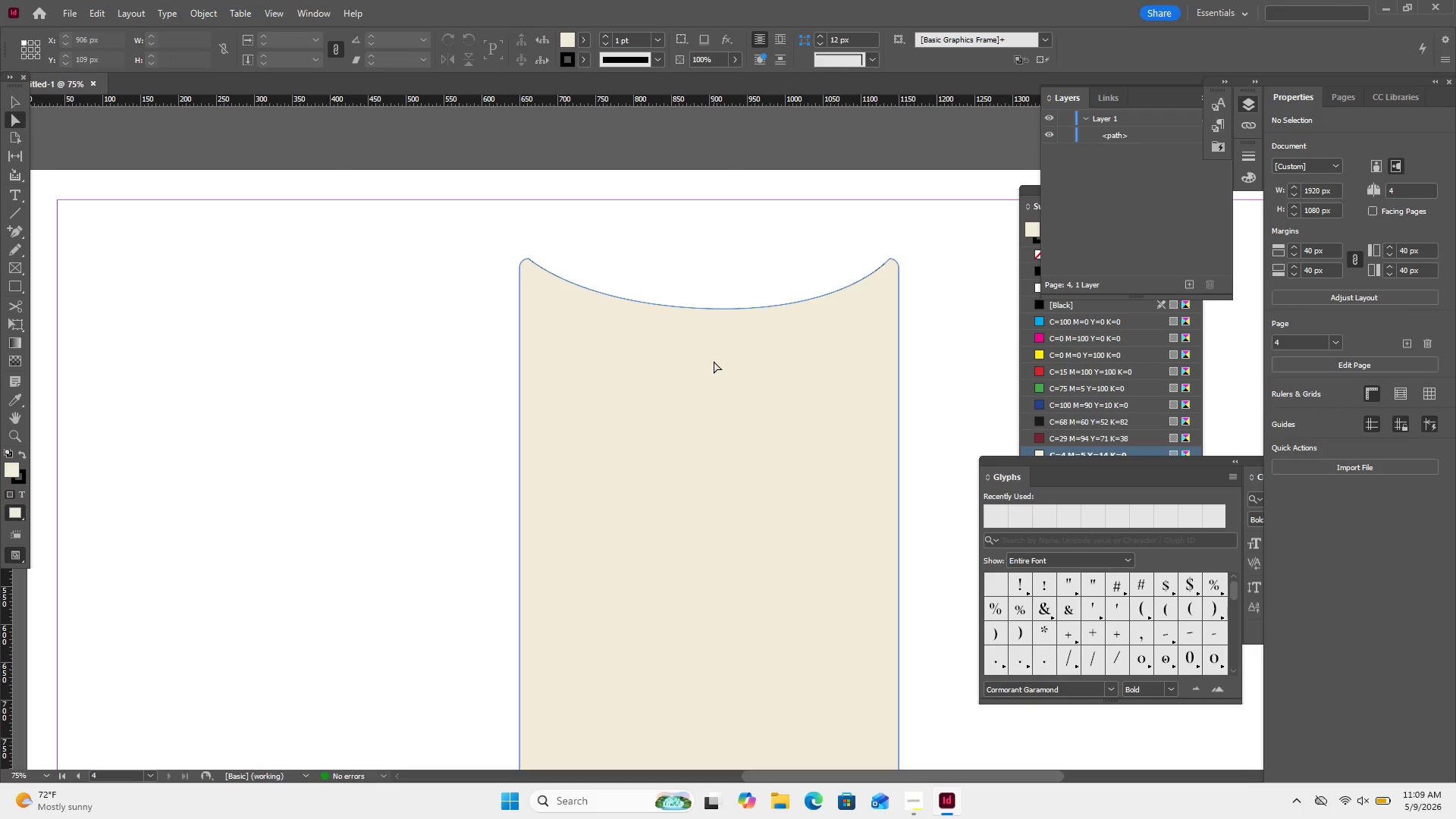 
scroll: coordinate [291, 508], scroll_direction: down, amount: 7.0
 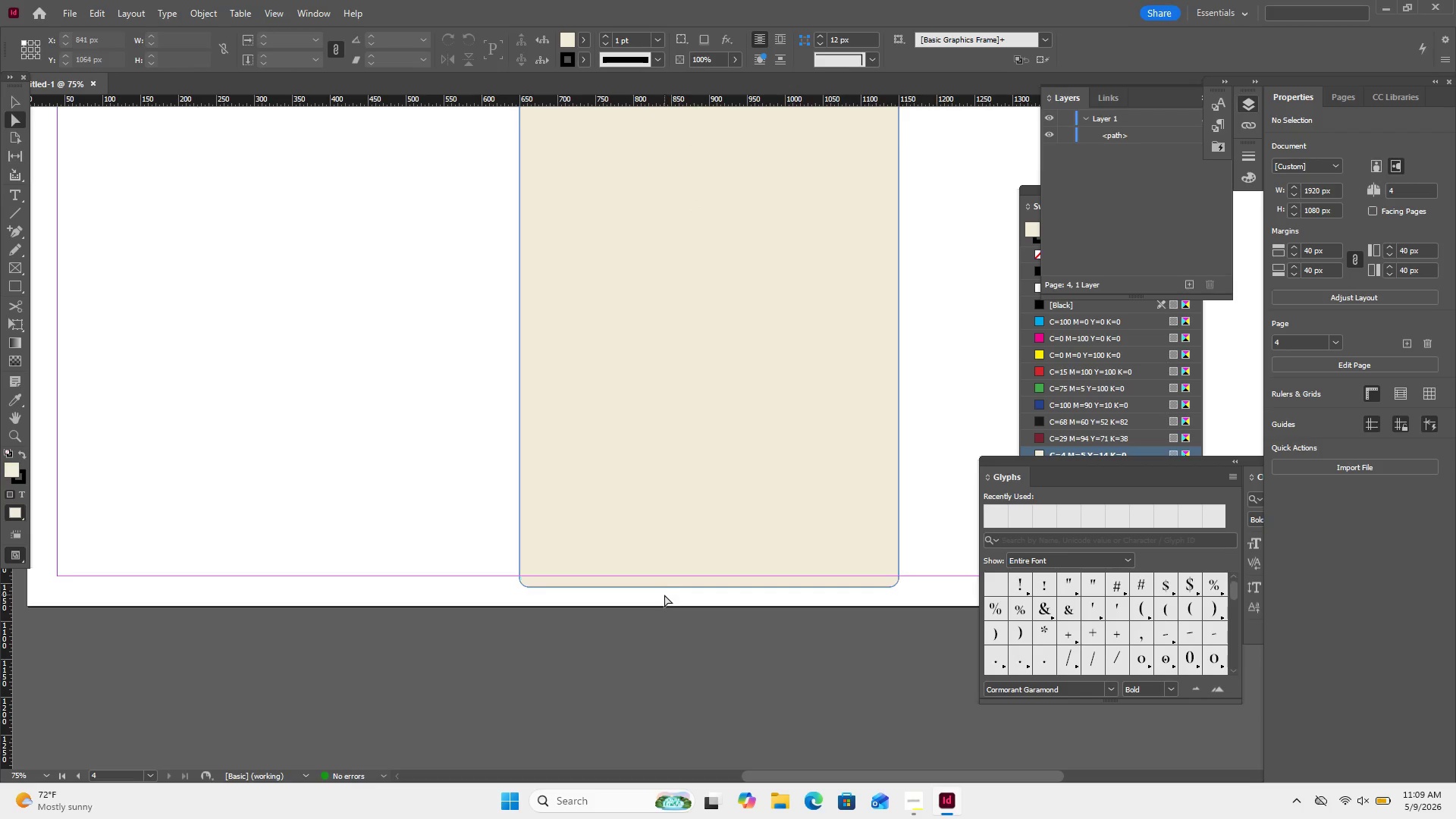 
left_click([664, 585])
 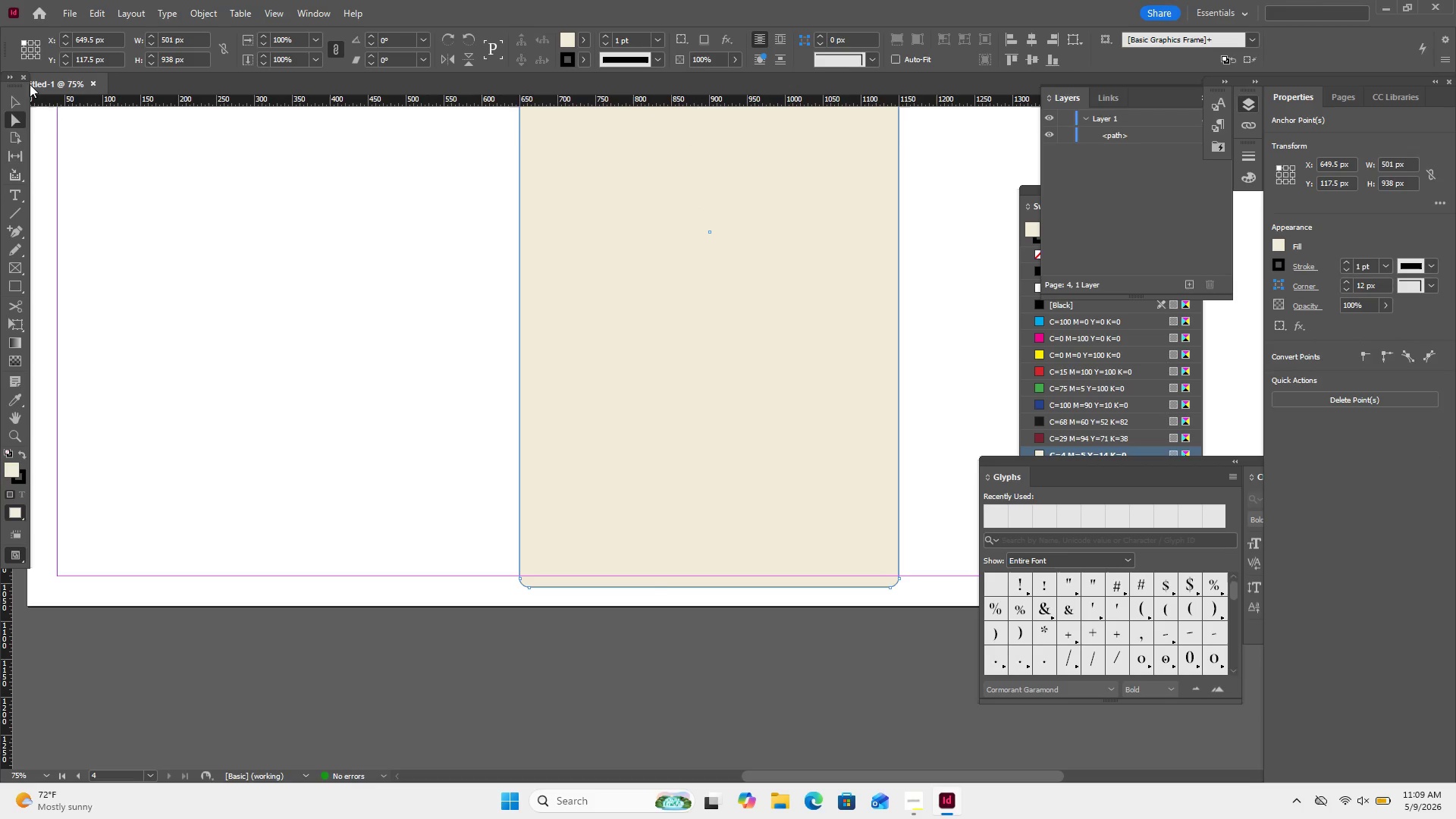 
left_click([17, 90])
 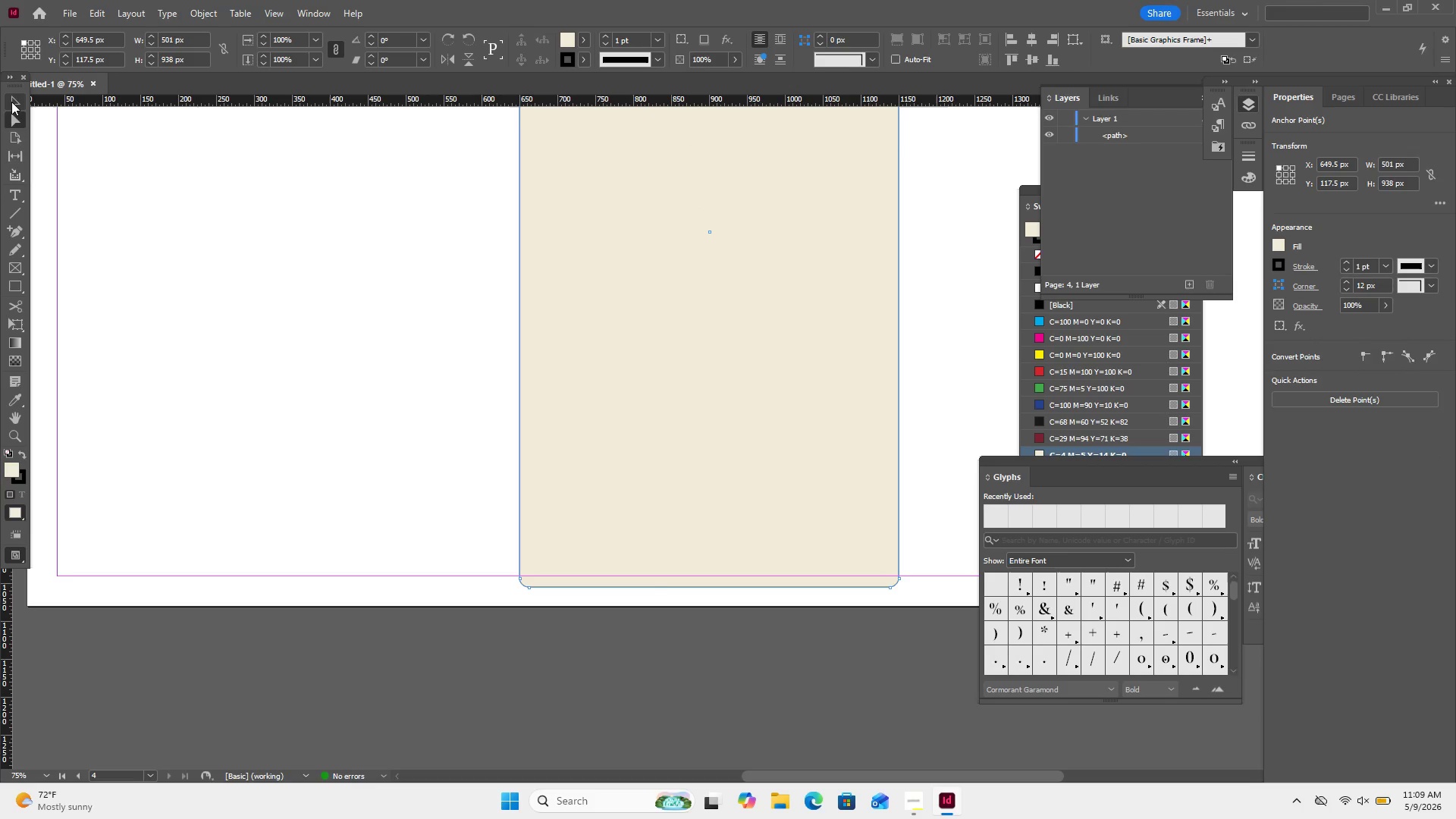 
left_click([11, 102])
 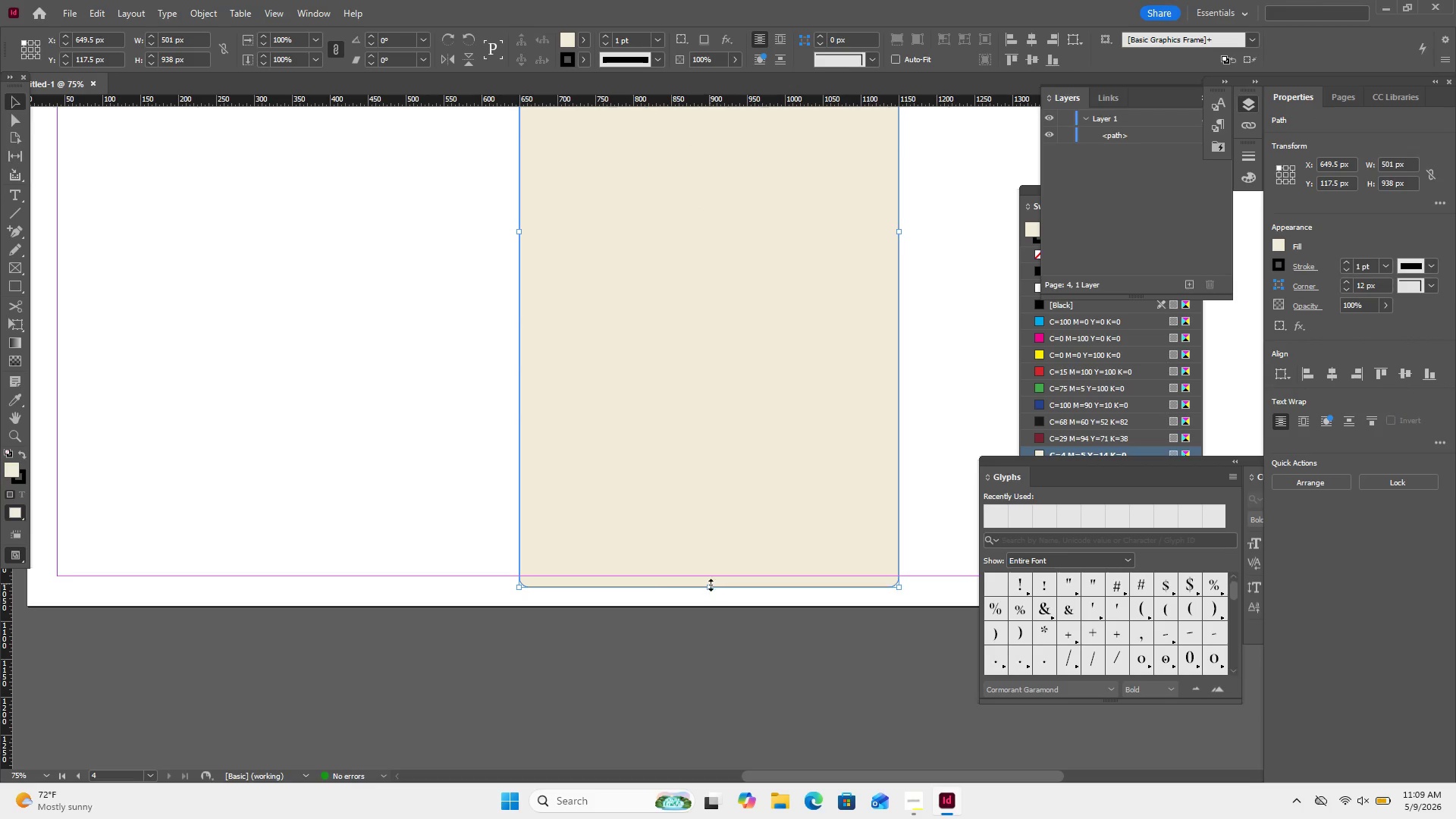 
left_click_drag(start_coordinate=[711, 588], to_coordinate=[709, 465])
 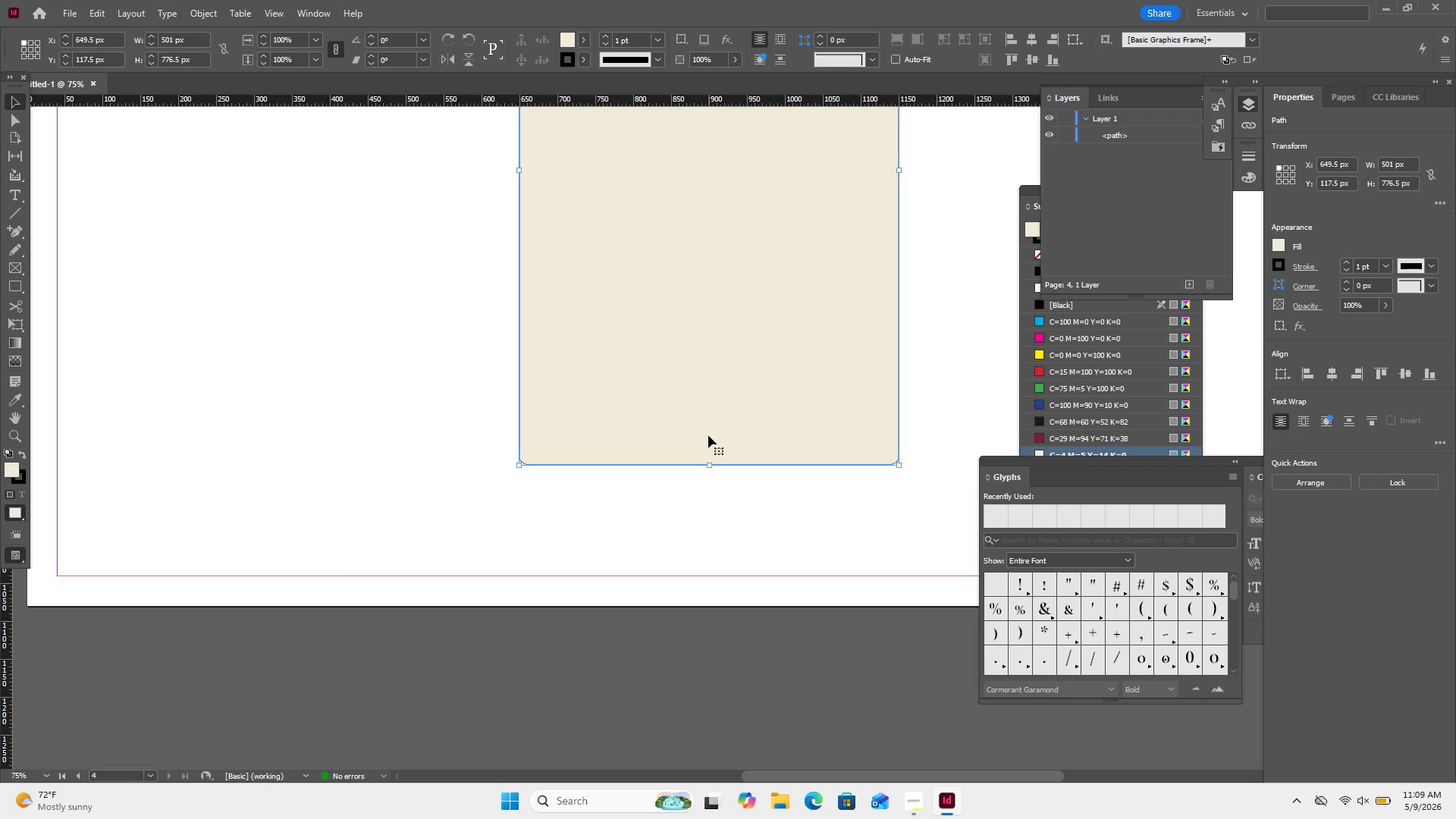 
scroll: coordinate [709, 427], scroll_direction: up, amount: 4.0
 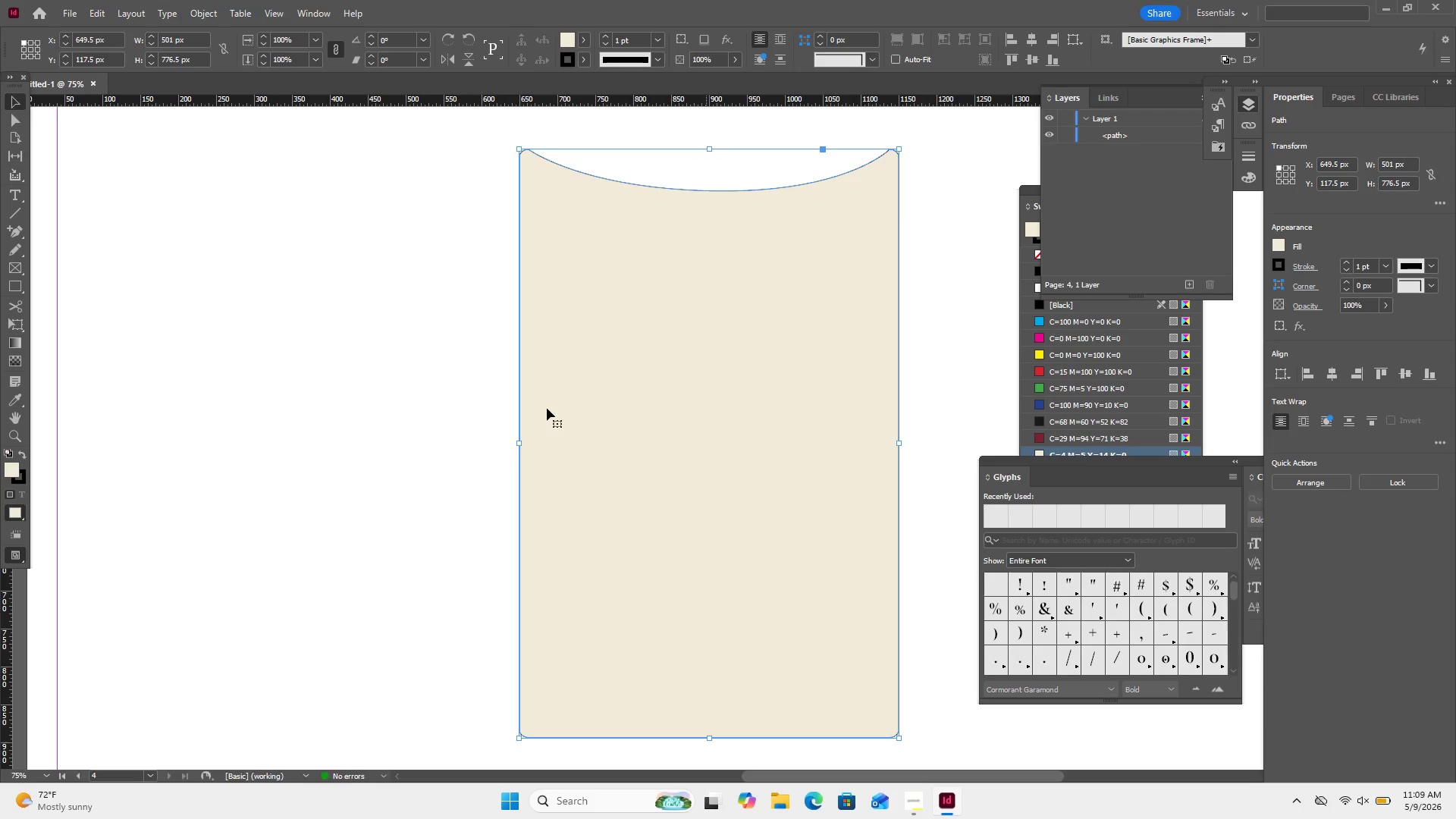 
left_click([287, 390])
 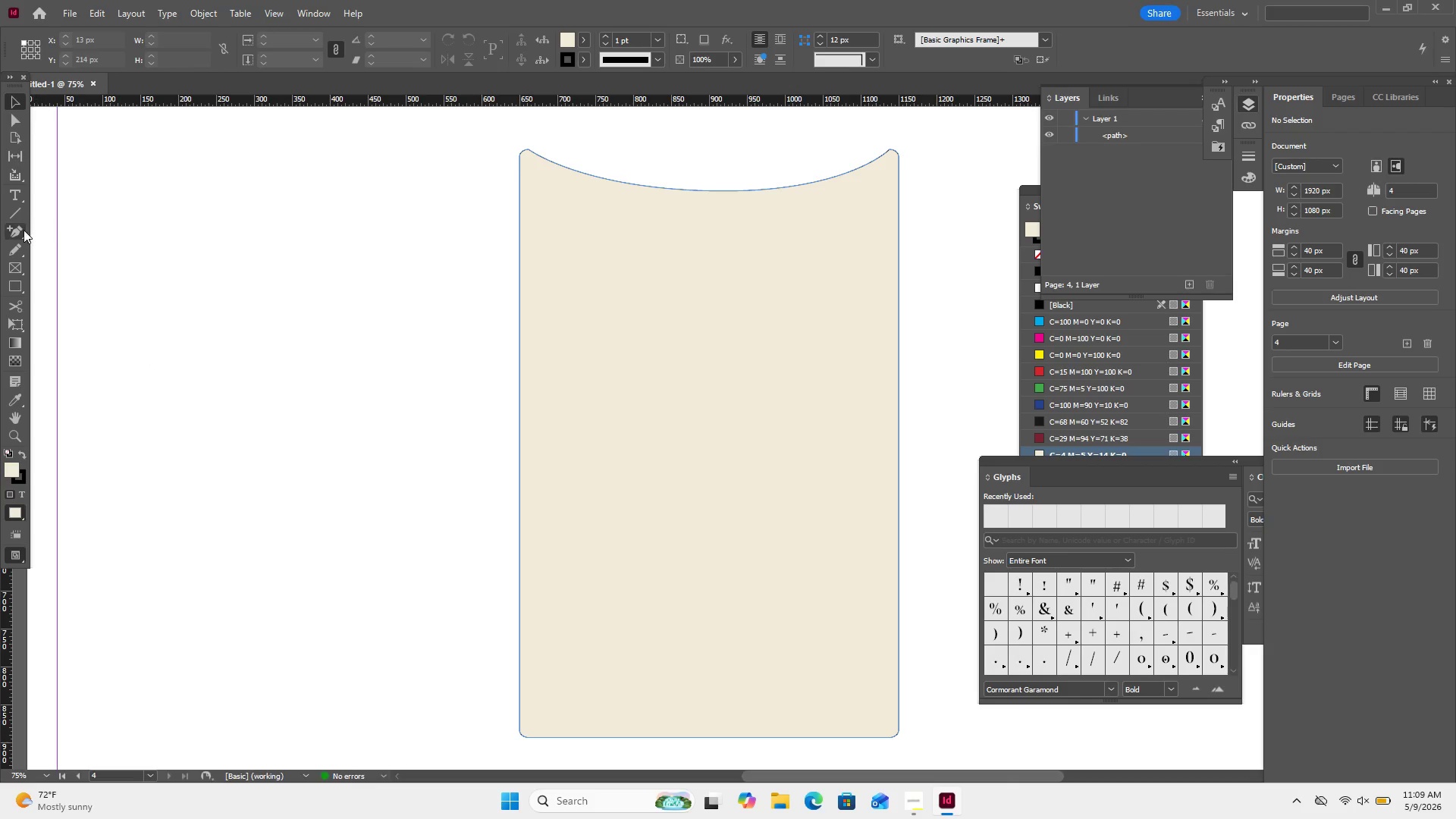 
wait(5.47)
 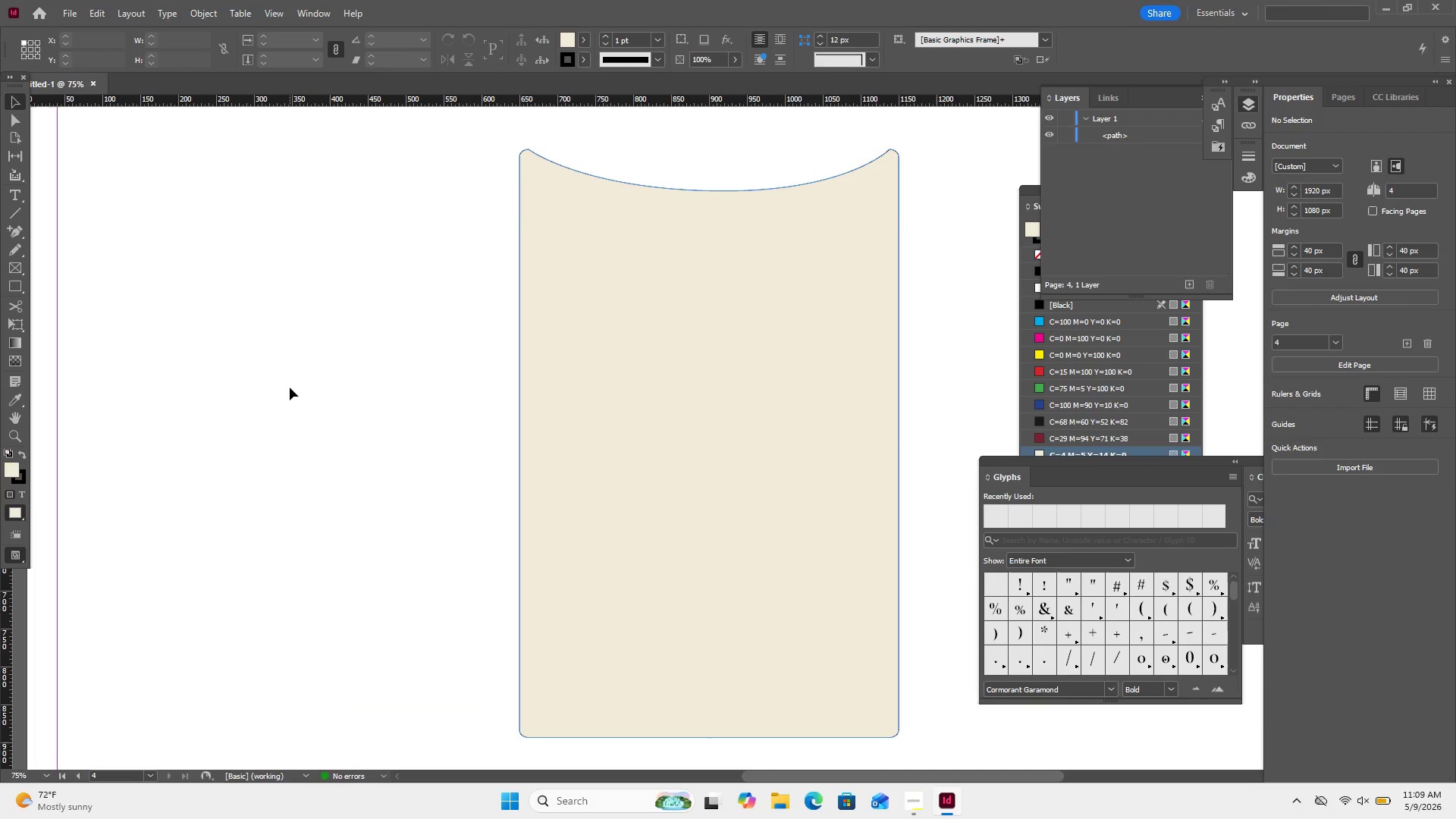 
left_click([11, 277])
 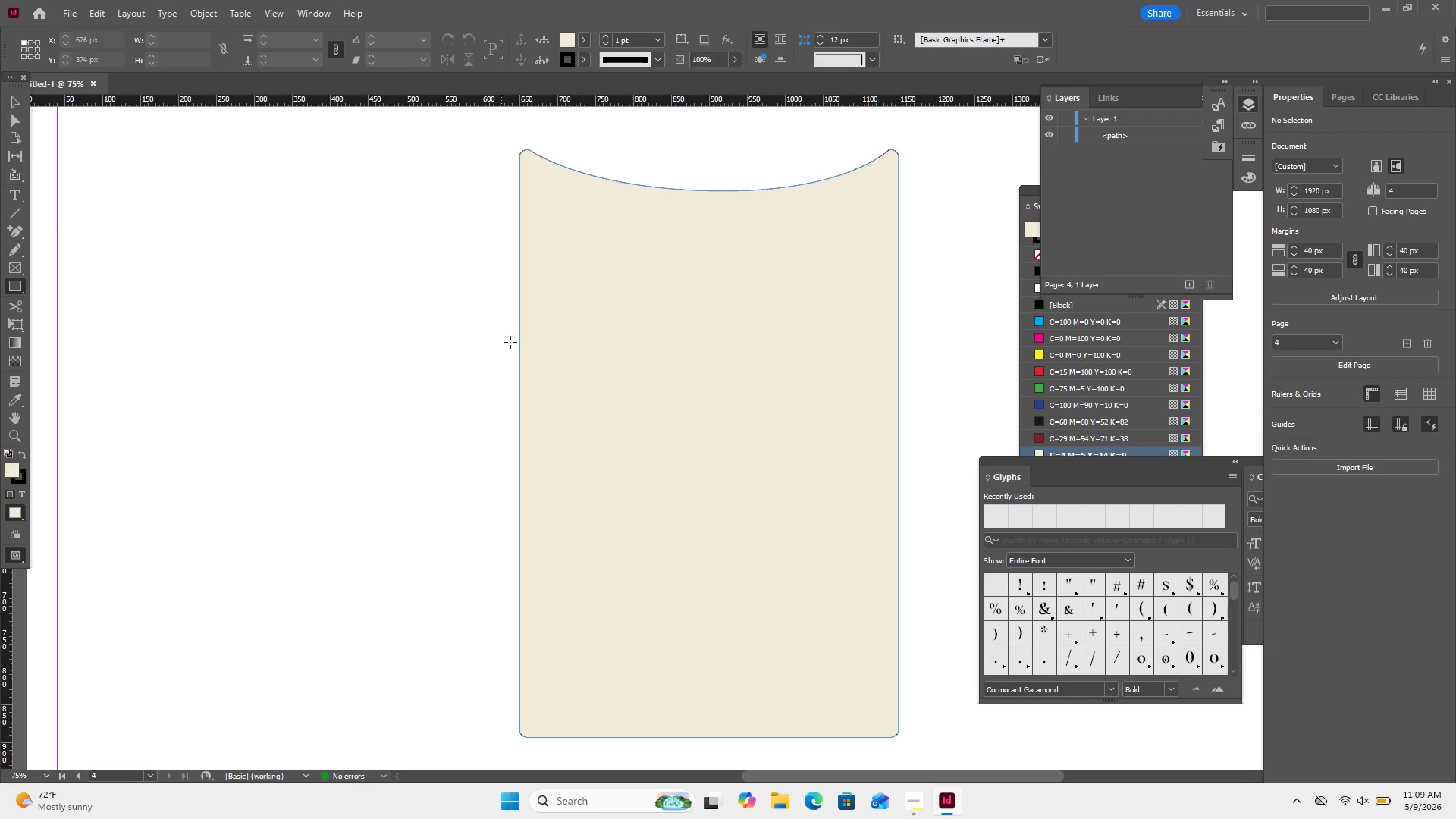 
left_click_drag(start_coordinate=[520, 341], to_coordinate=[899, 460])
 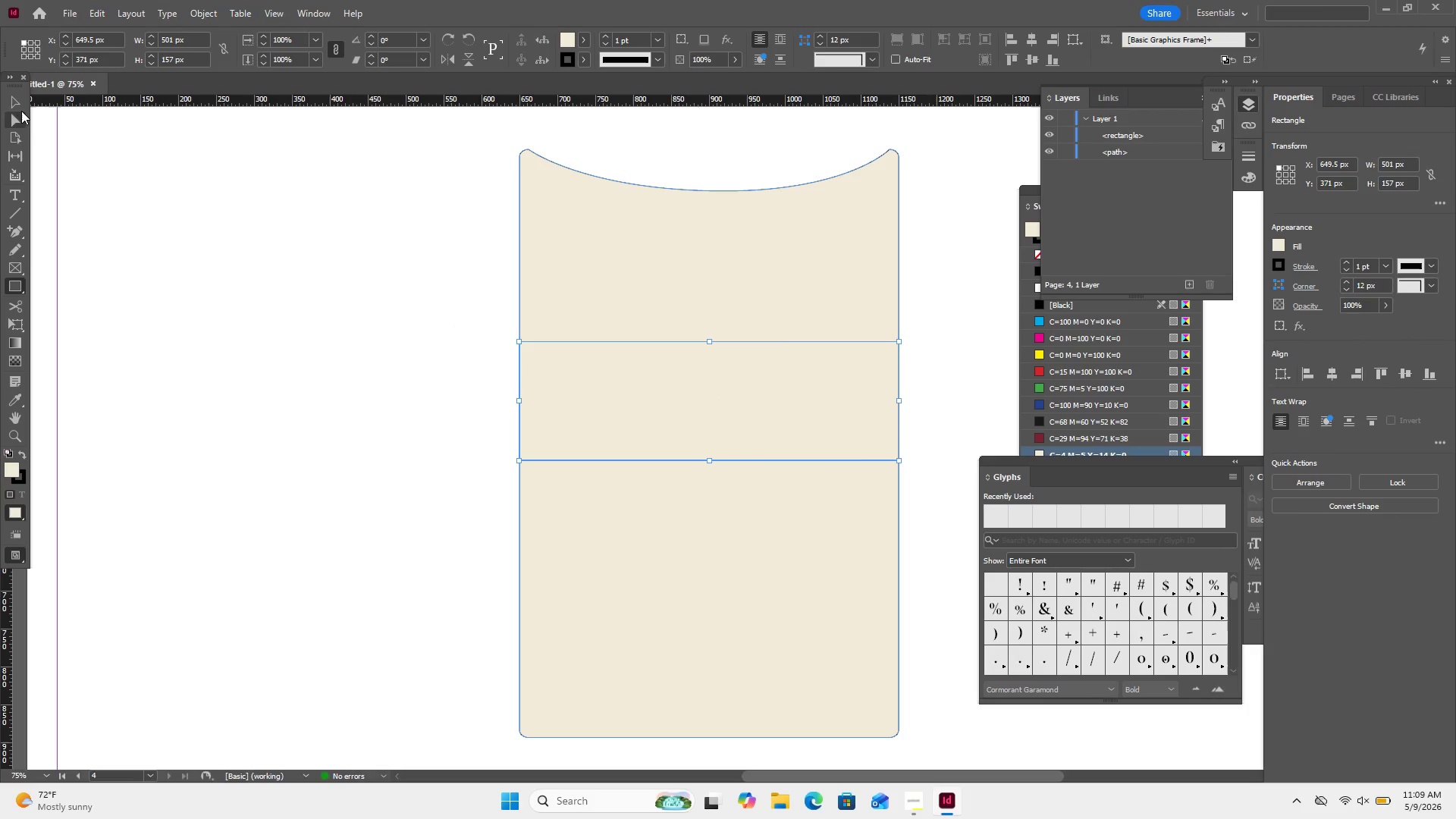 
left_click([21, 105])
 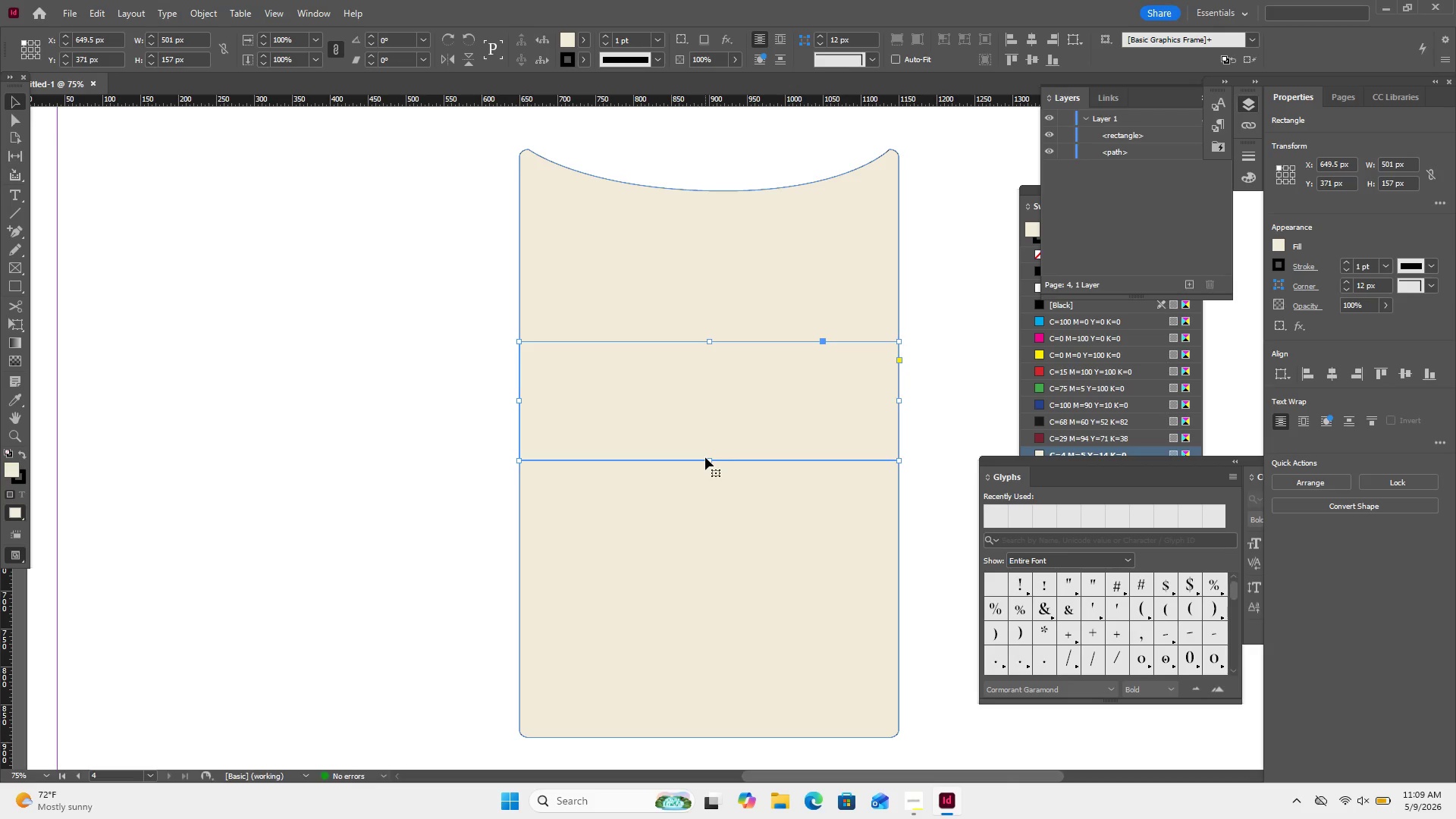 
left_click([705, 457])
 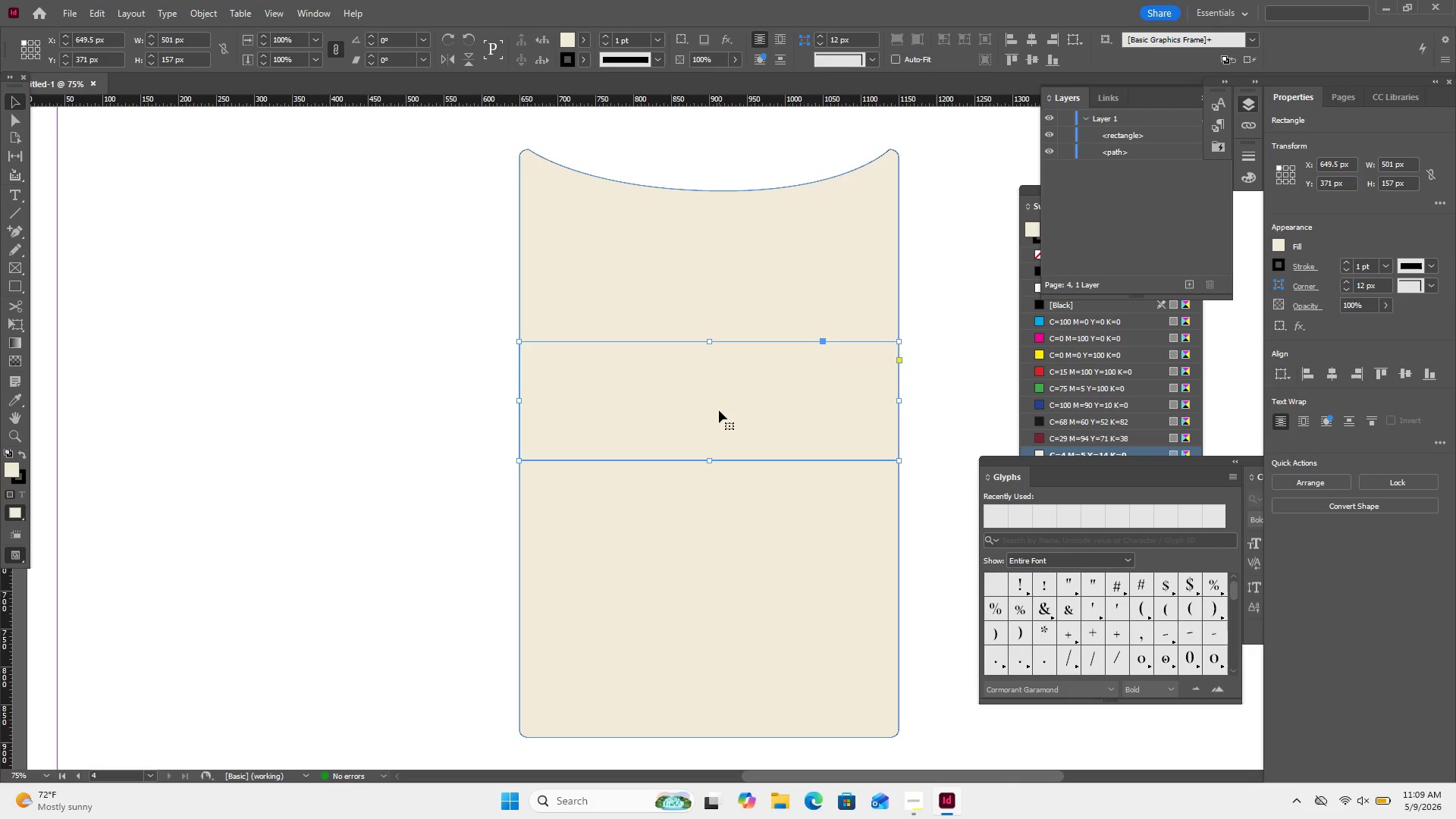 
left_click_drag(start_coordinate=[719, 410], to_coordinate=[719, 468])
 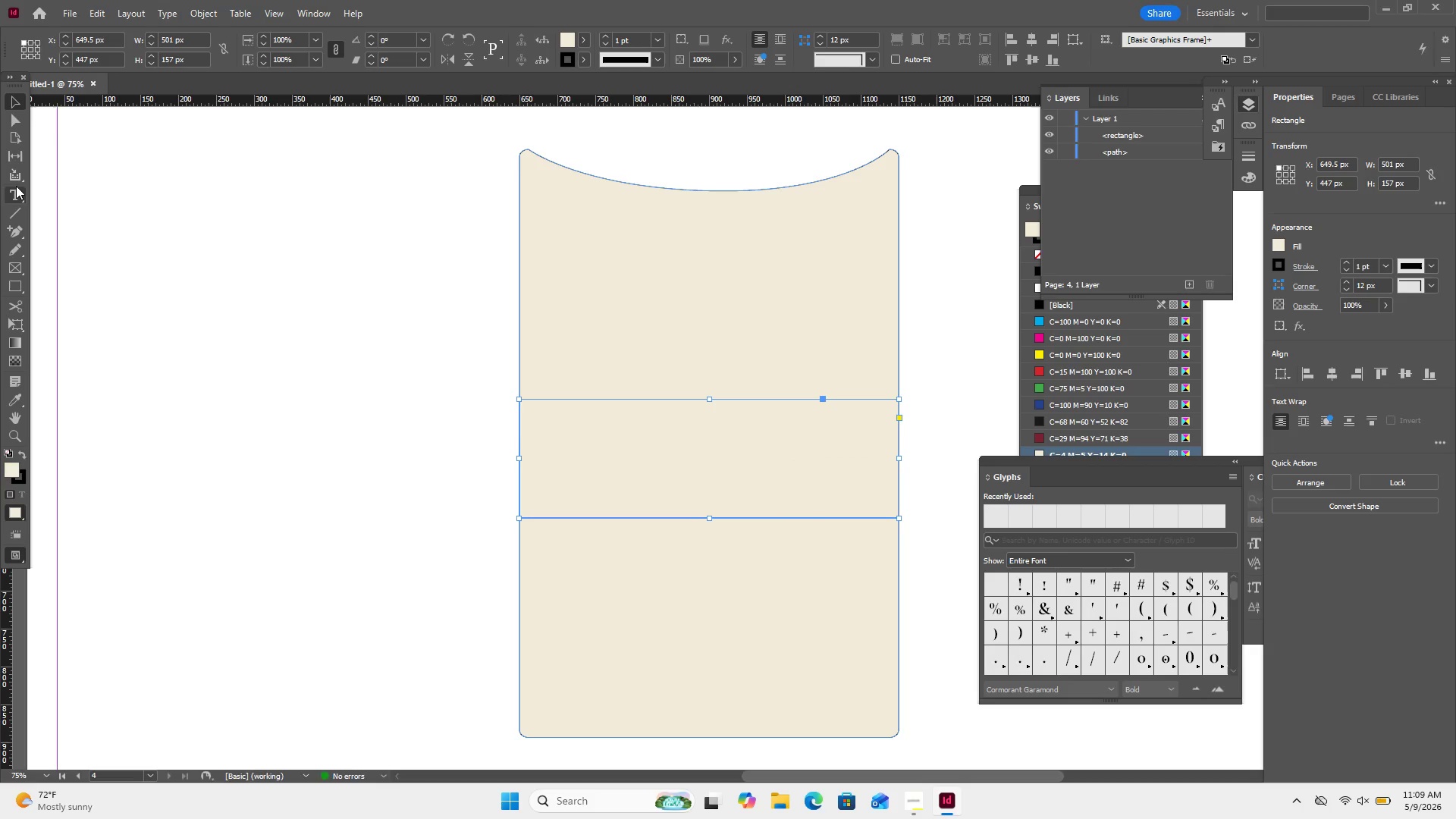 
left_click([16, 224])
 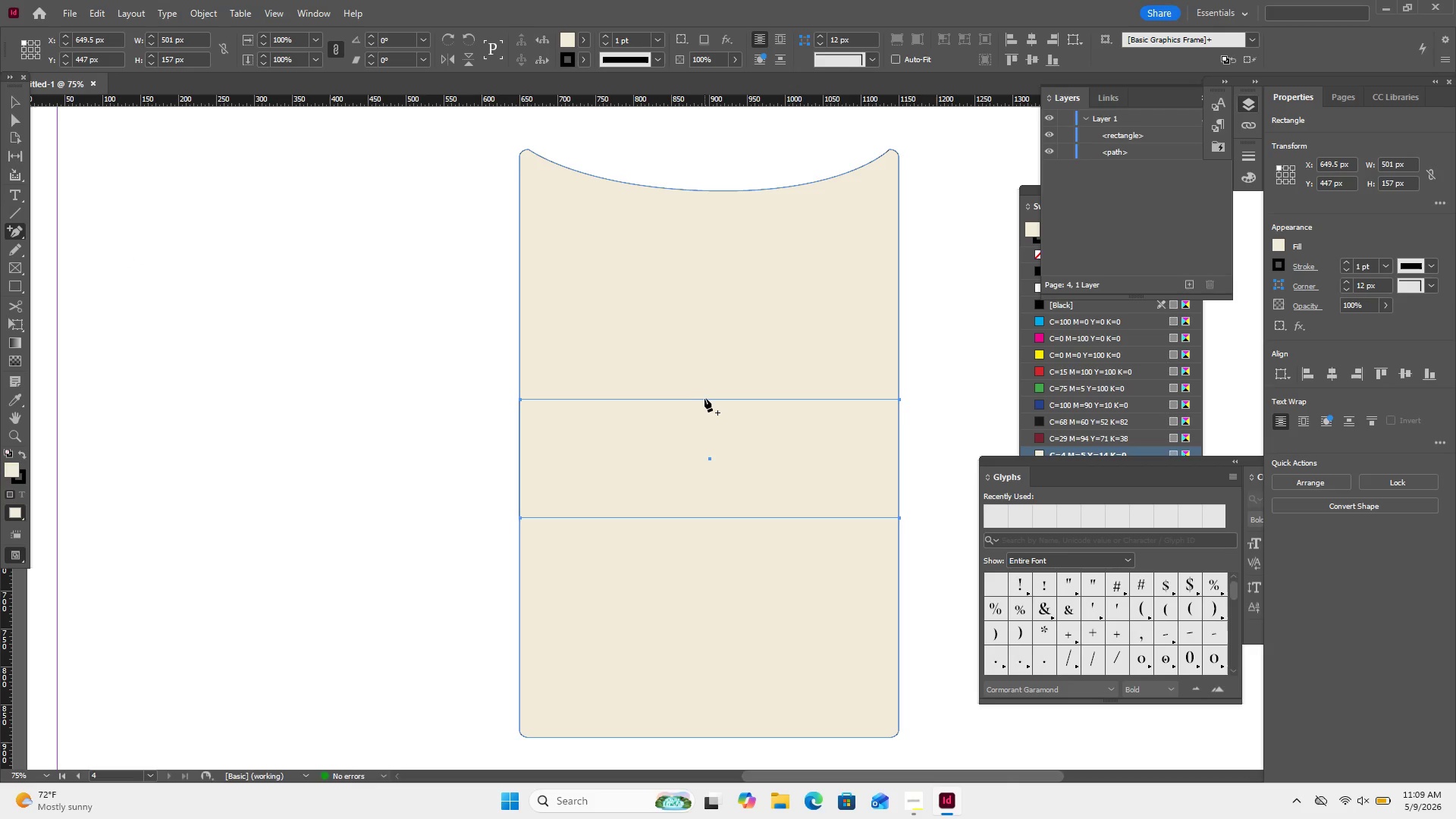 
left_click_drag(start_coordinate=[705, 396], to_coordinate=[706, 410])
 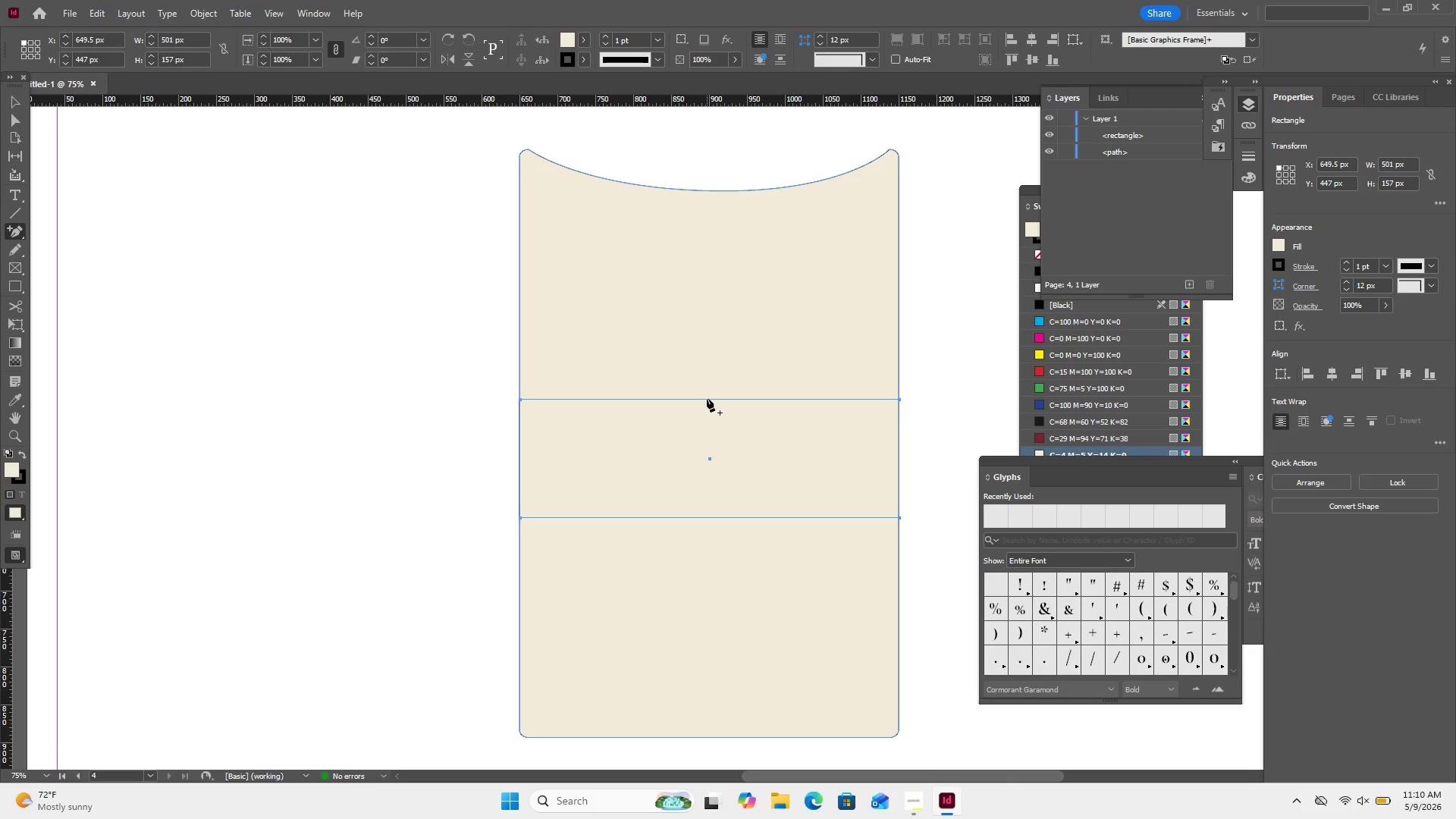 
left_click_drag(start_coordinate=[707, 398], to_coordinate=[705, 435])
 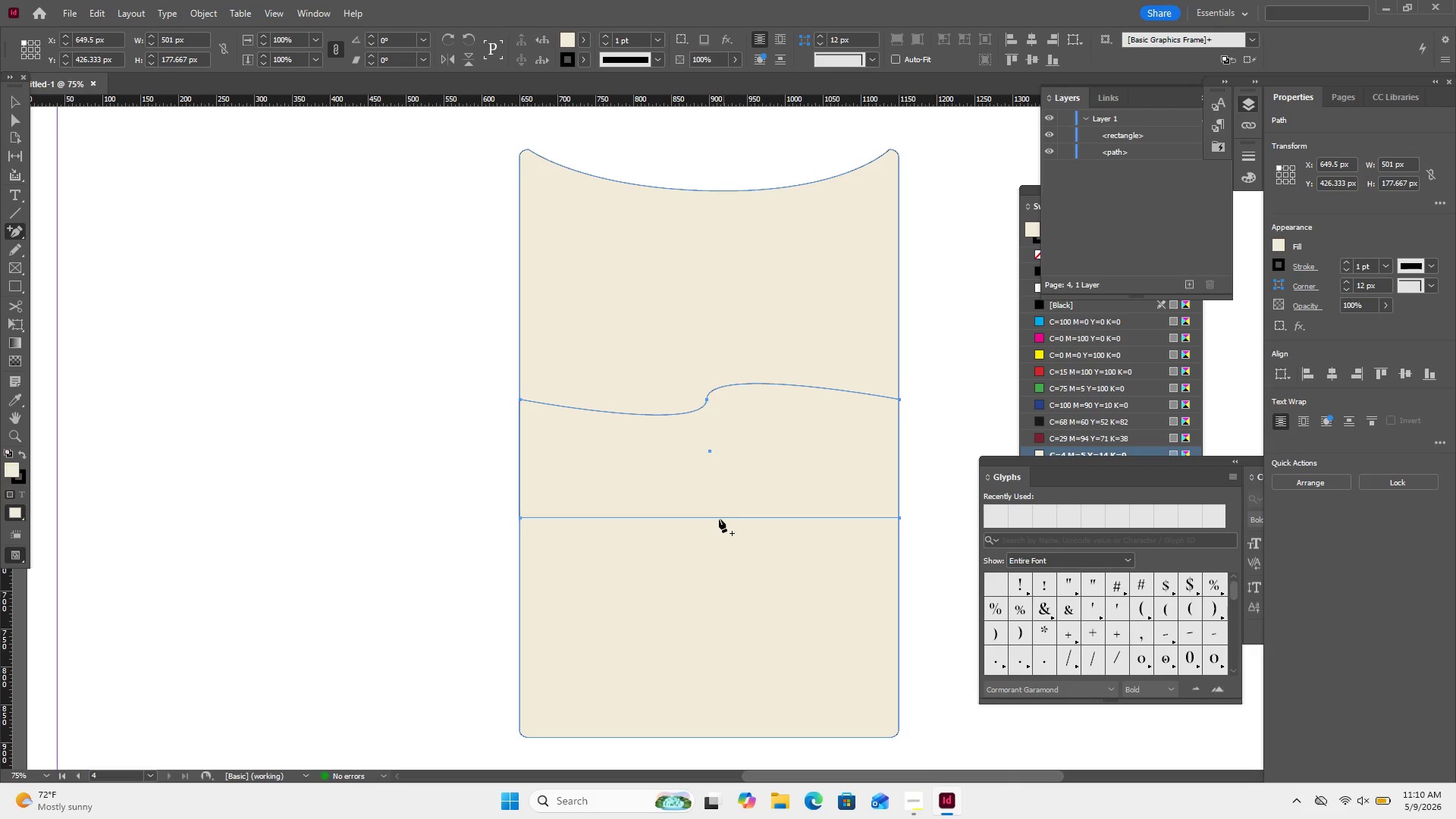 
left_click_drag(start_coordinate=[717, 517], to_coordinate=[723, 476])
 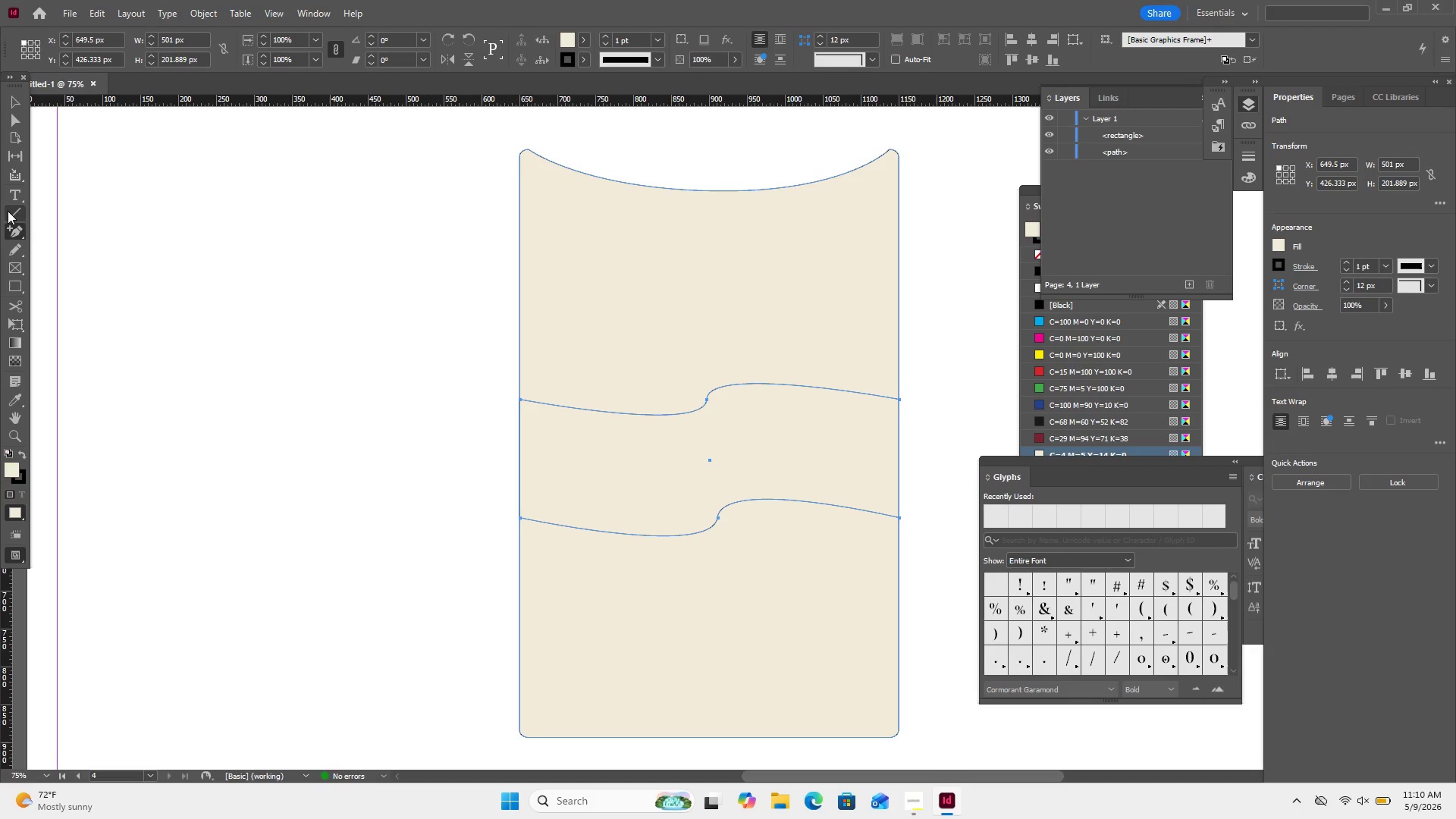 
wait(7.28)
 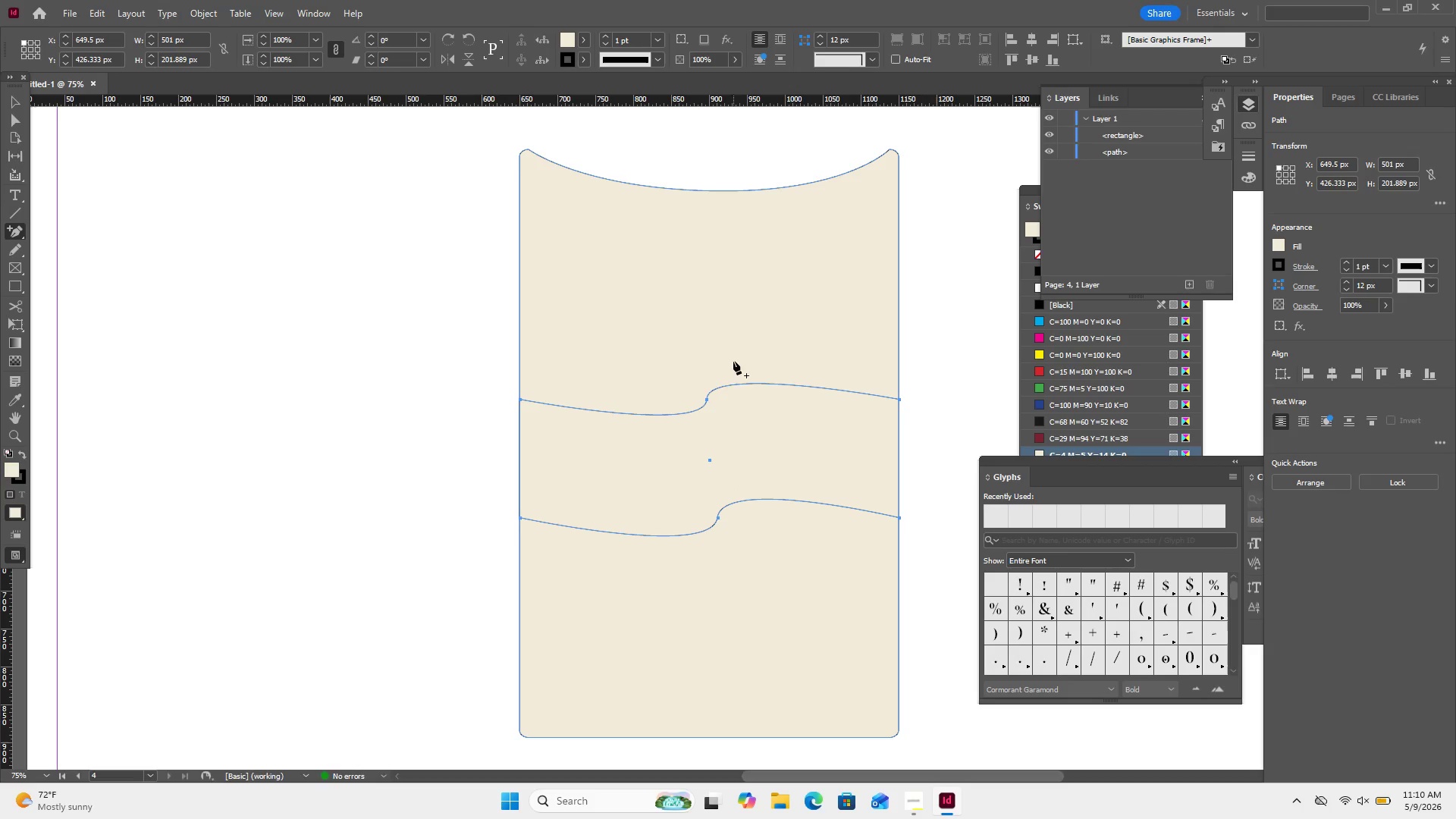 
left_click([14, 124])
 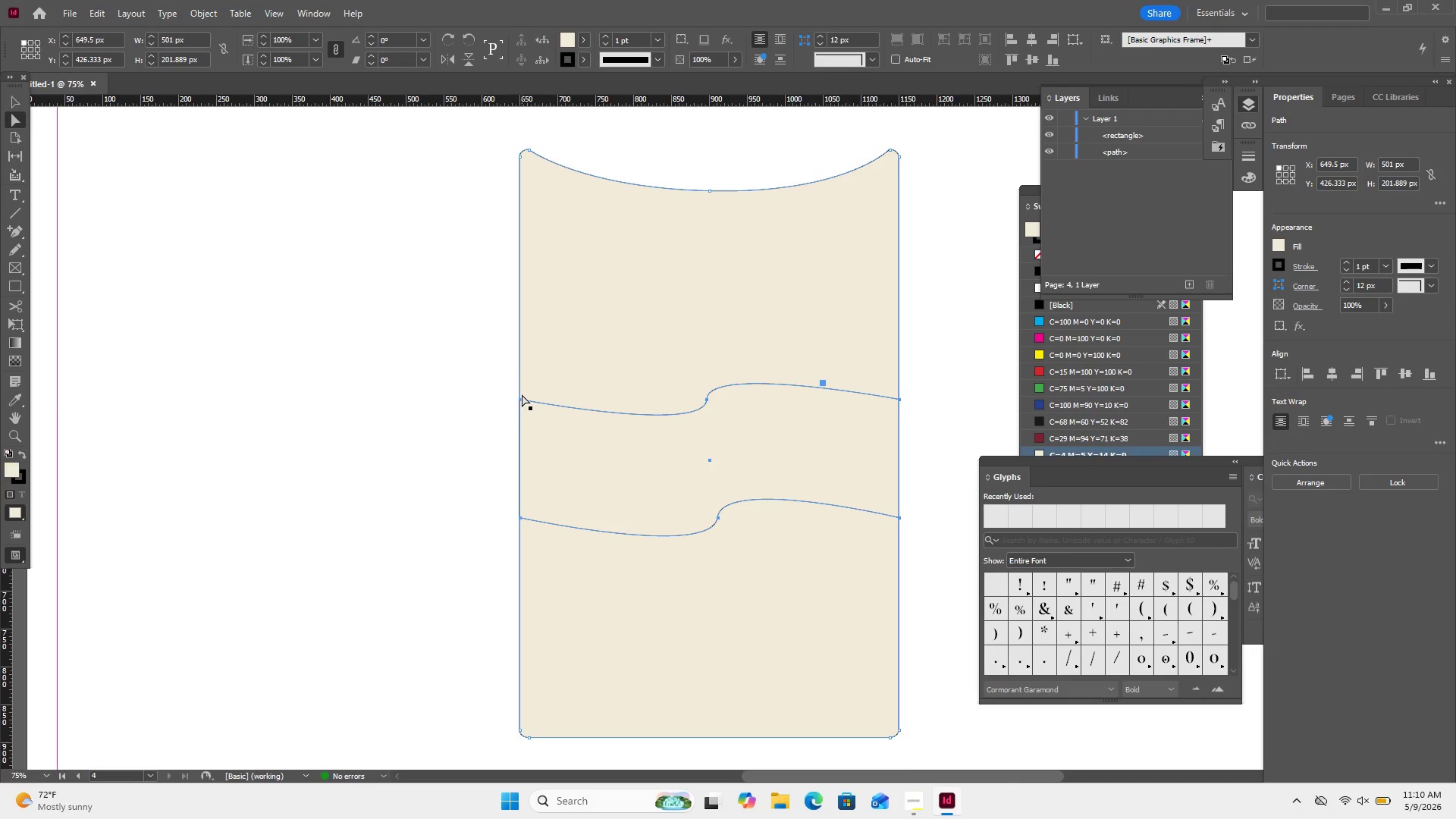 
left_click_drag(start_coordinate=[520, 398], to_coordinate=[521, 375])
 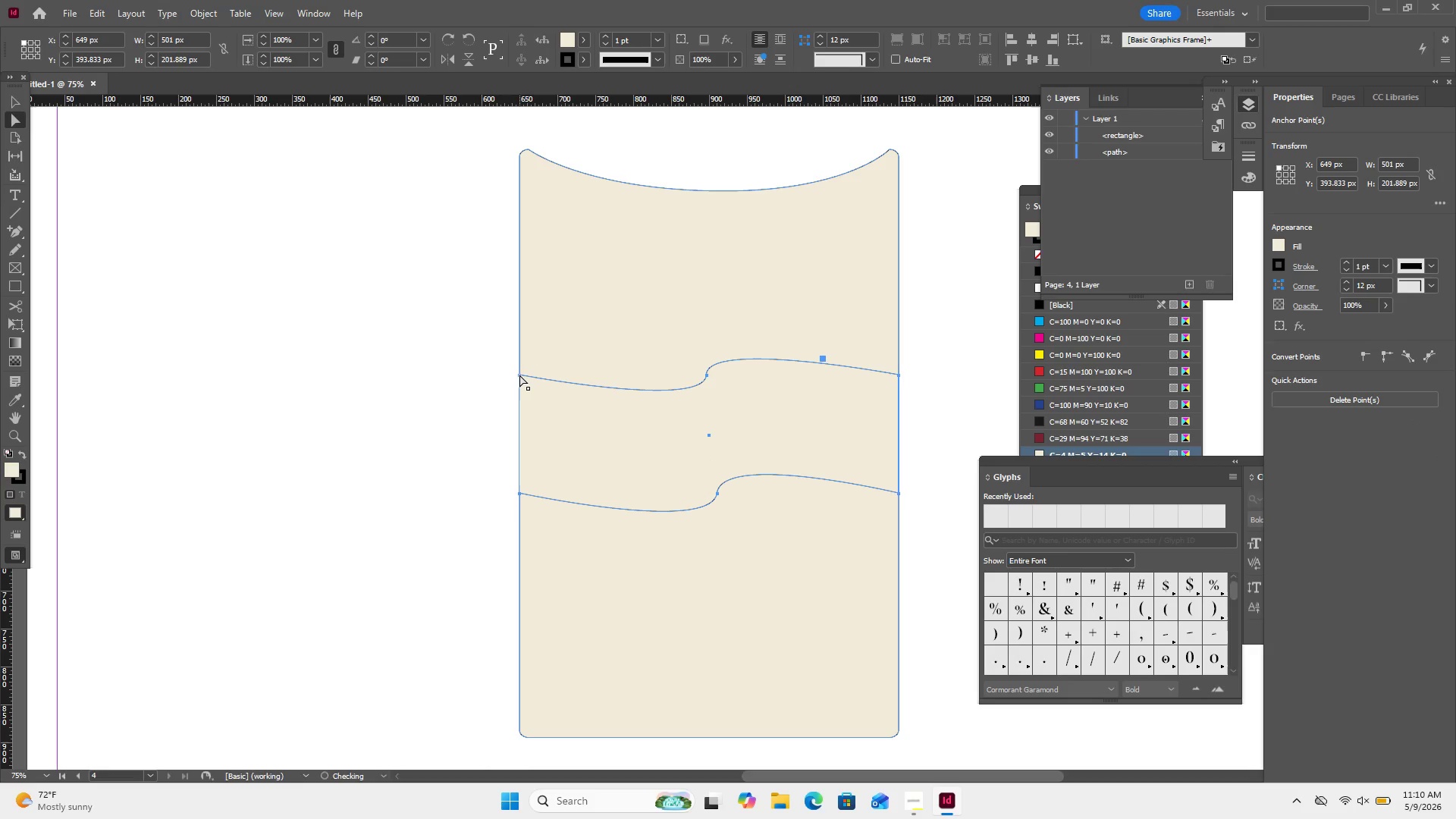 
left_click([519, 375])
 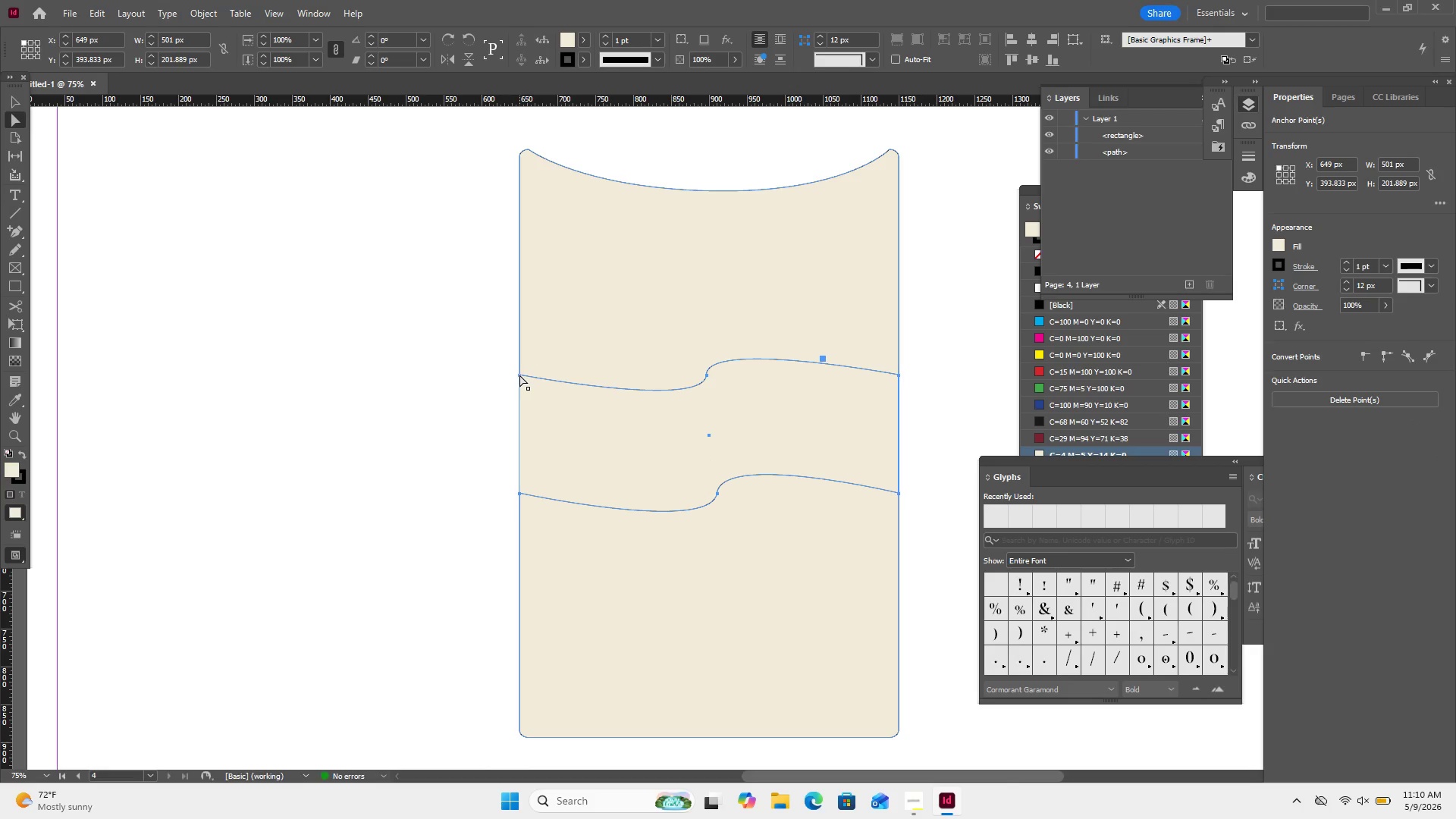 
left_click_drag(start_coordinate=[519, 375], to_coordinate=[519, 368])
 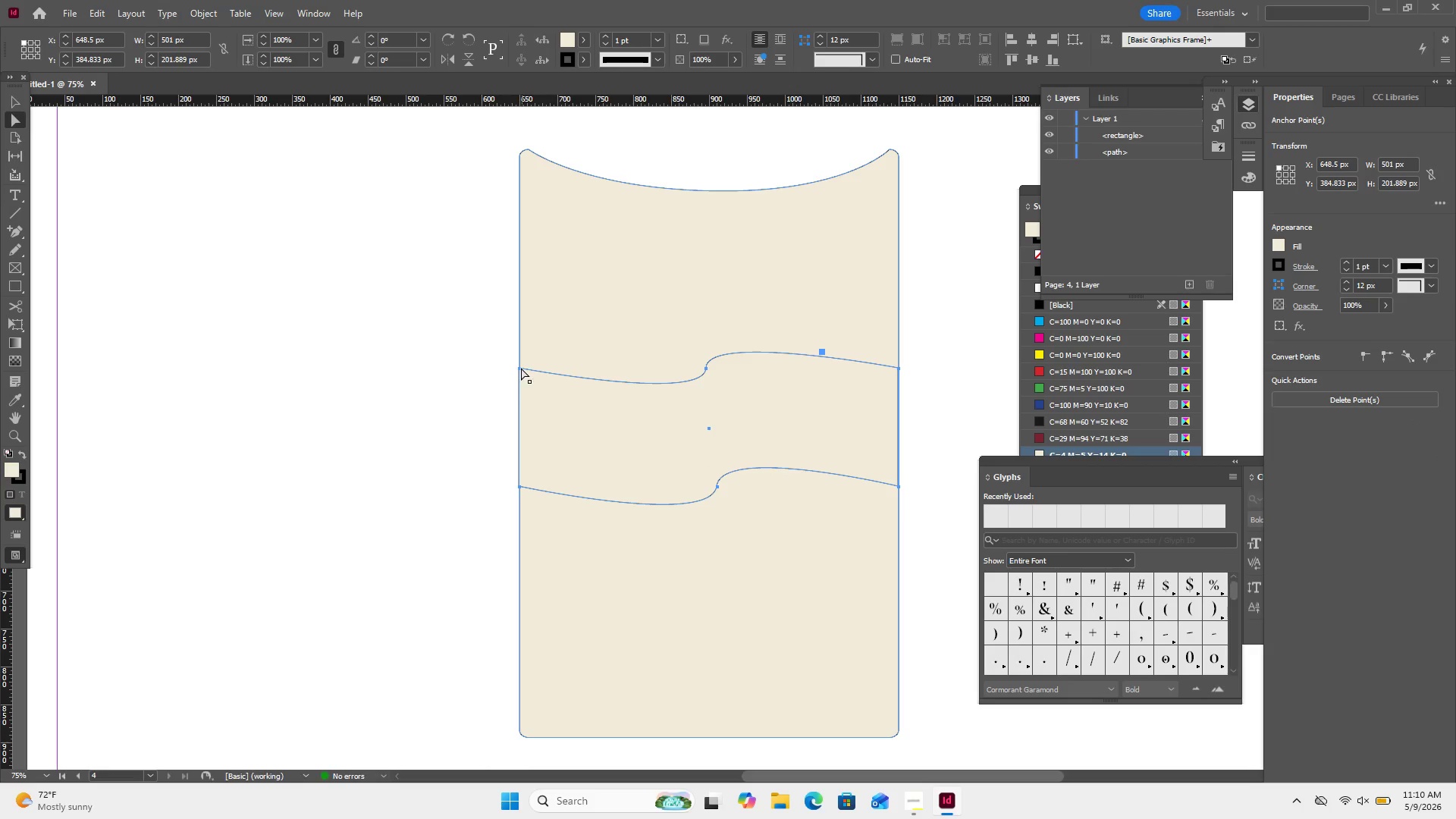 
left_click([521, 368])
 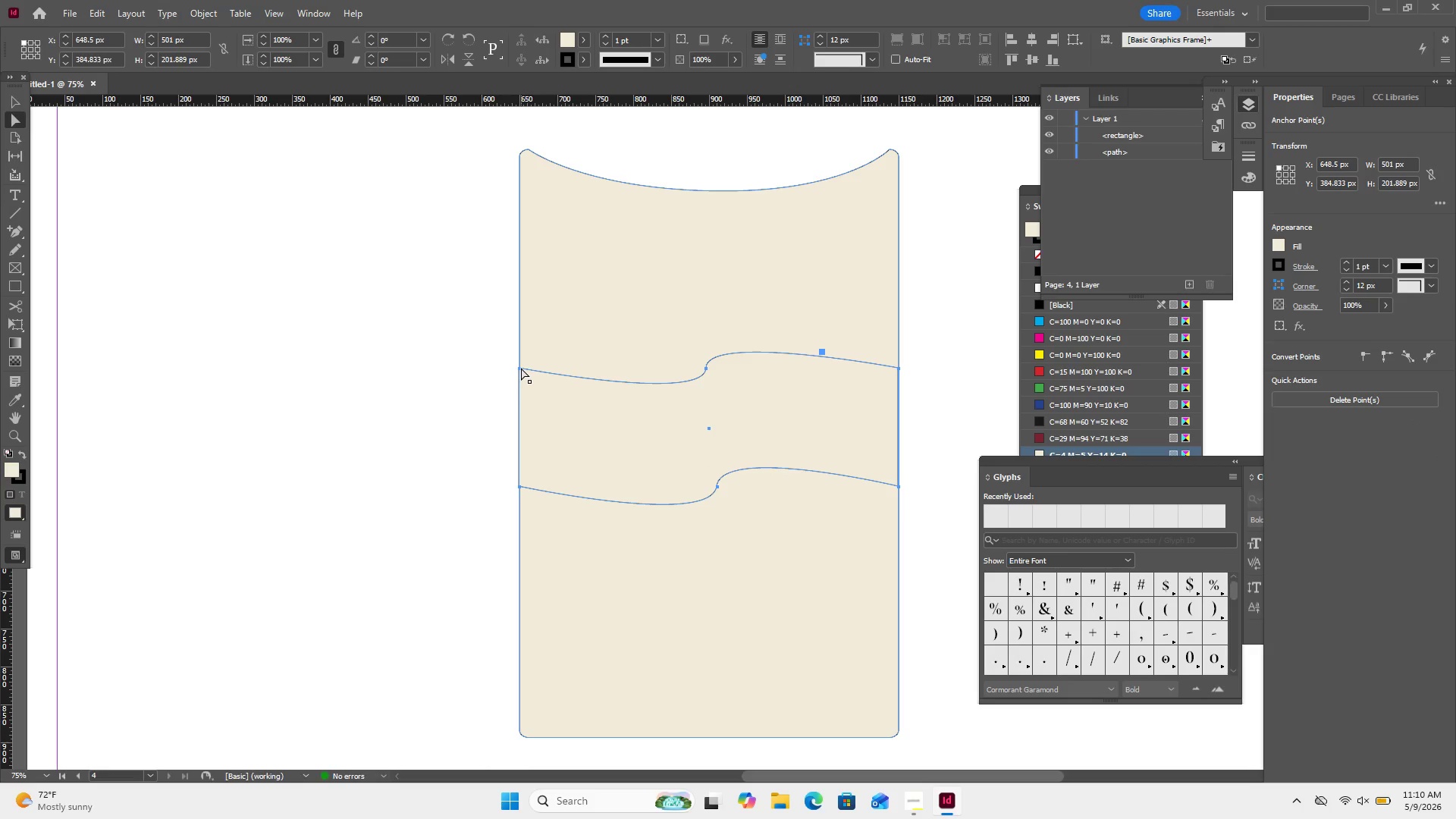 
left_click_drag(start_coordinate=[521, 368], to_coordinate=[525, 373])
 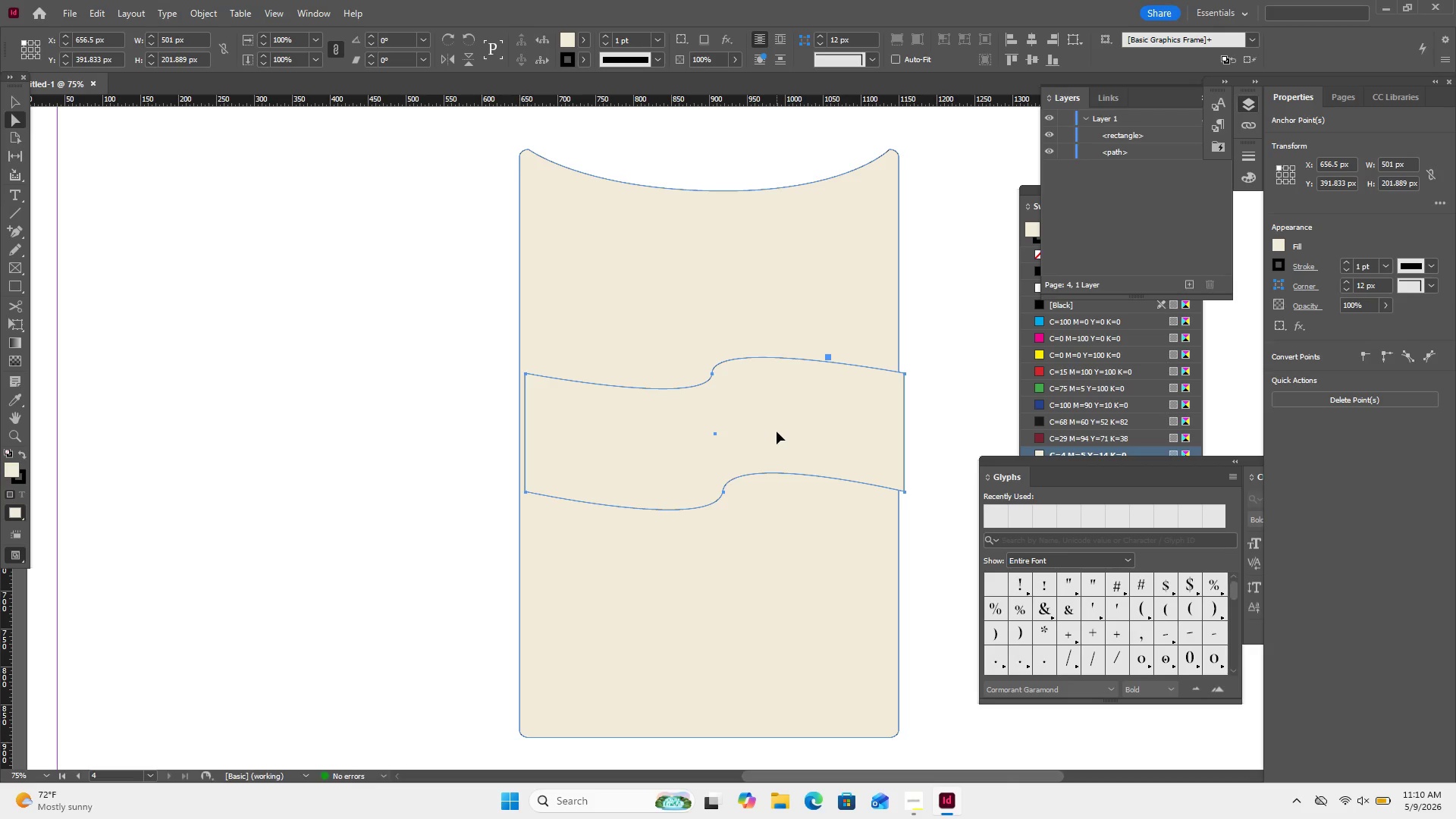 
left_click_drag(start_coordinate=[777, 431], to_coordinate=[581, 462])
 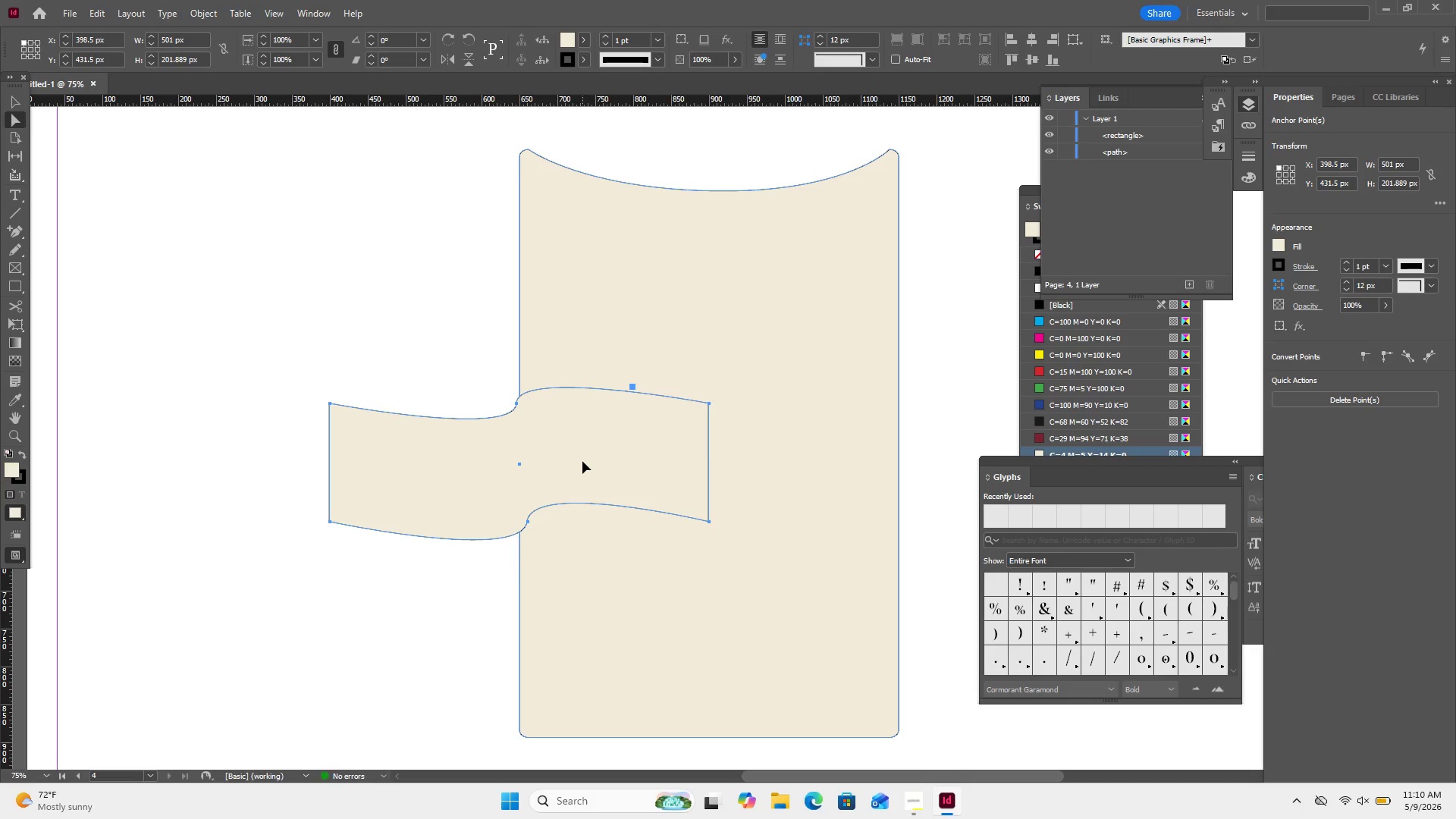 
right_click([582, 461])
 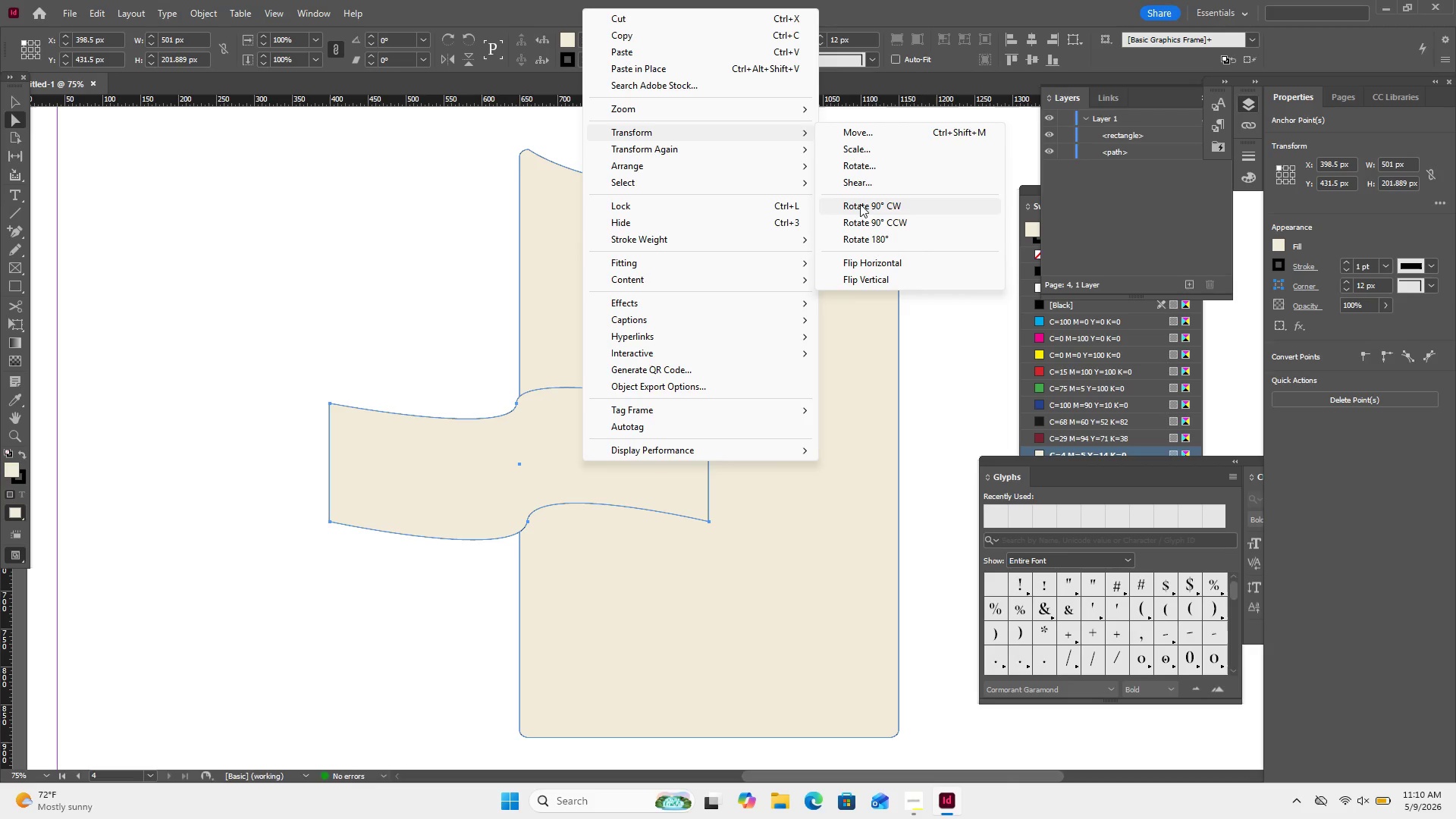 
wait(7.73)
 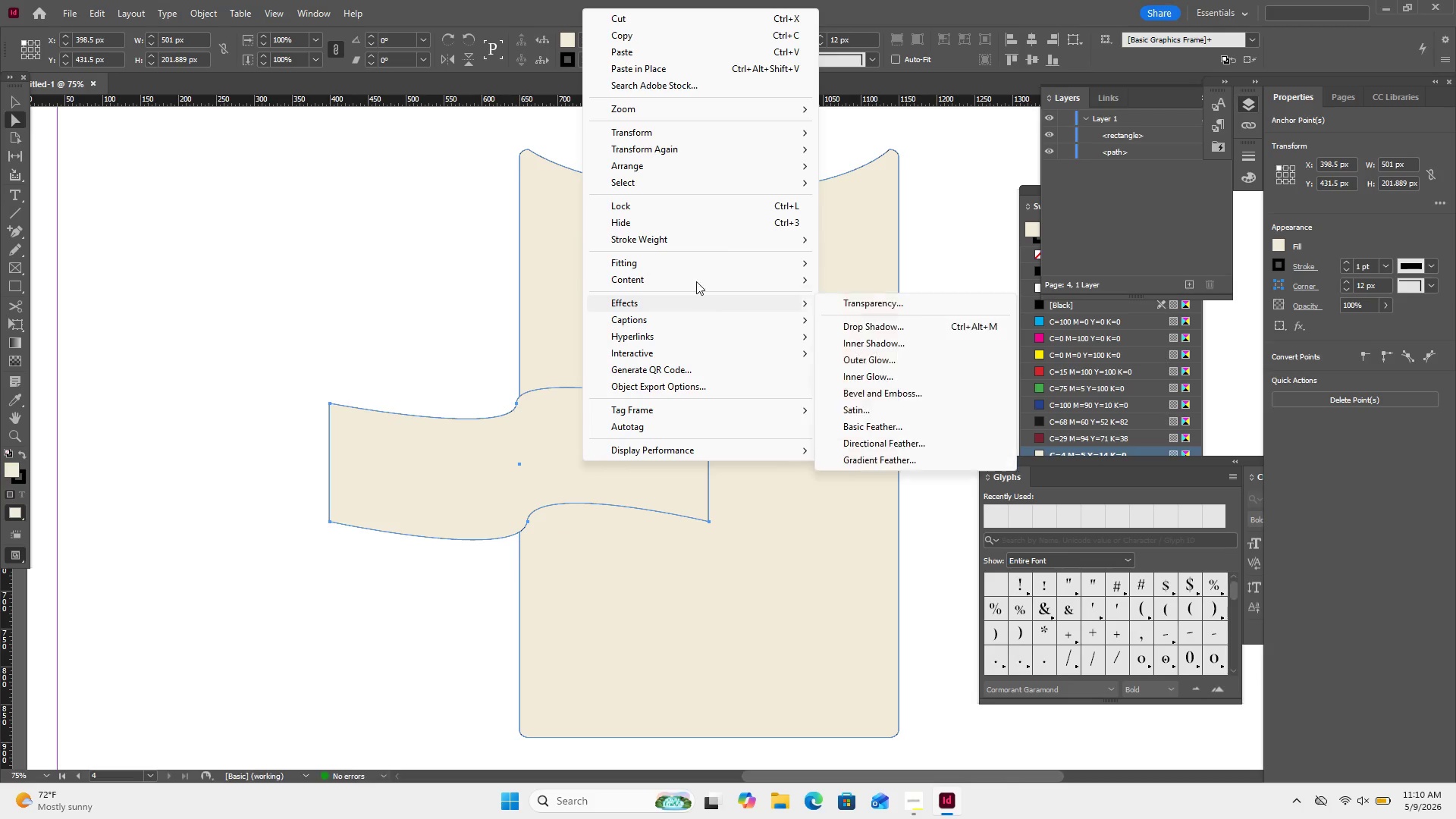 
left_click([871, 271])
 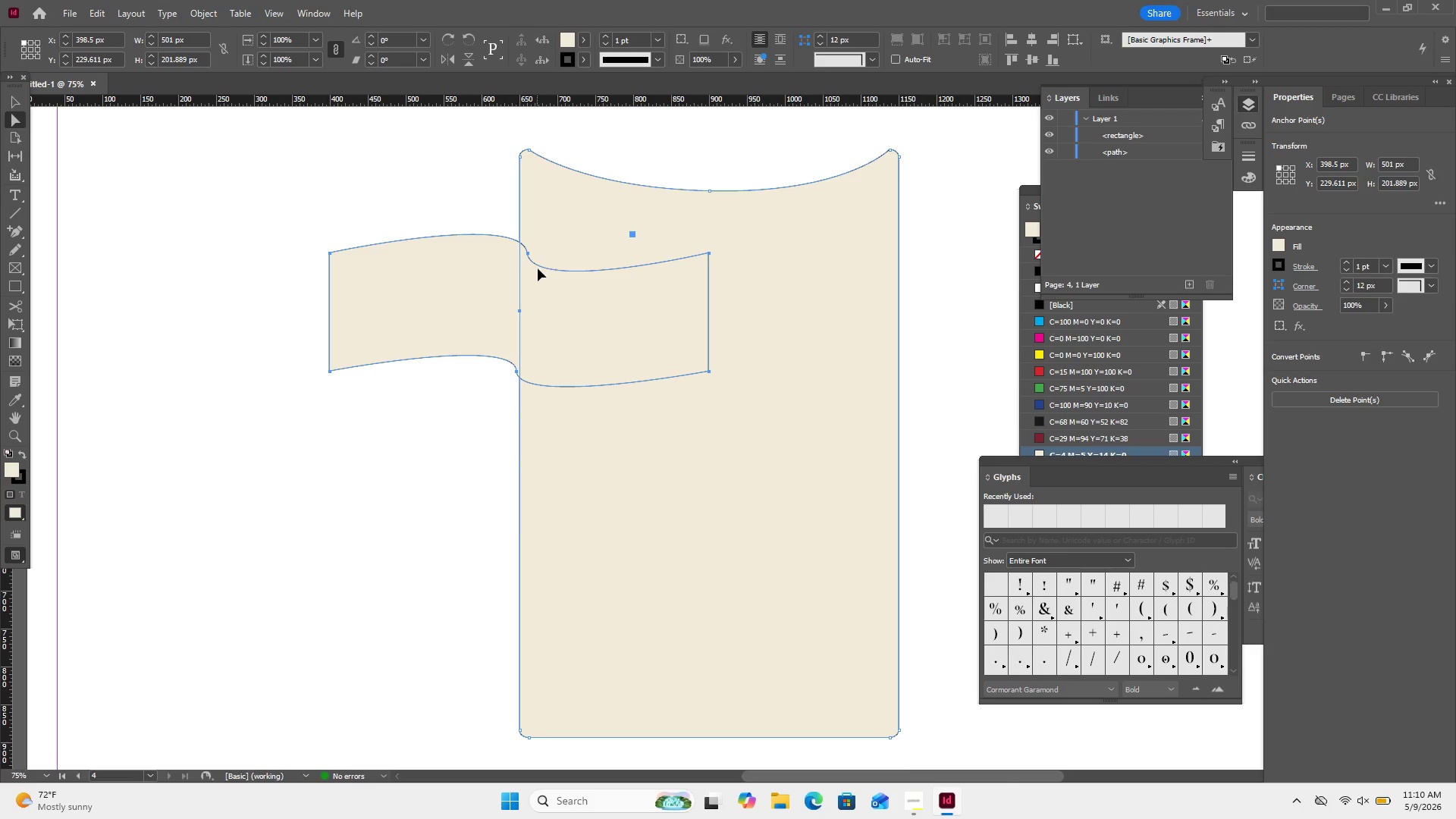 
left_click_drag(start_coordinate=[544, 269], to_coordinate=[536, 312])
 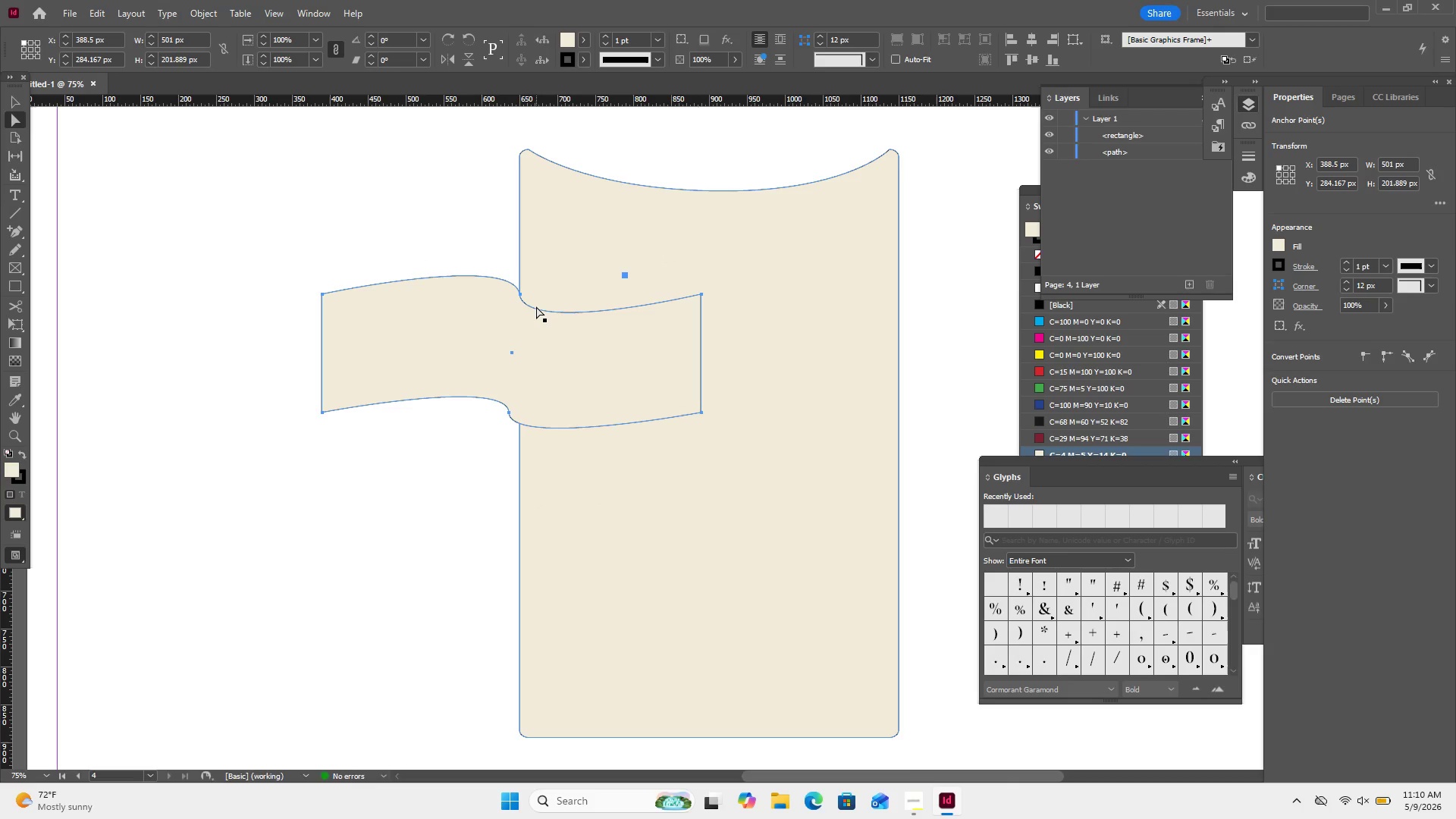 
left_click_drag(start_coordinate=[536, 306], to_coordinate=[539, 312])
 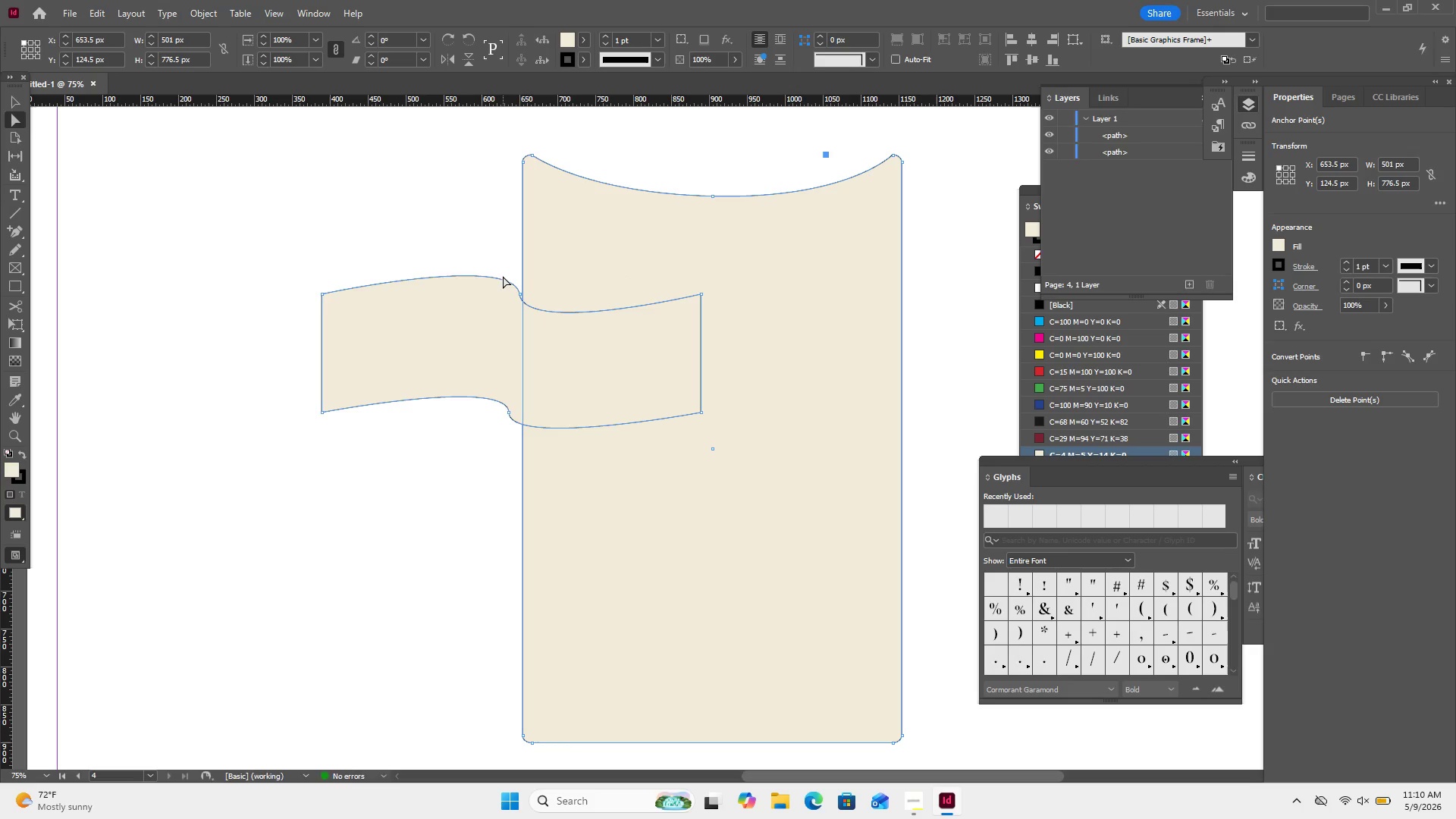 
left_click_drag(start_coordinate=[503, 278], to_coordinate=[430, 320])
 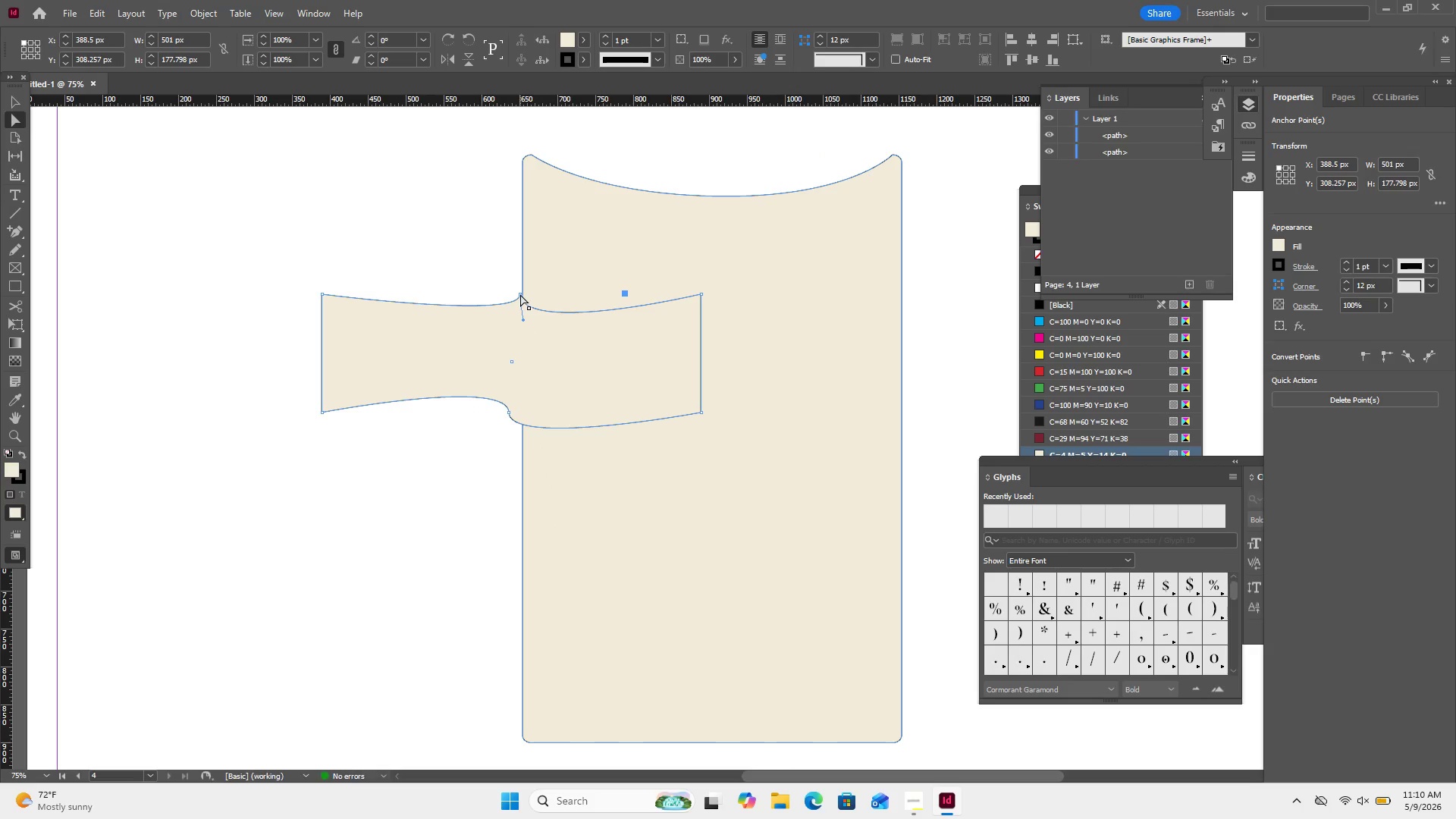 
left_click_drag(start_coordinate=[520, 294], to_coordinate=[514, 335])
 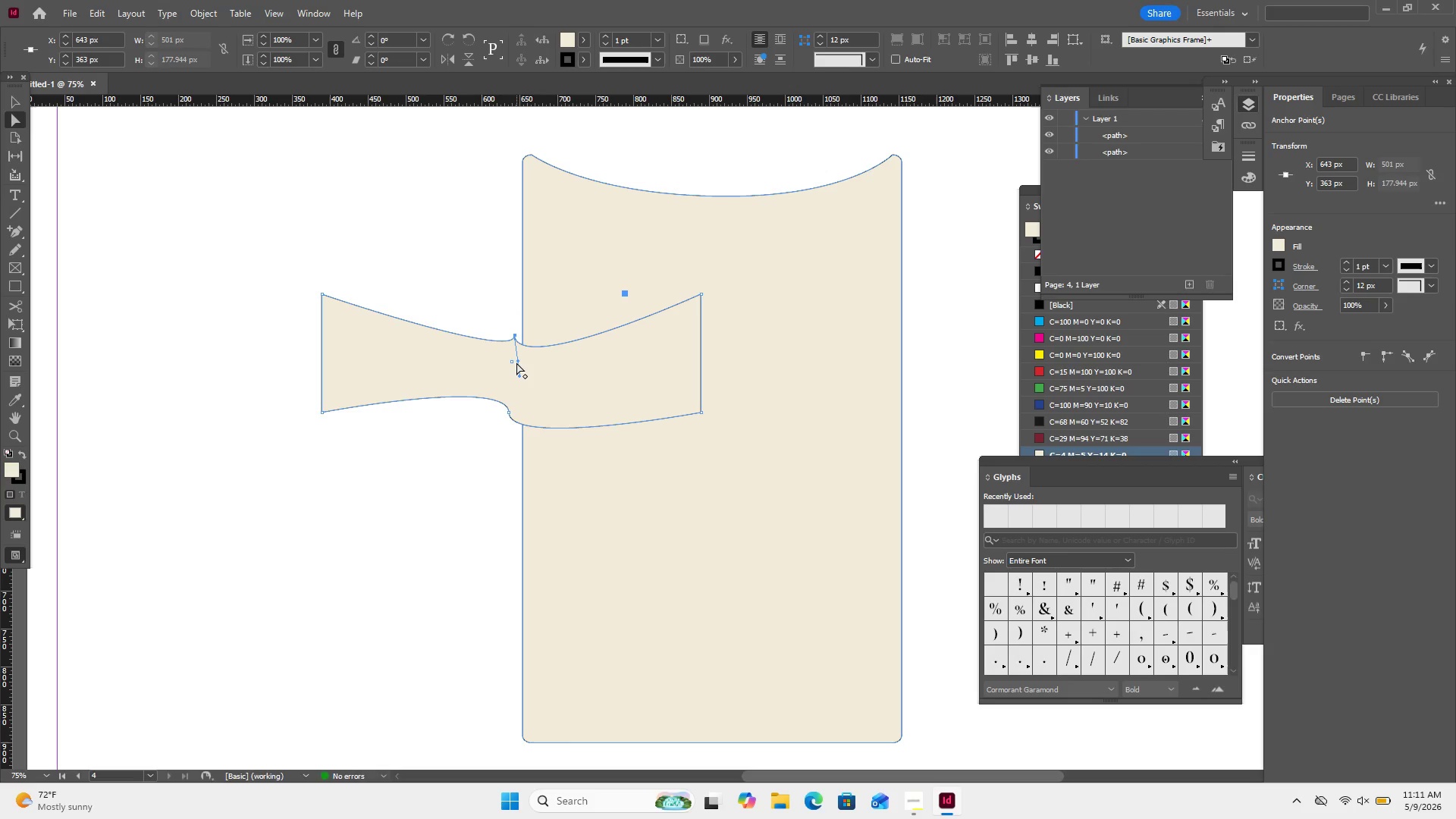 
left_click_drag(start_coordinate=[516, 362], to_coordinate=[523, 378])
 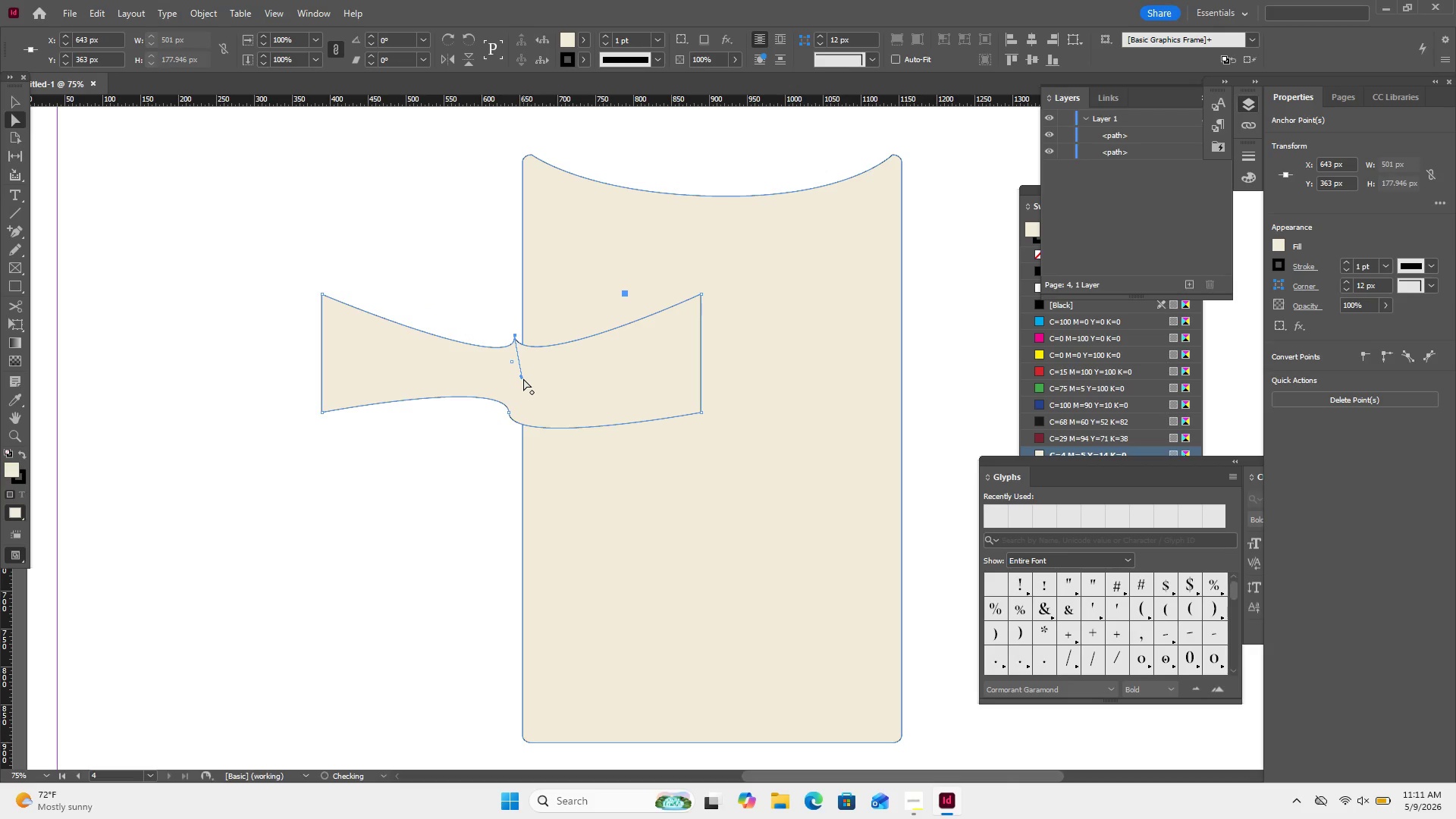 
key(Control+Z)
 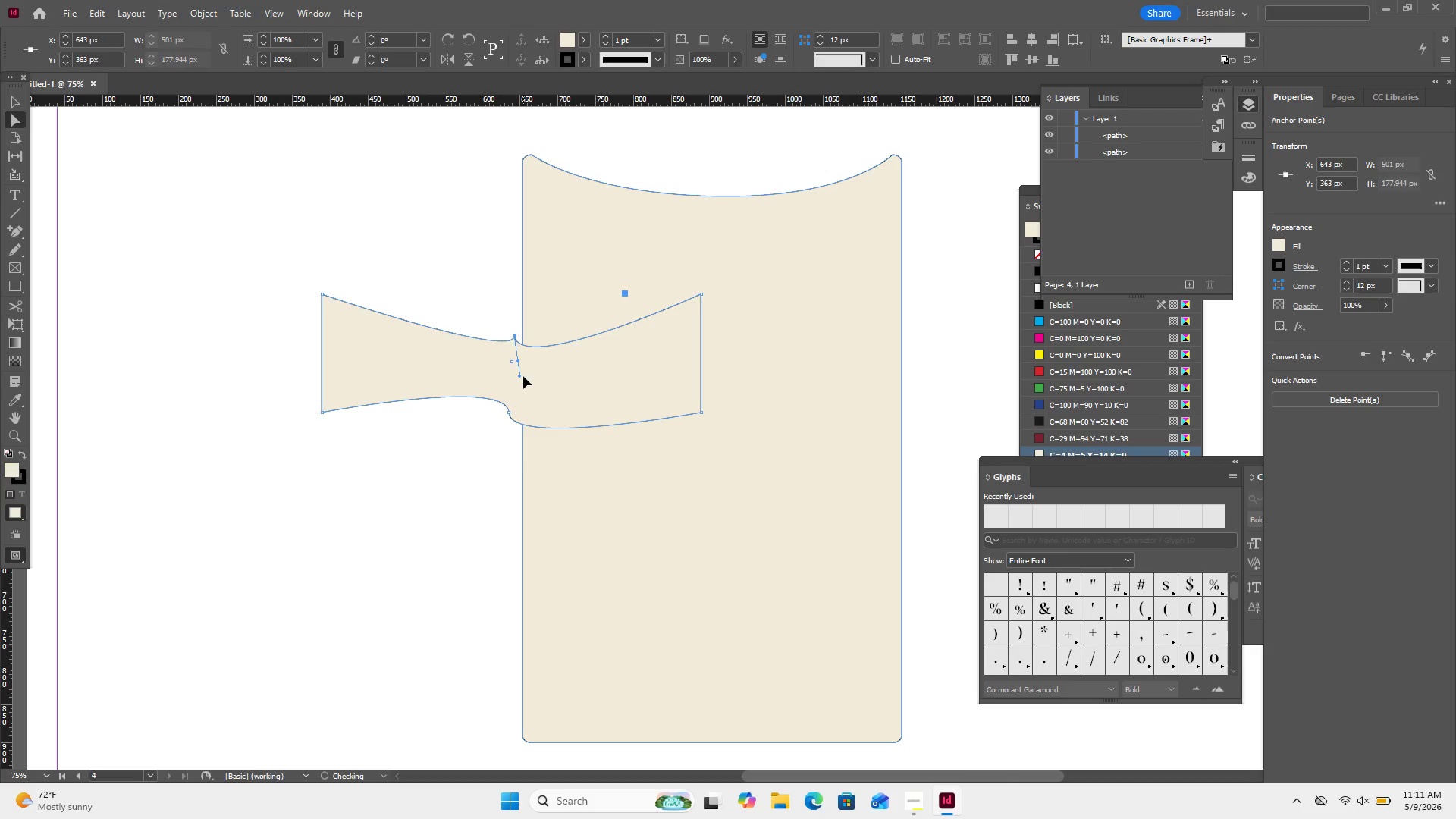 
key(Control+Z)
 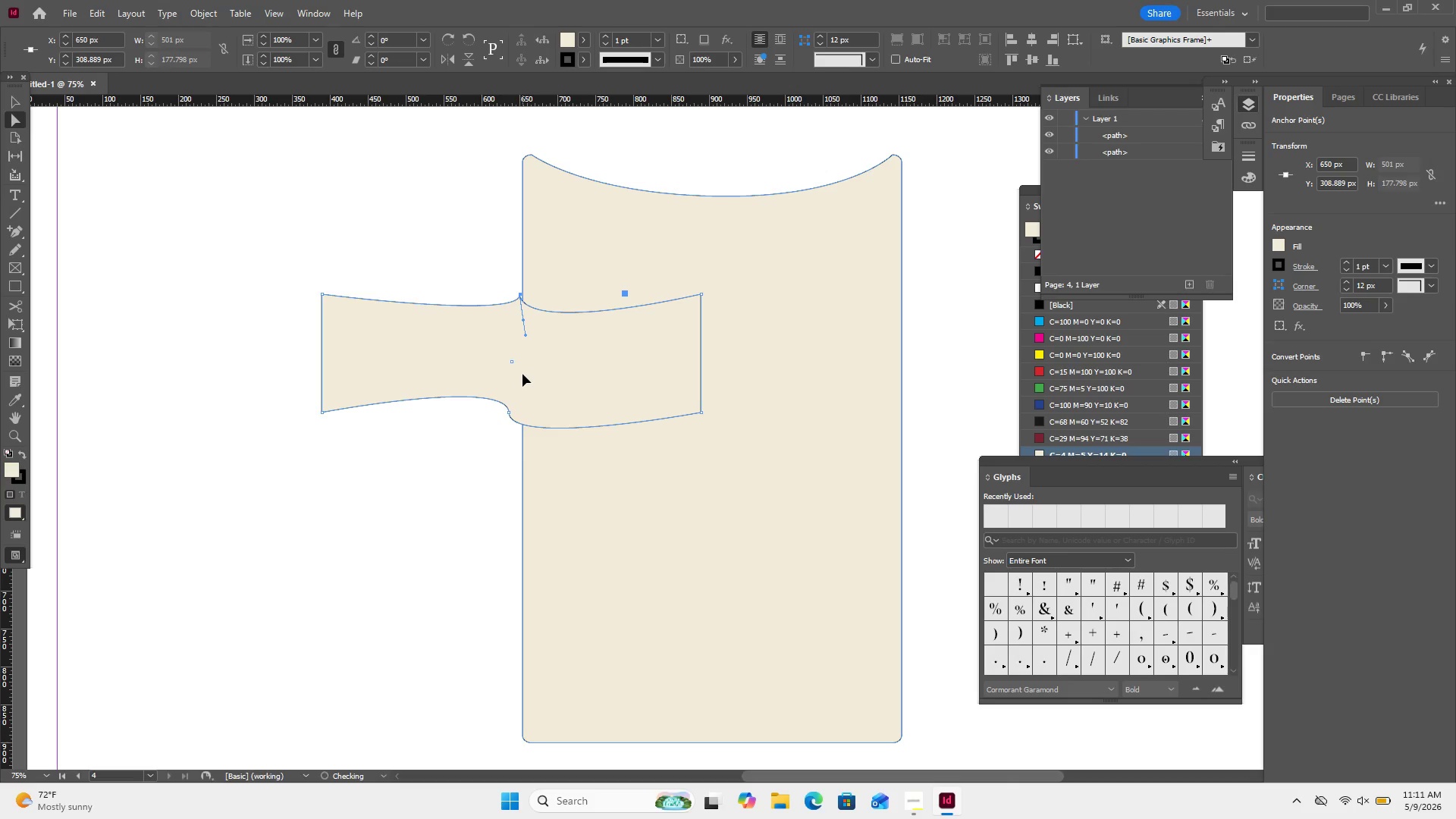 
key(Control+Z)
 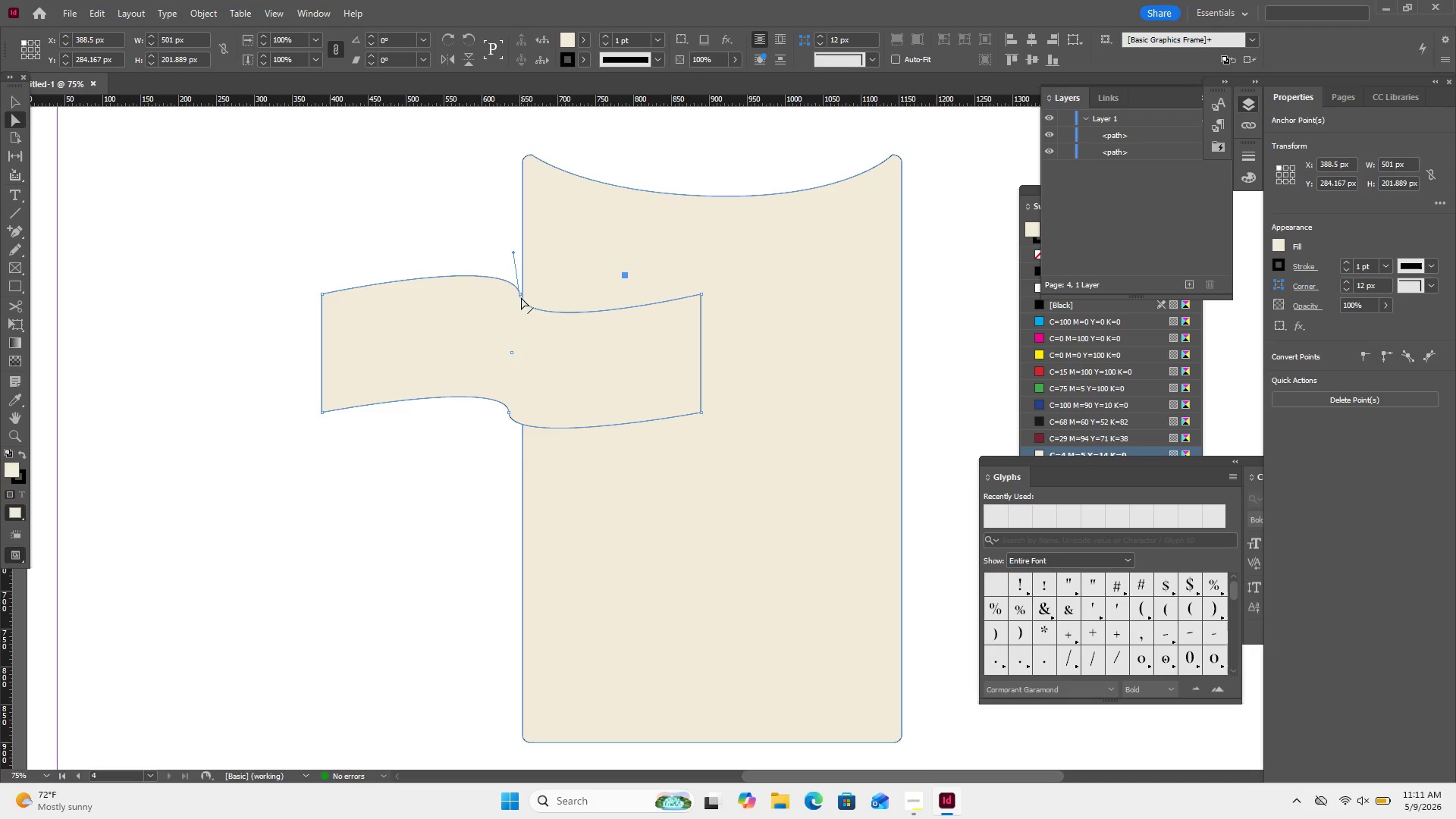 
left_click_drag(start_coordinate=[521, 294], to_coordinate=[520, 320])
 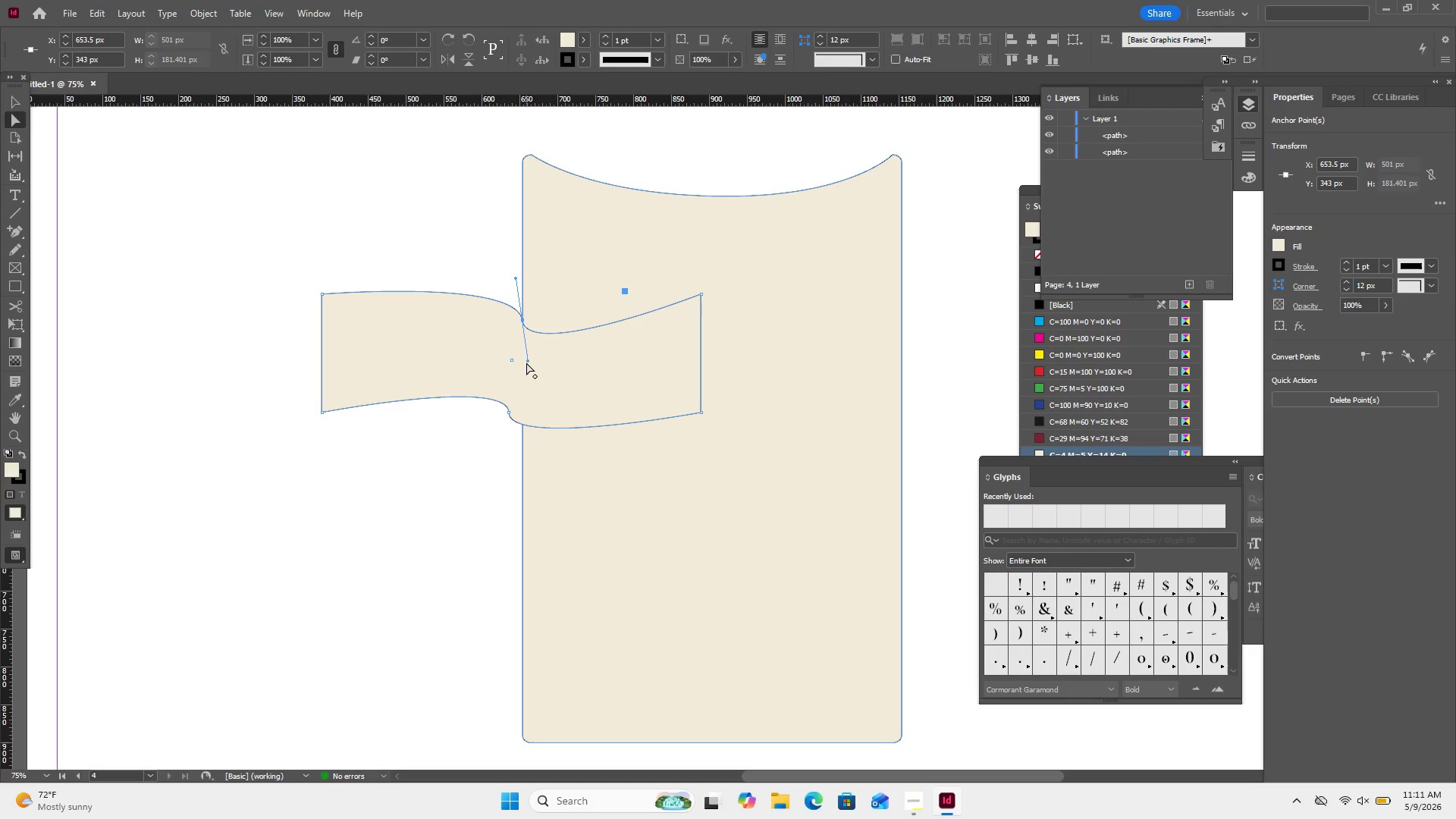 
left_click_drag(start_coordinate=[526, 360], to_coordinate=[554, 322])
 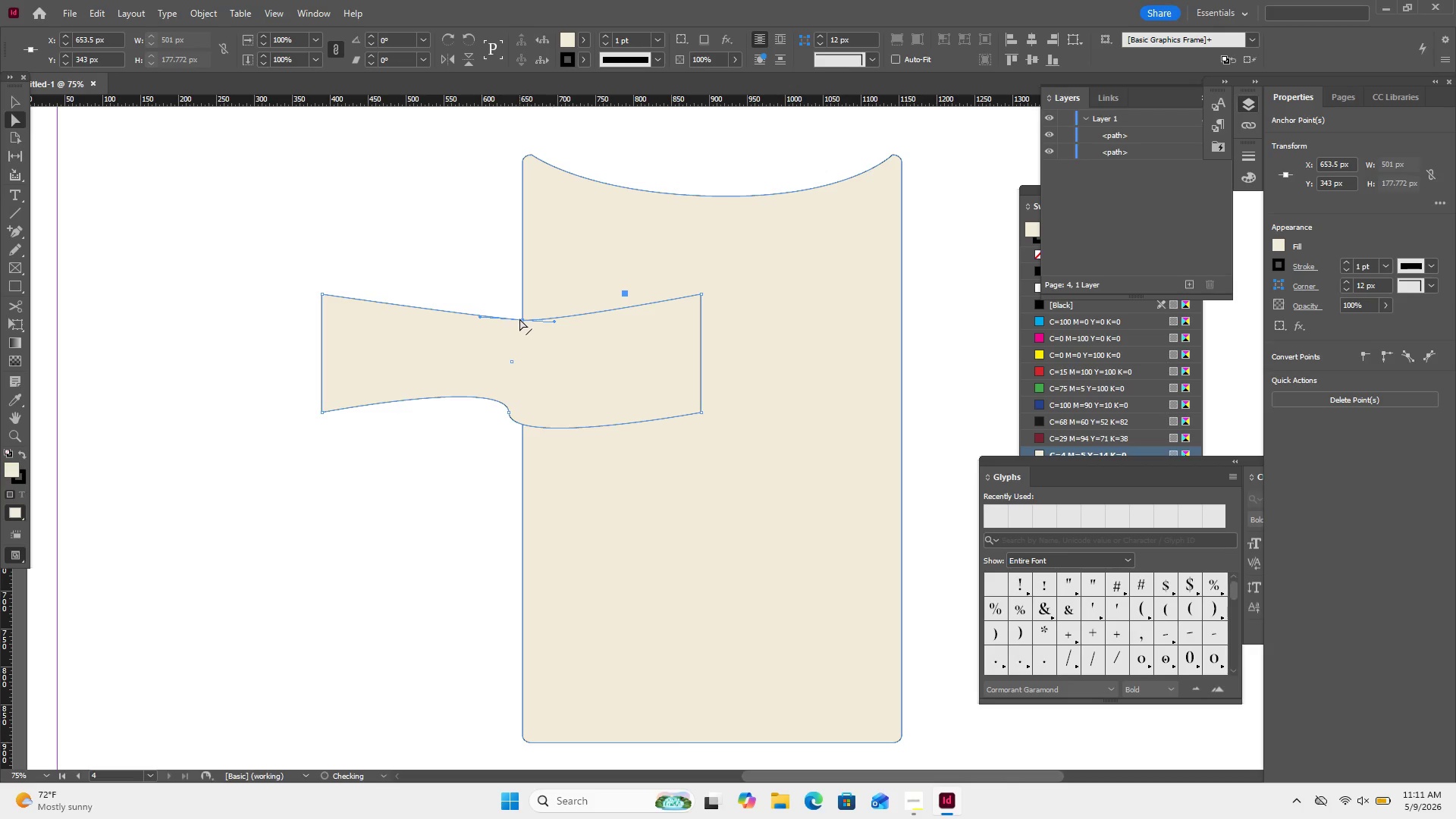 
left_click_drag(start_coordinate=[519, 318], to_coordinate=[519, 329])
 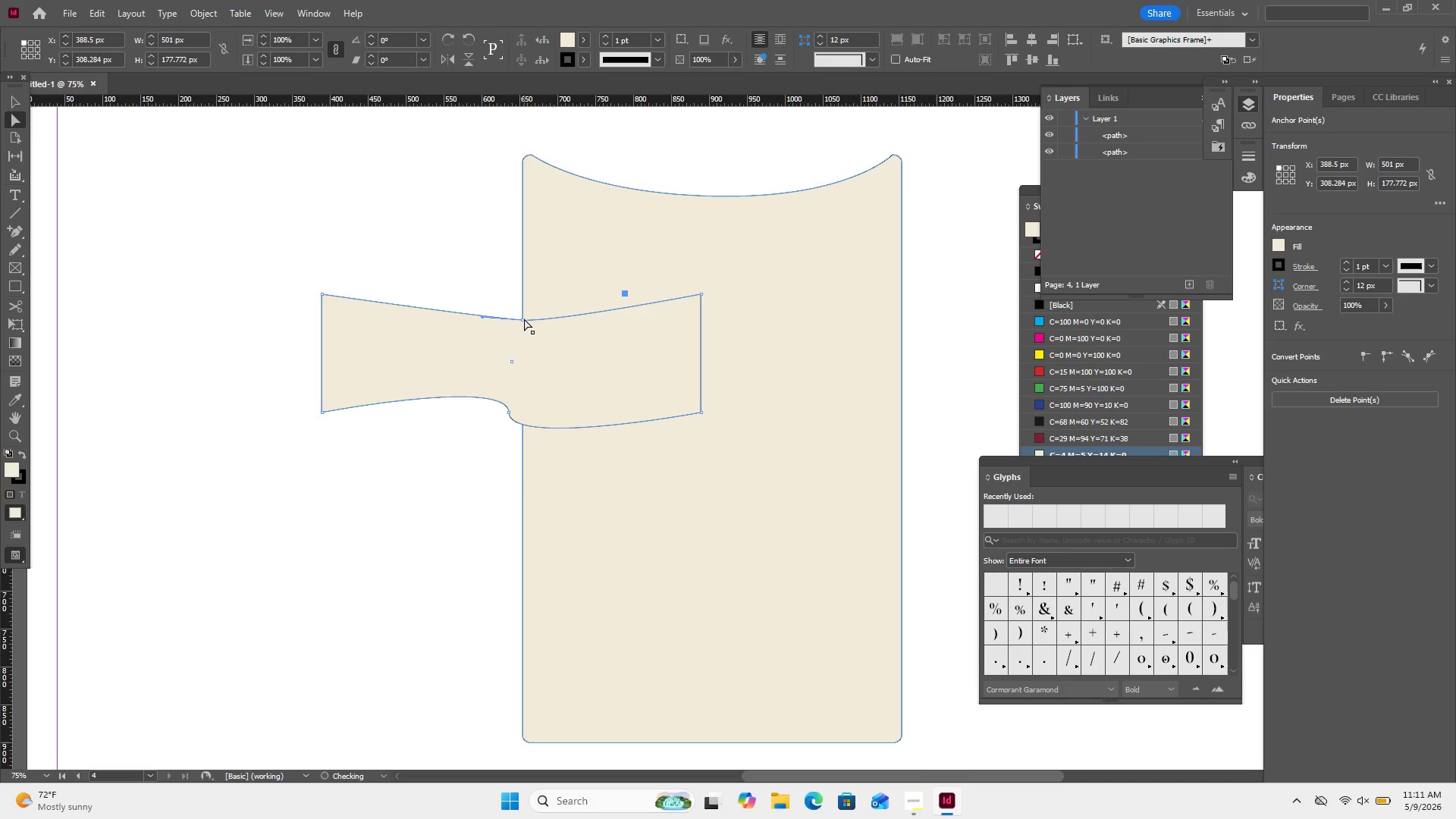 
left_click_drag(start_coordinate=[524, 319], to_coordinate=[524, 337])
 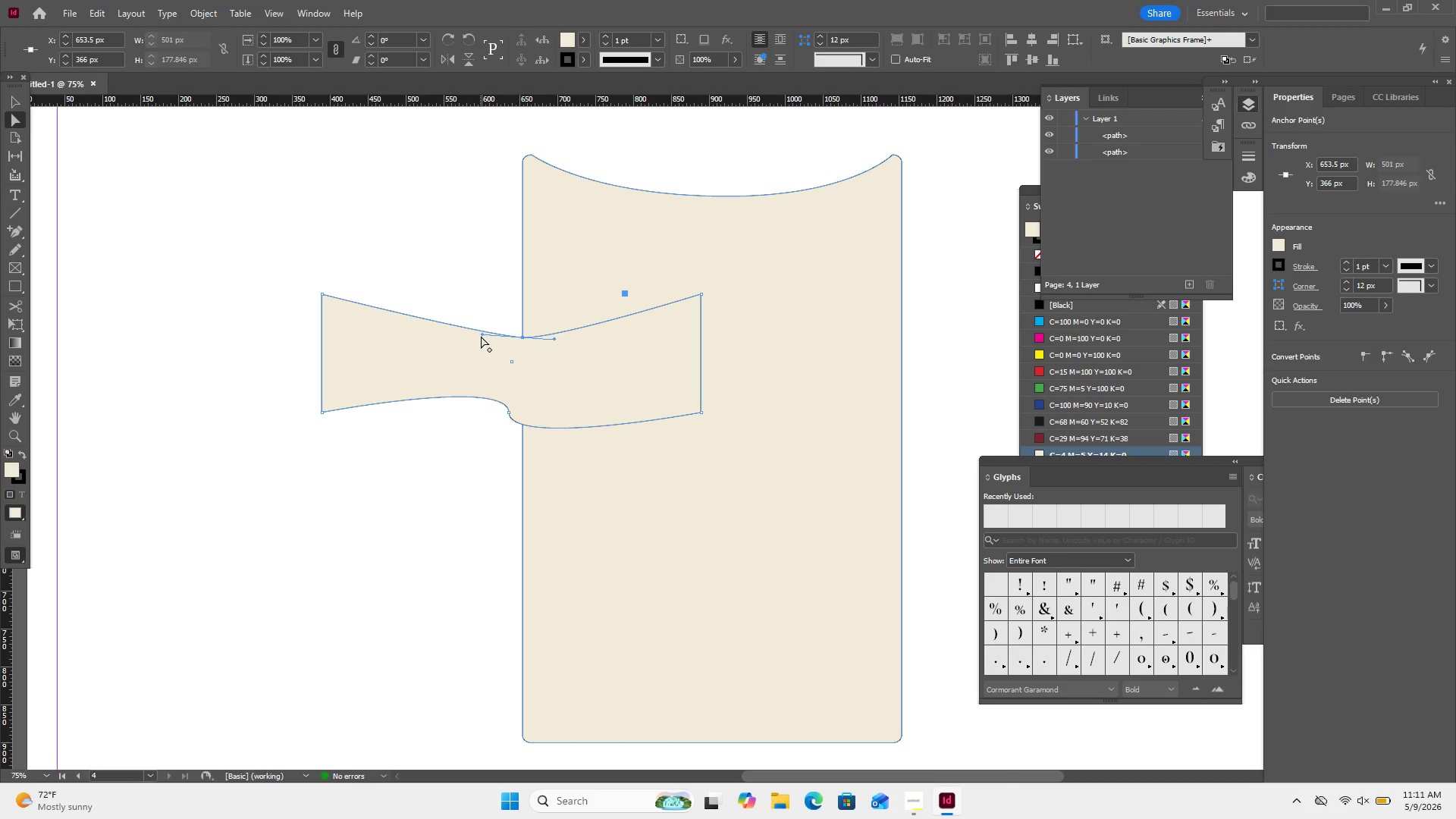 
left_click_drag(start_coordinate=[482, 334], to_coordinate=[457, 338])
 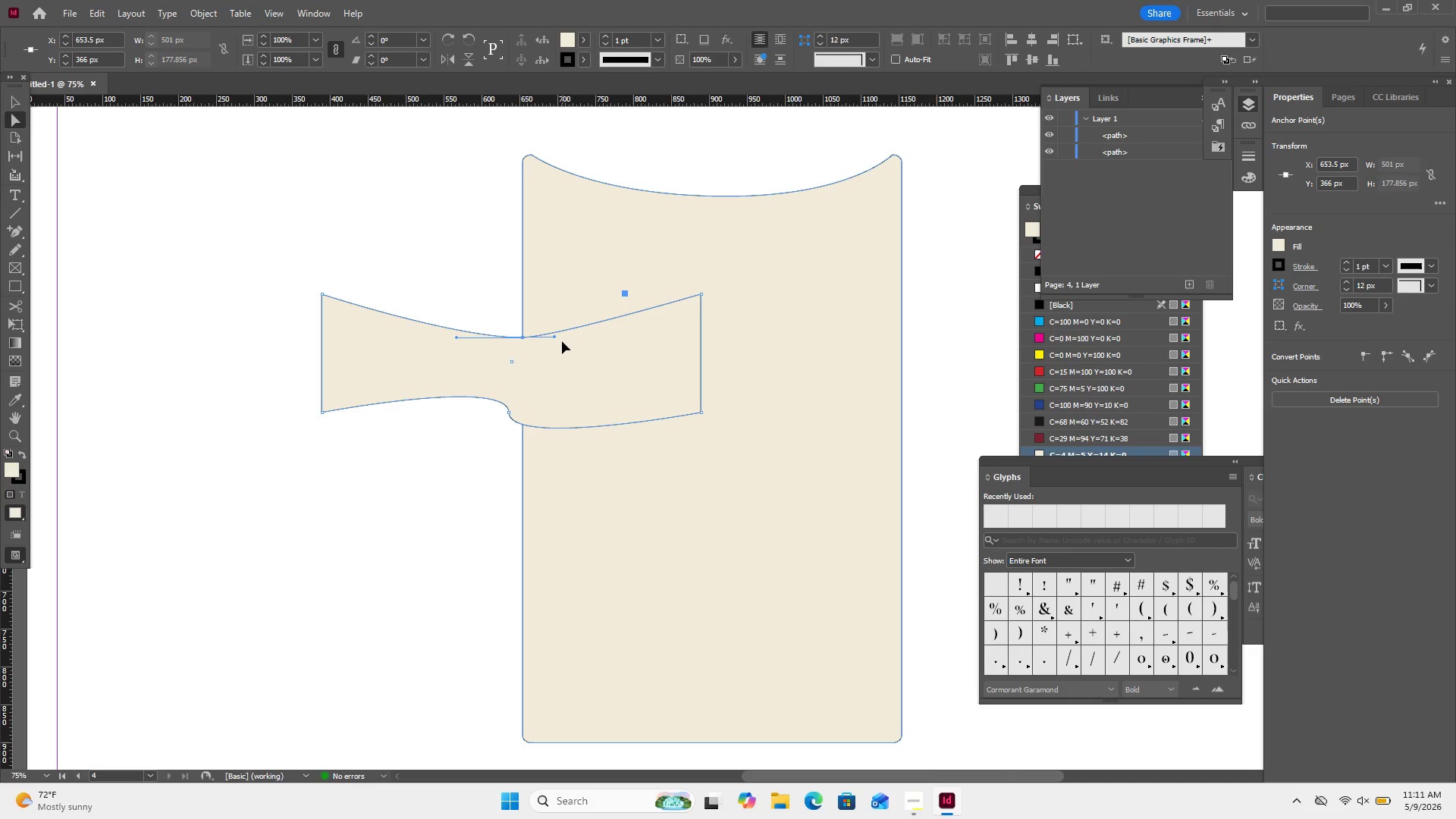 
left_click_drag(start_coordinate=[556, 336], to_coordinate=[607, 334])
 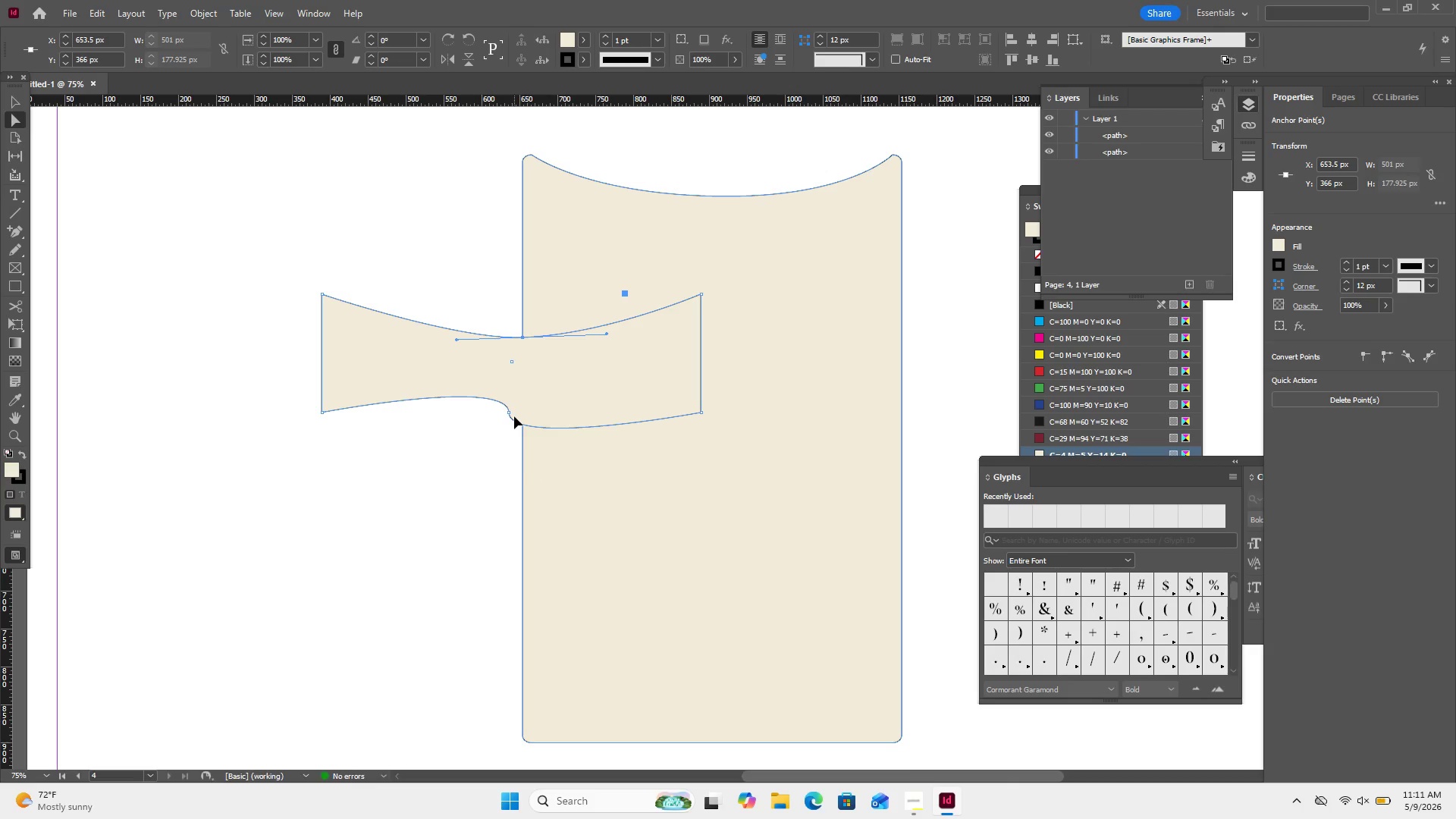 
wait(22.3)
 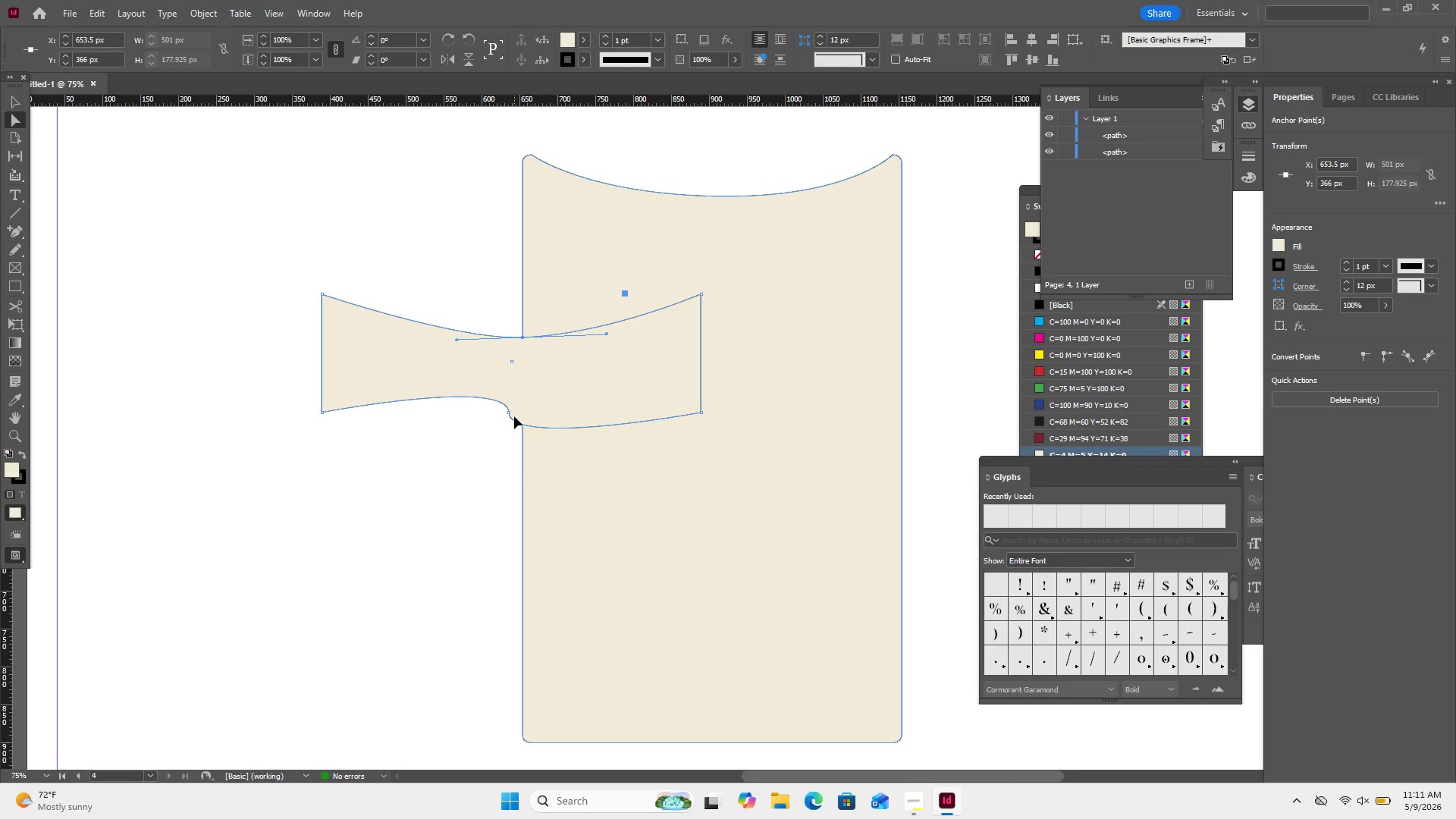 
left_click([506, 412])
 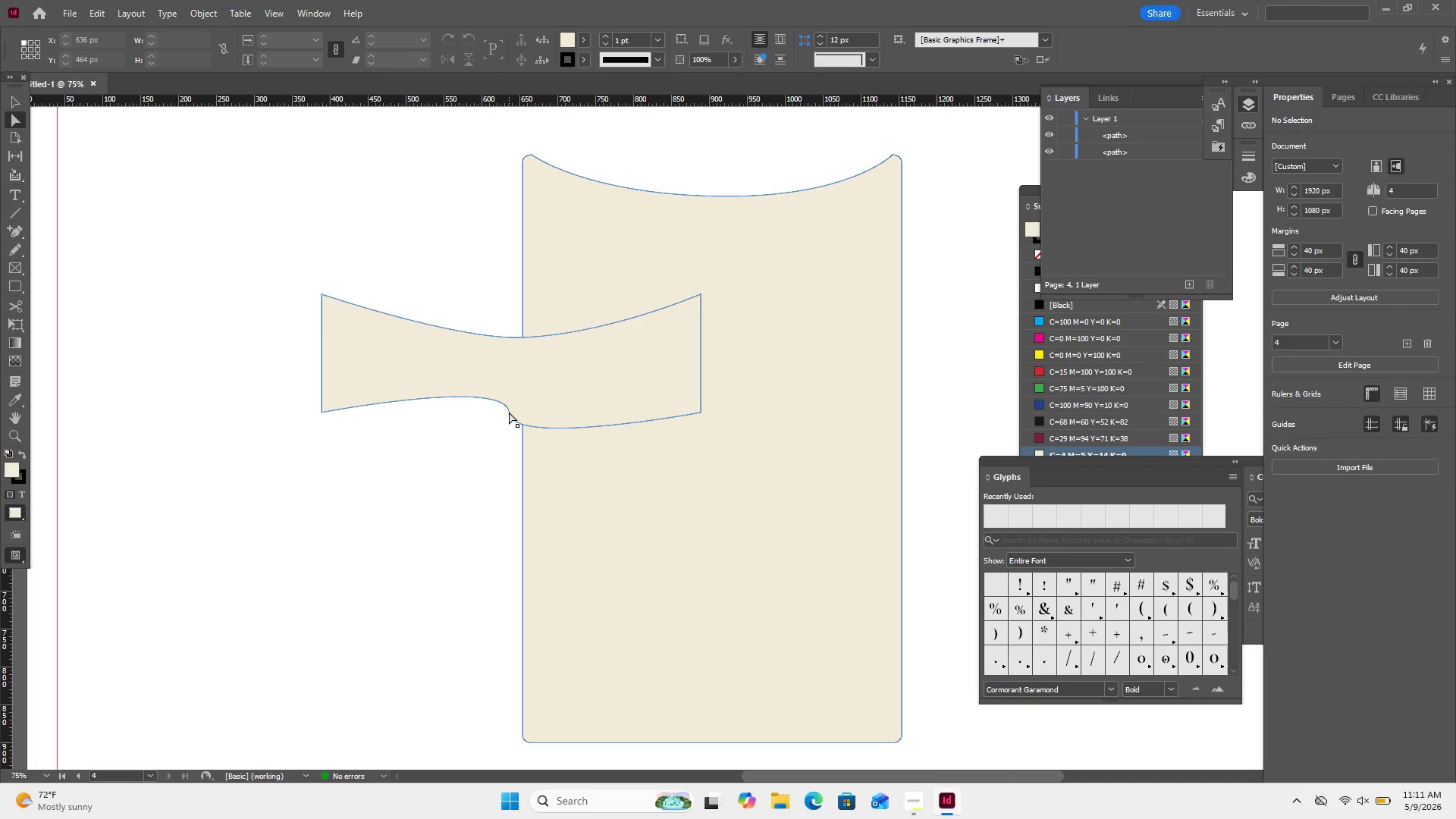 
left_click([509, 412])
 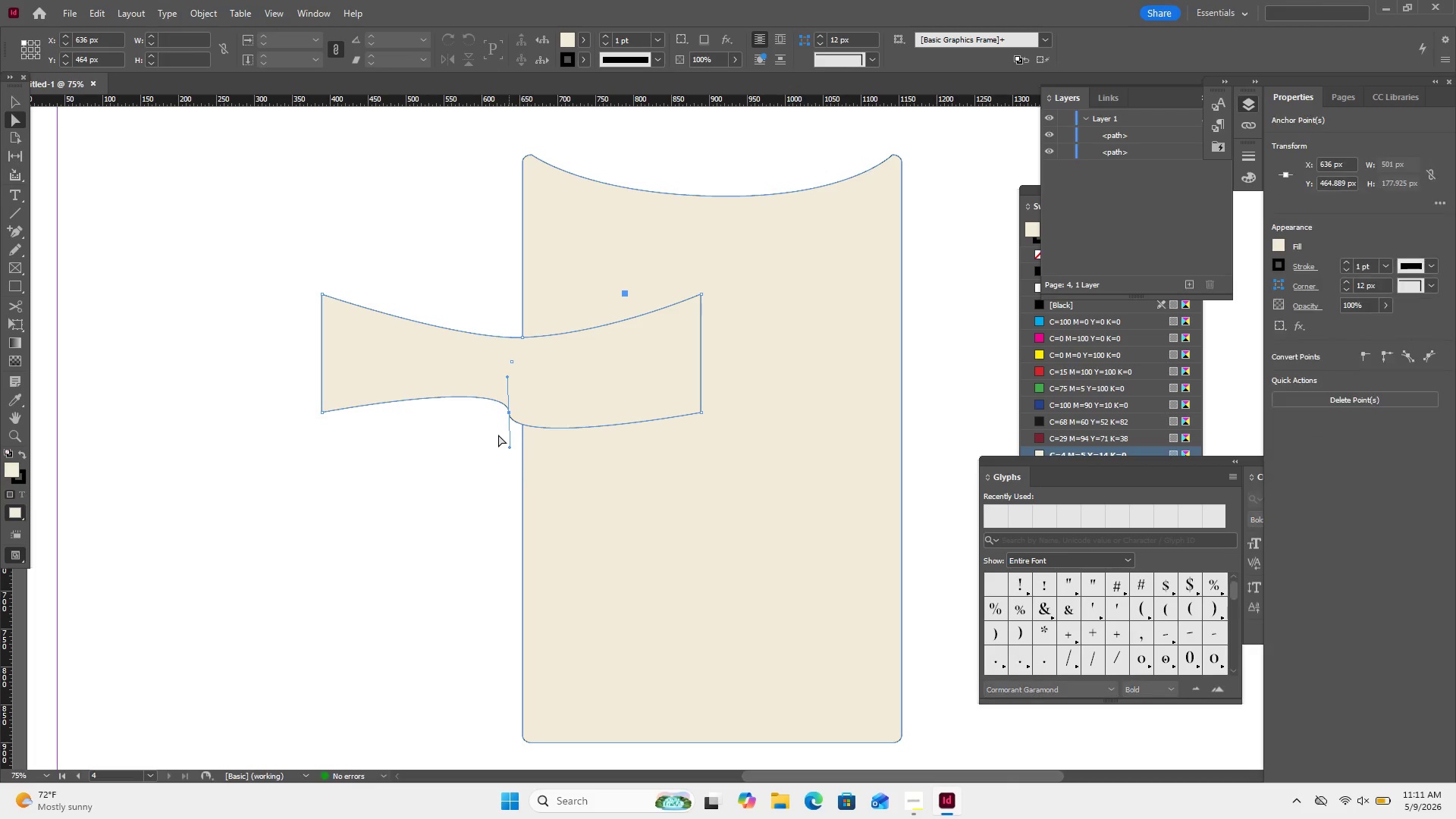 
left_click_drag(start_coordinate=[498, 435], to_coordinate=[507, 416])
 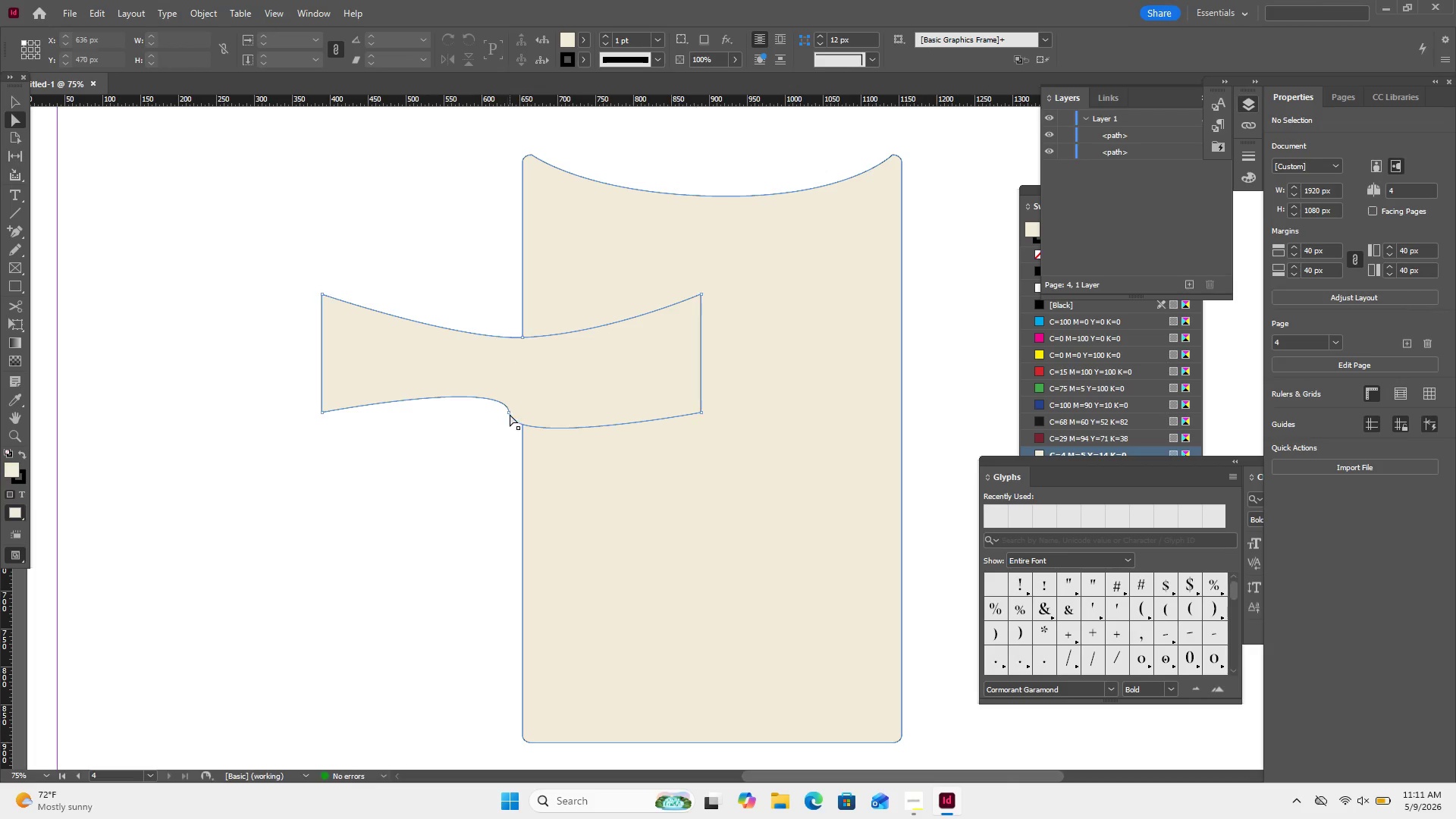 
left_click([510, 413])
 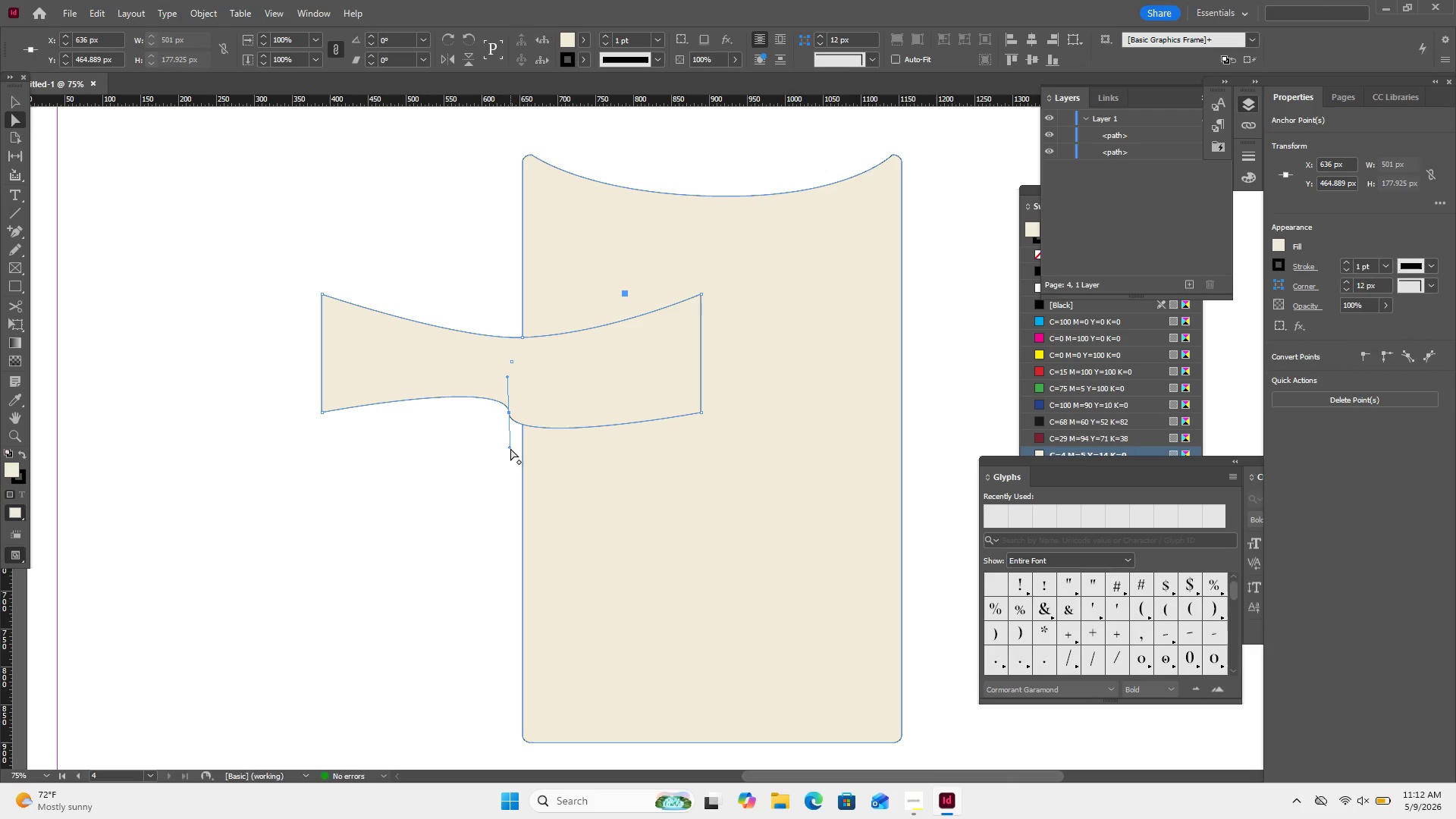 
left_click_drag(start_coordinate=[510, 448], to_coordinate=[544, 413])
 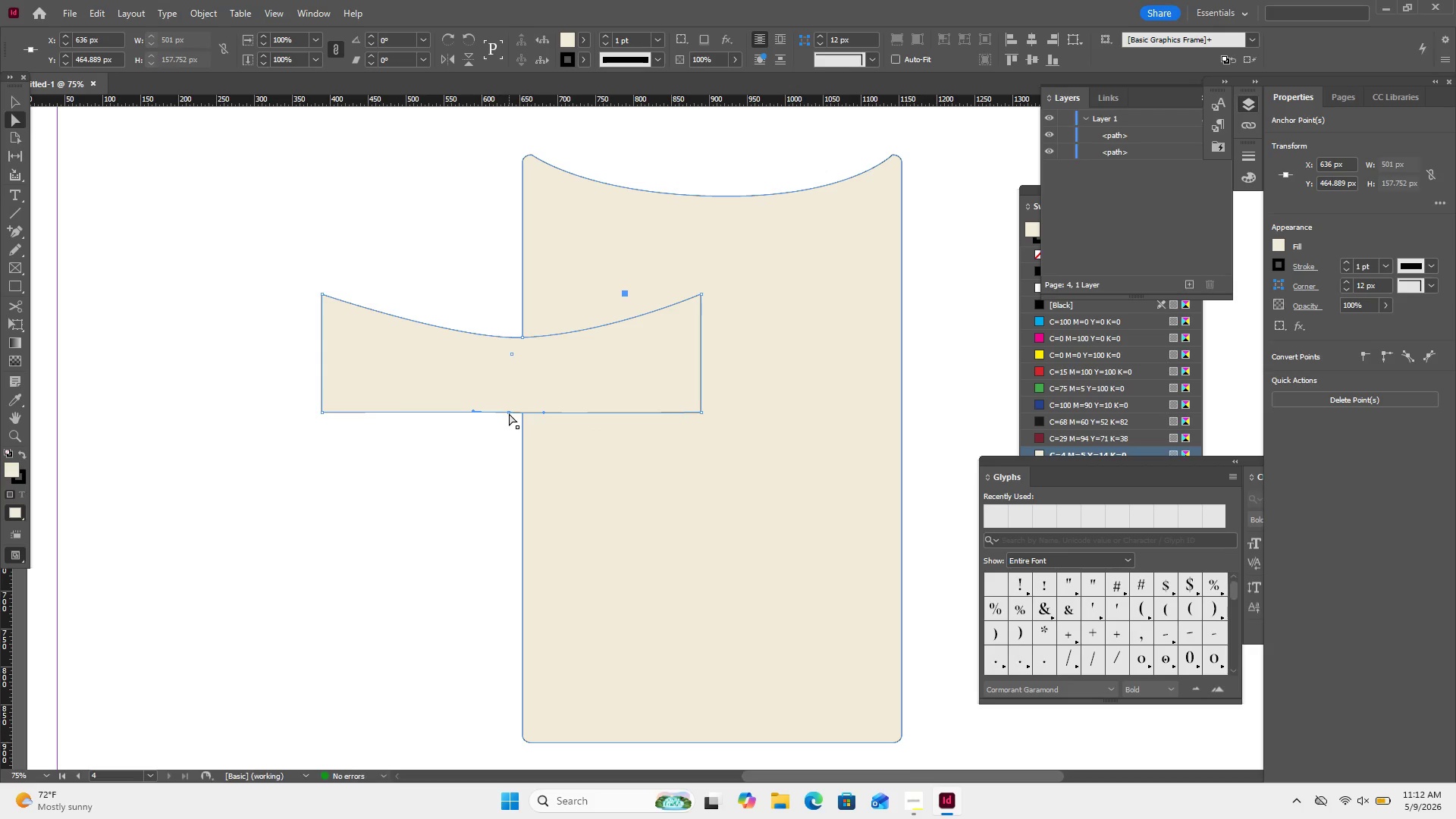 
left_click_drag(start_coordinate=[510, 413], to_coordinate=[508, 452])
 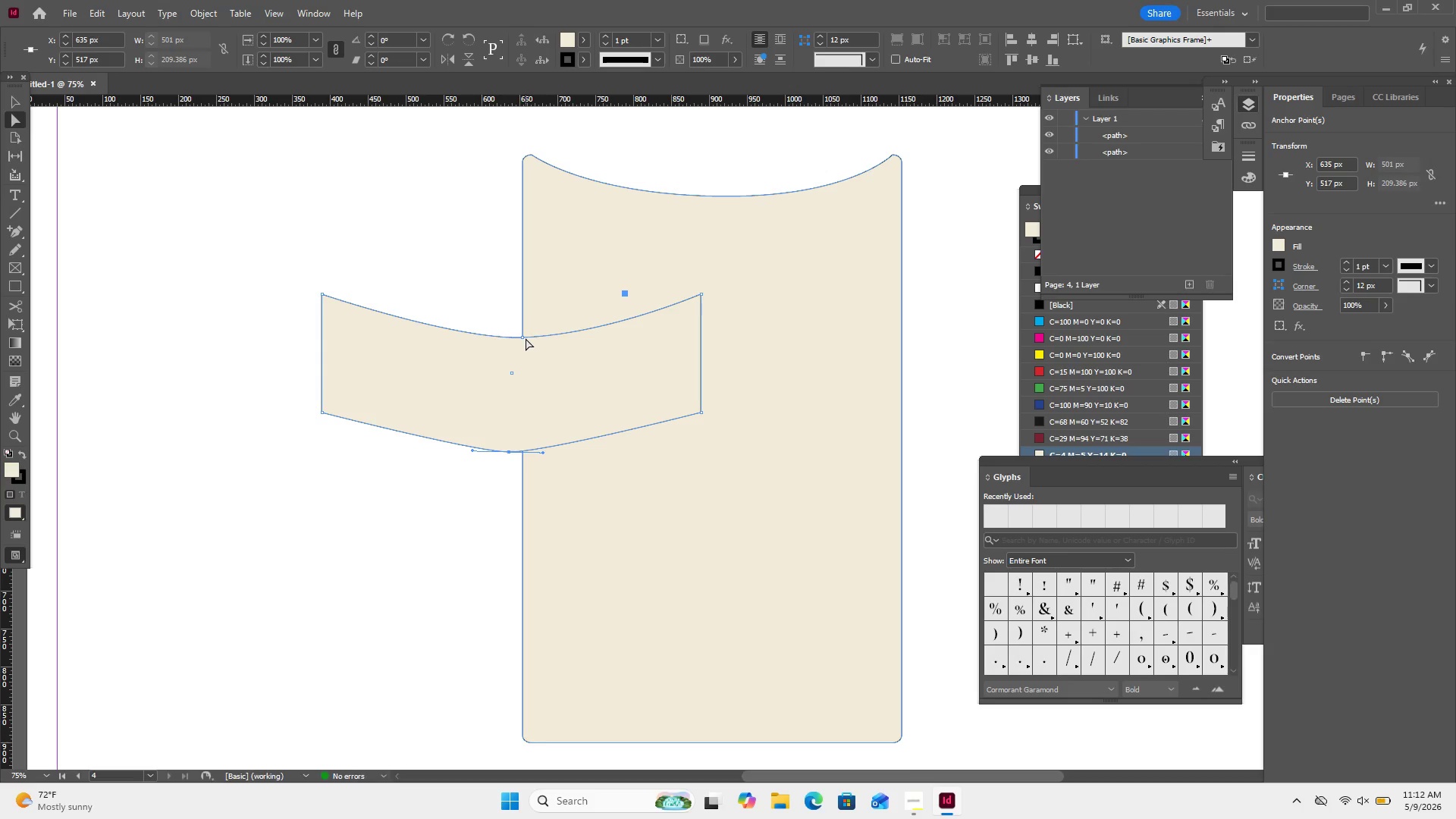 
left_click_drag(start_coordinate=[522, 339], to_coordinate=[513, 330])
 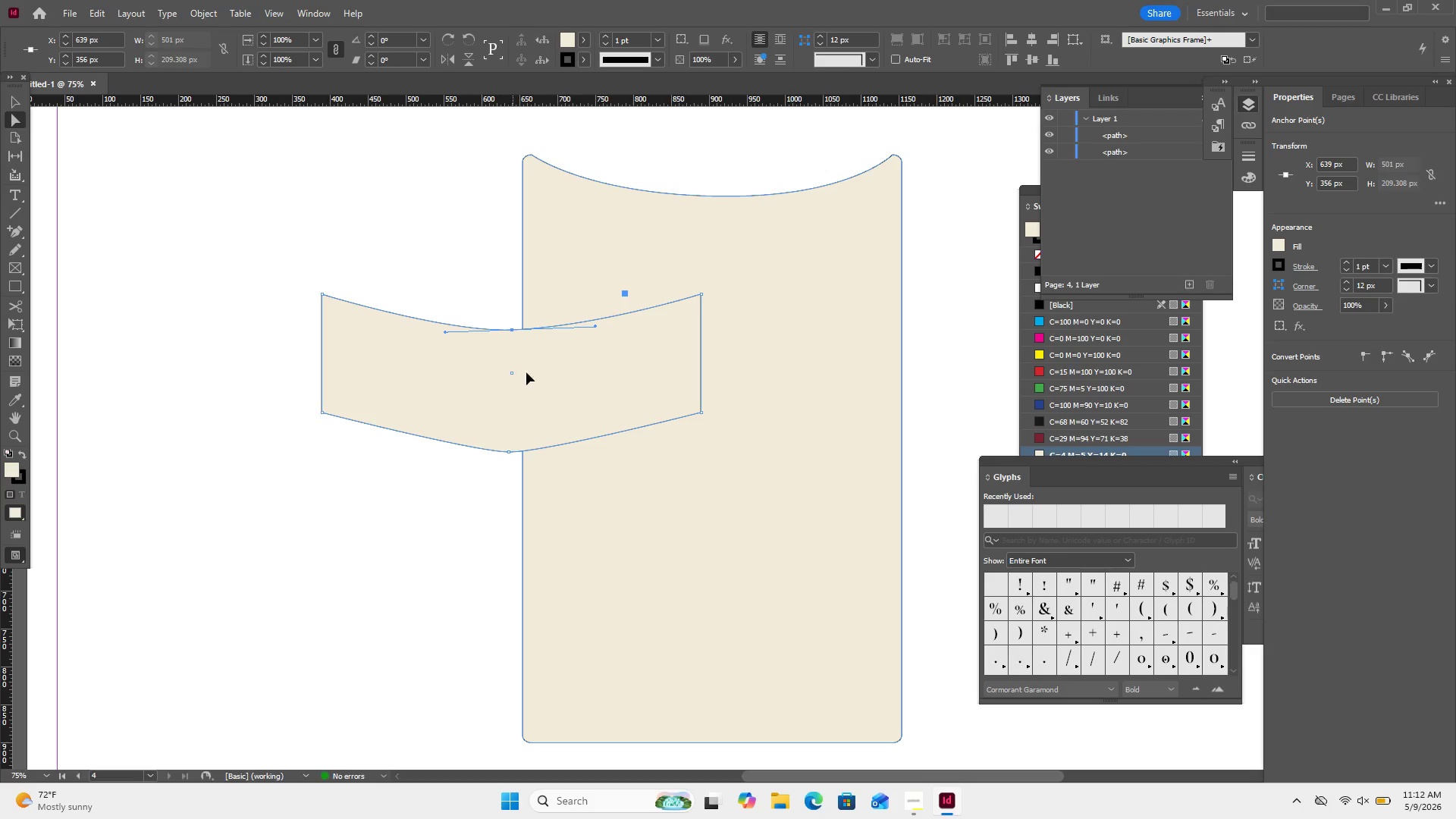 
left_click_drag(start_coordinate=[573, 379], to_coordinate=[771, 467])
 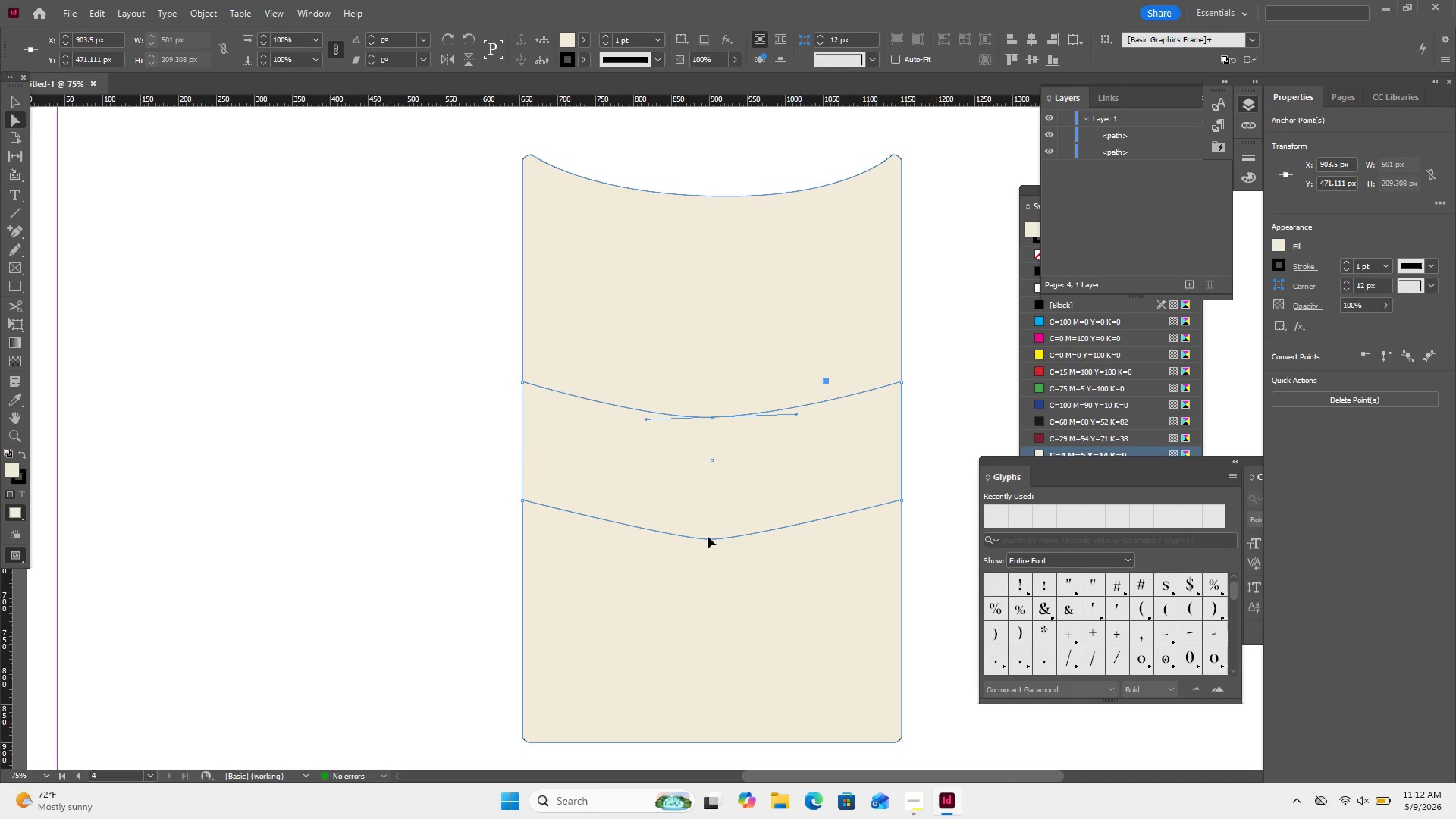 
left_click_drag(start_coordinate=[709, 540], to_coordinate=[714, 521])
 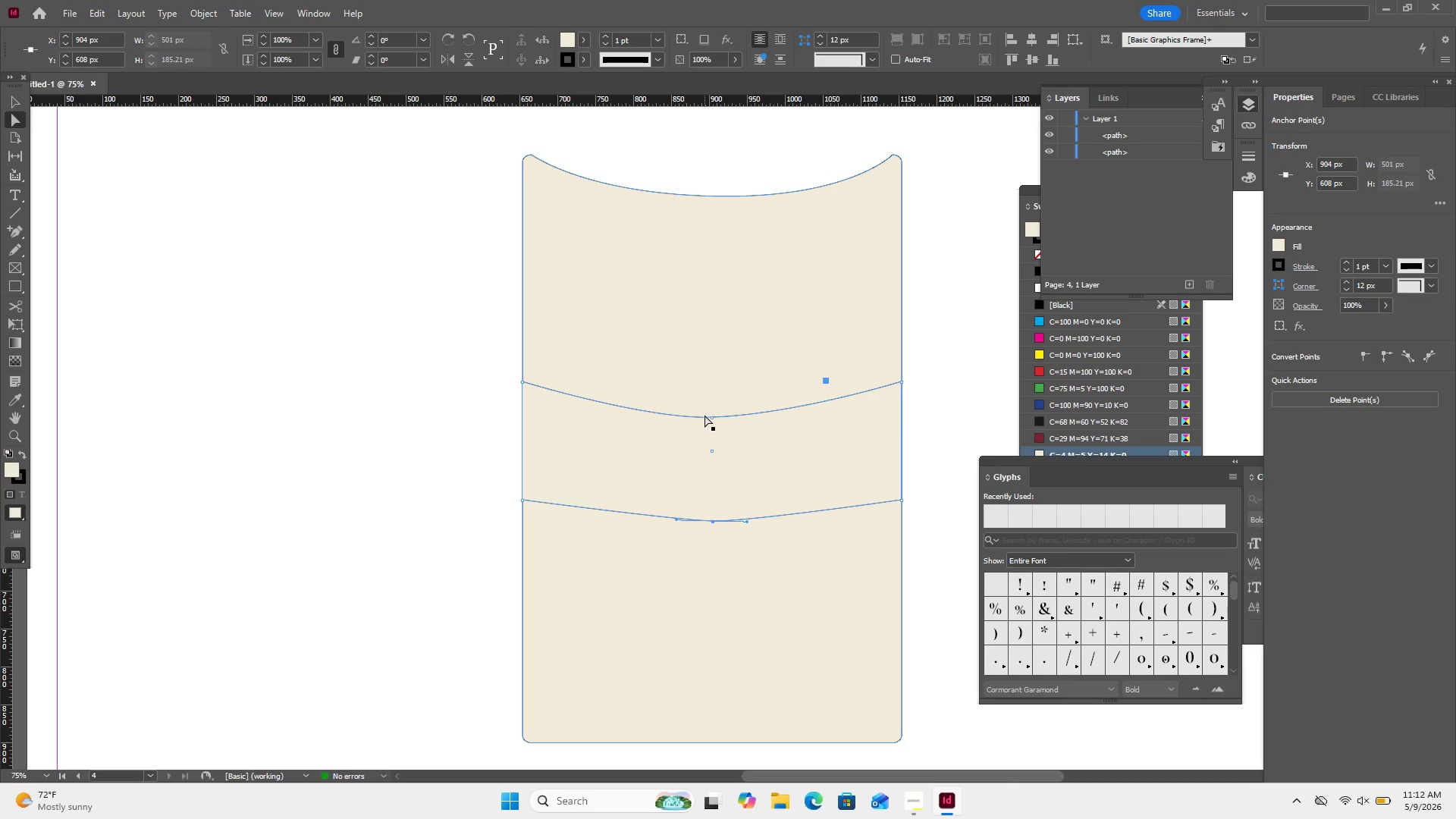 
left_click_drag(start_coordinate=[714, 419], to_coordinate=[714, 411])
 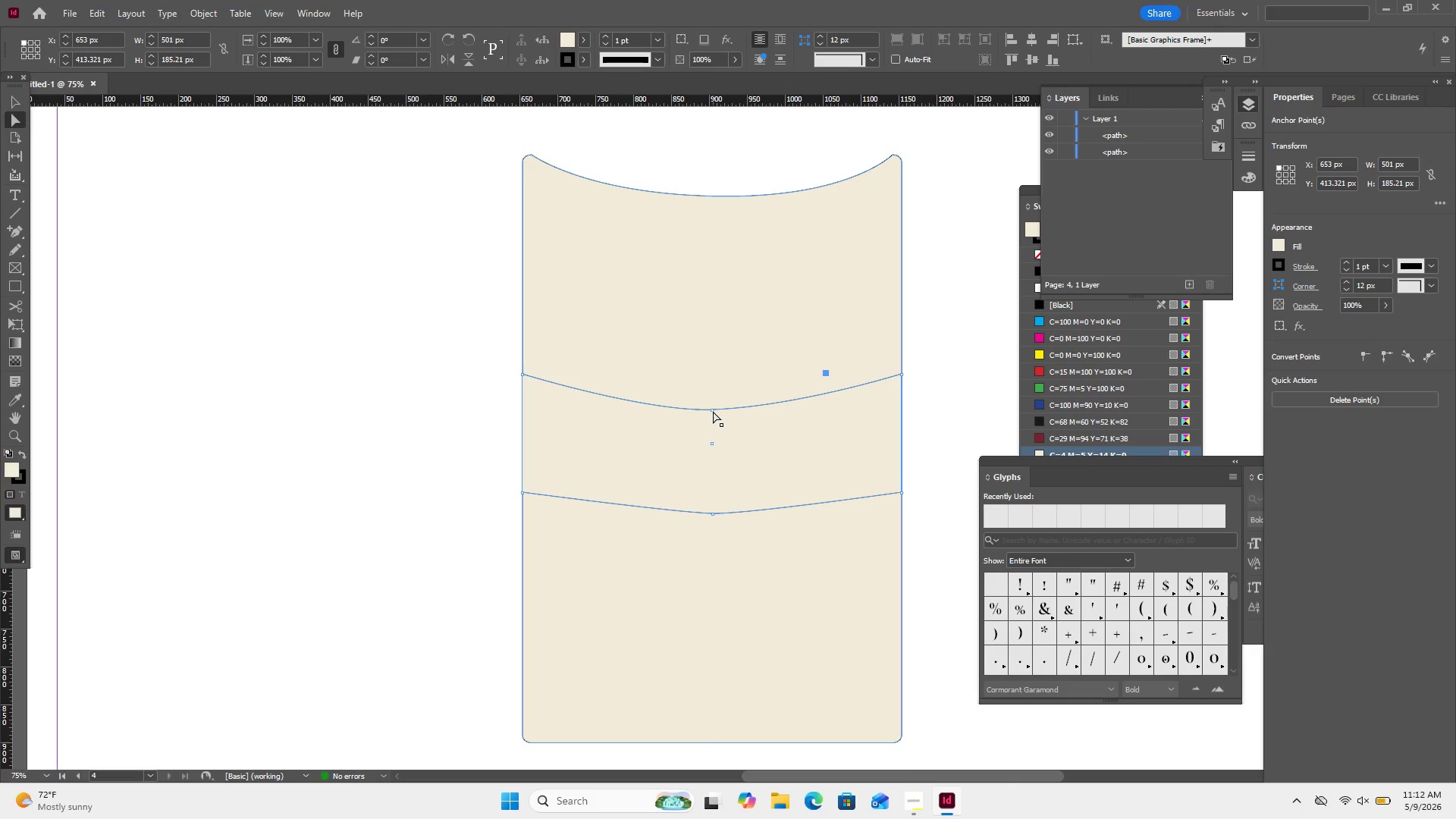 
left_click_drag(start_coordinate=[712, 412], to_coordinate=[714, 400])
 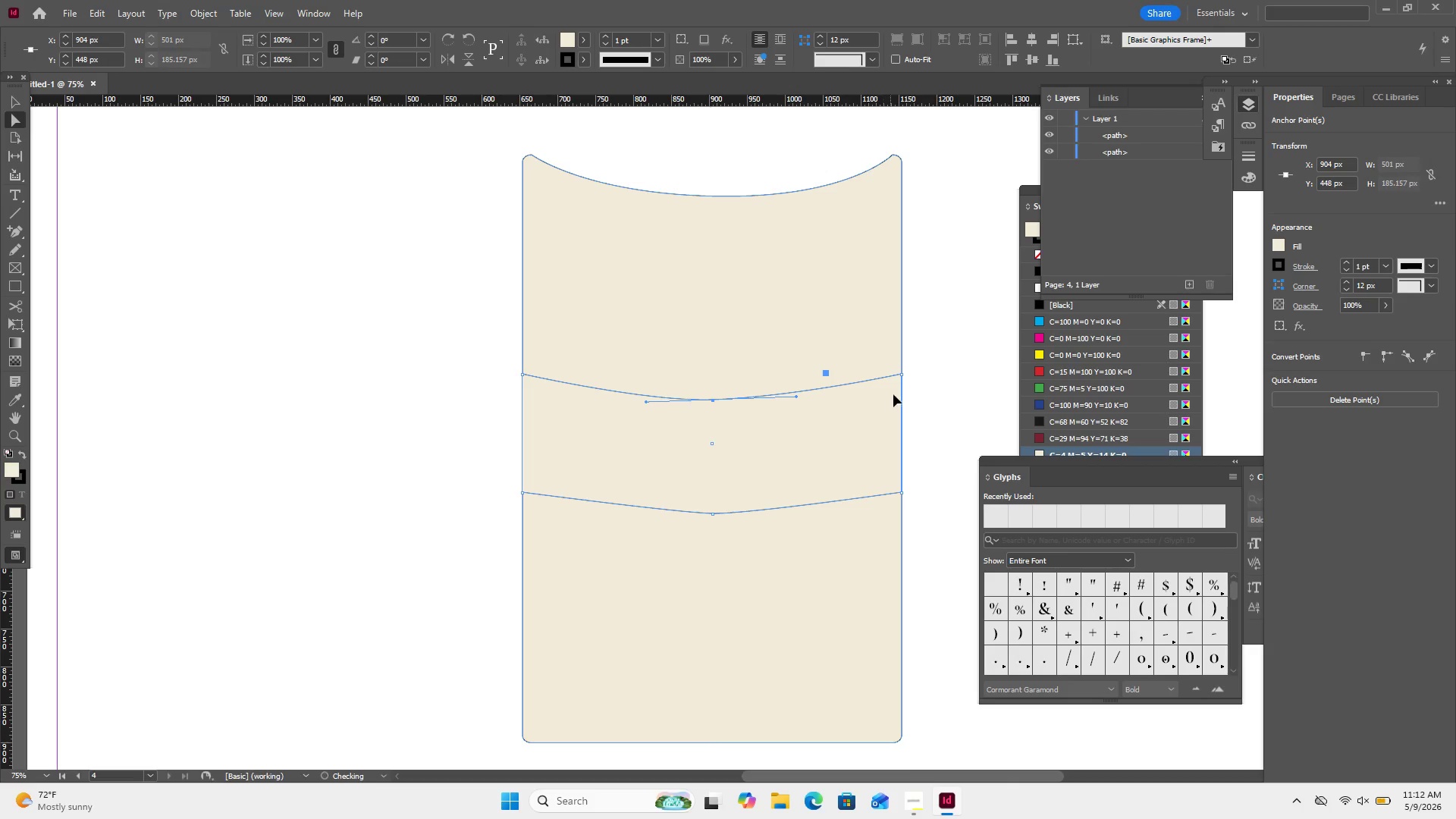 
left_click([921, 388])
 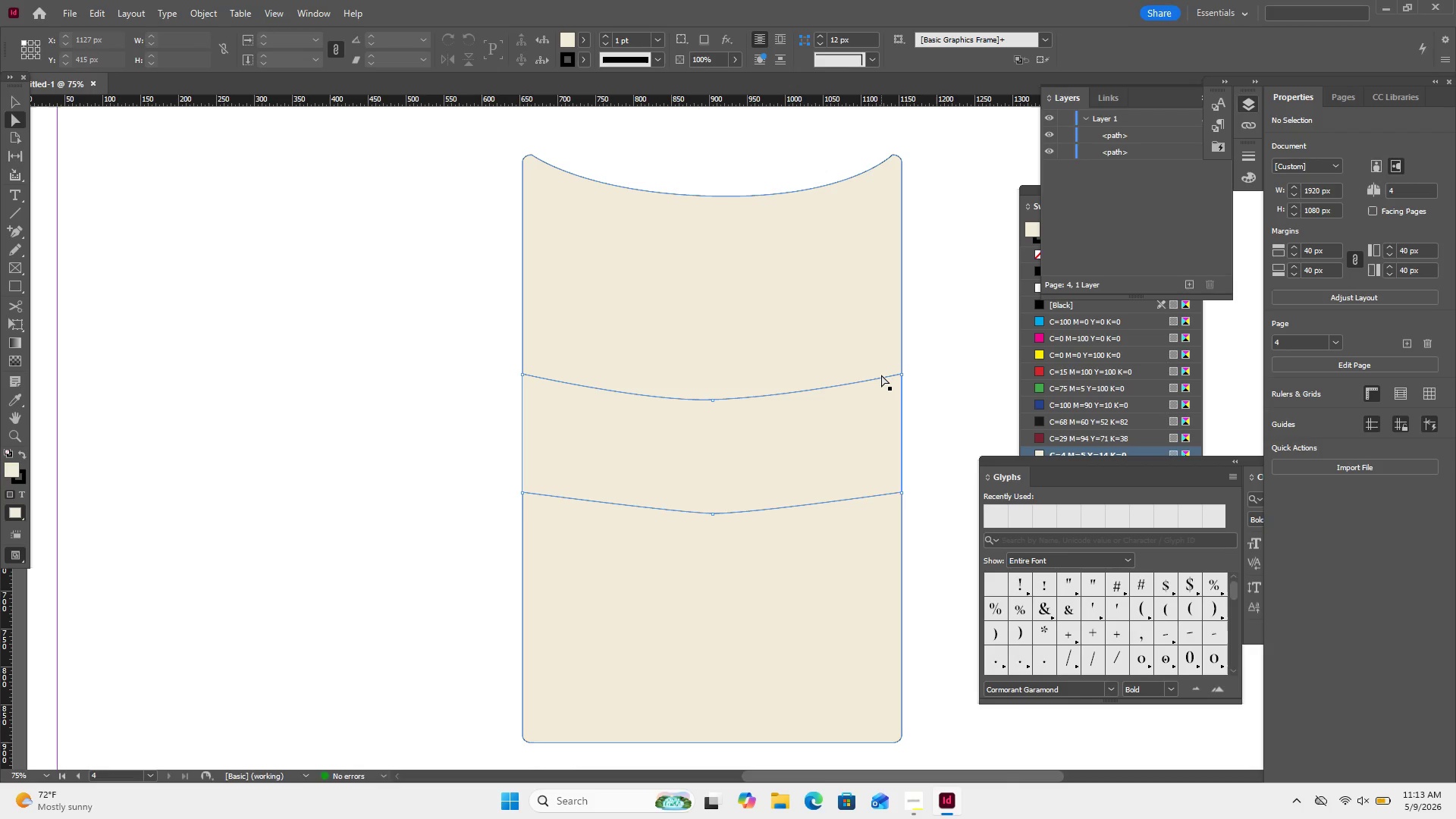 
wait(35.8)
 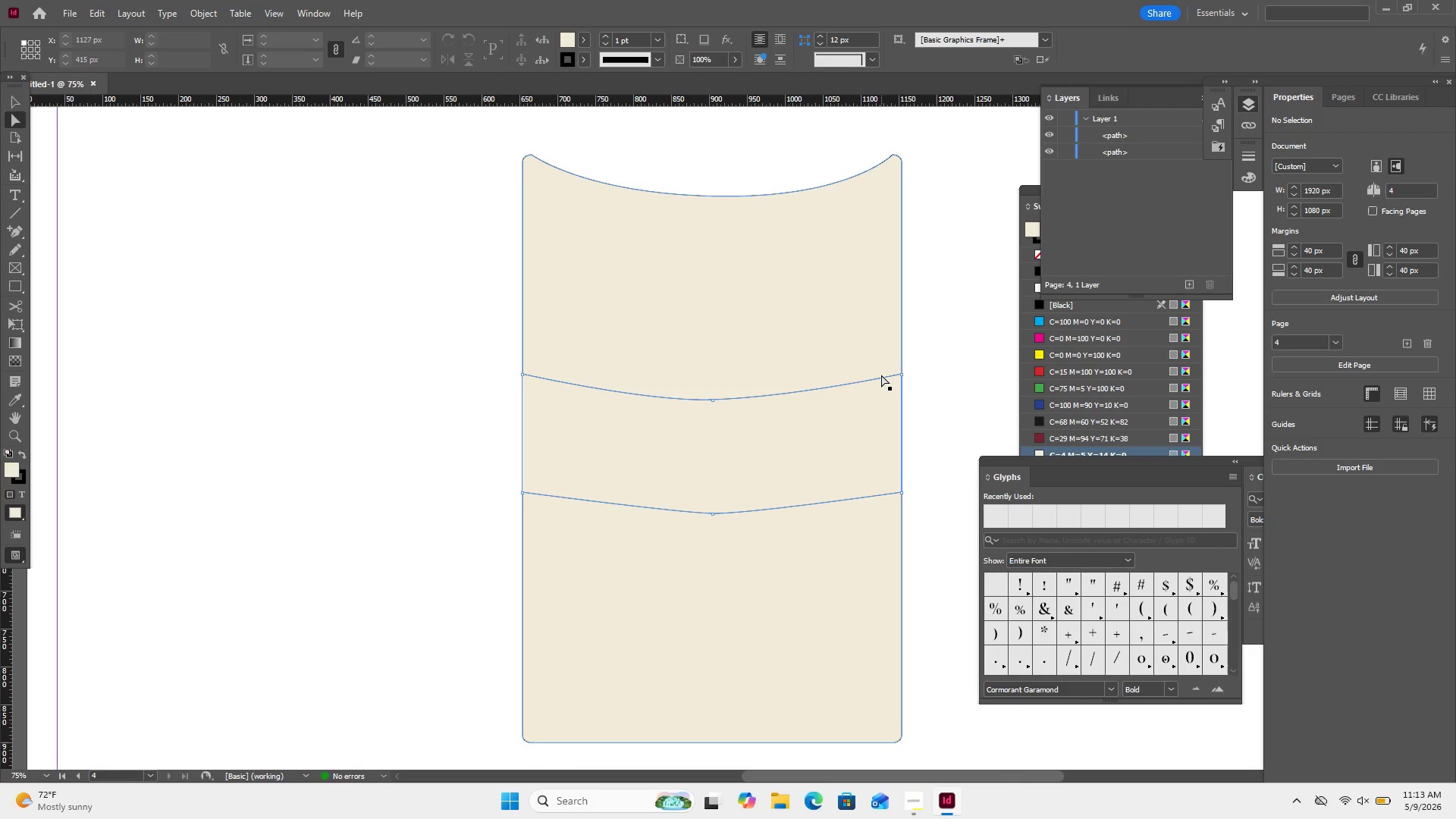 
left_click([902, 735])
 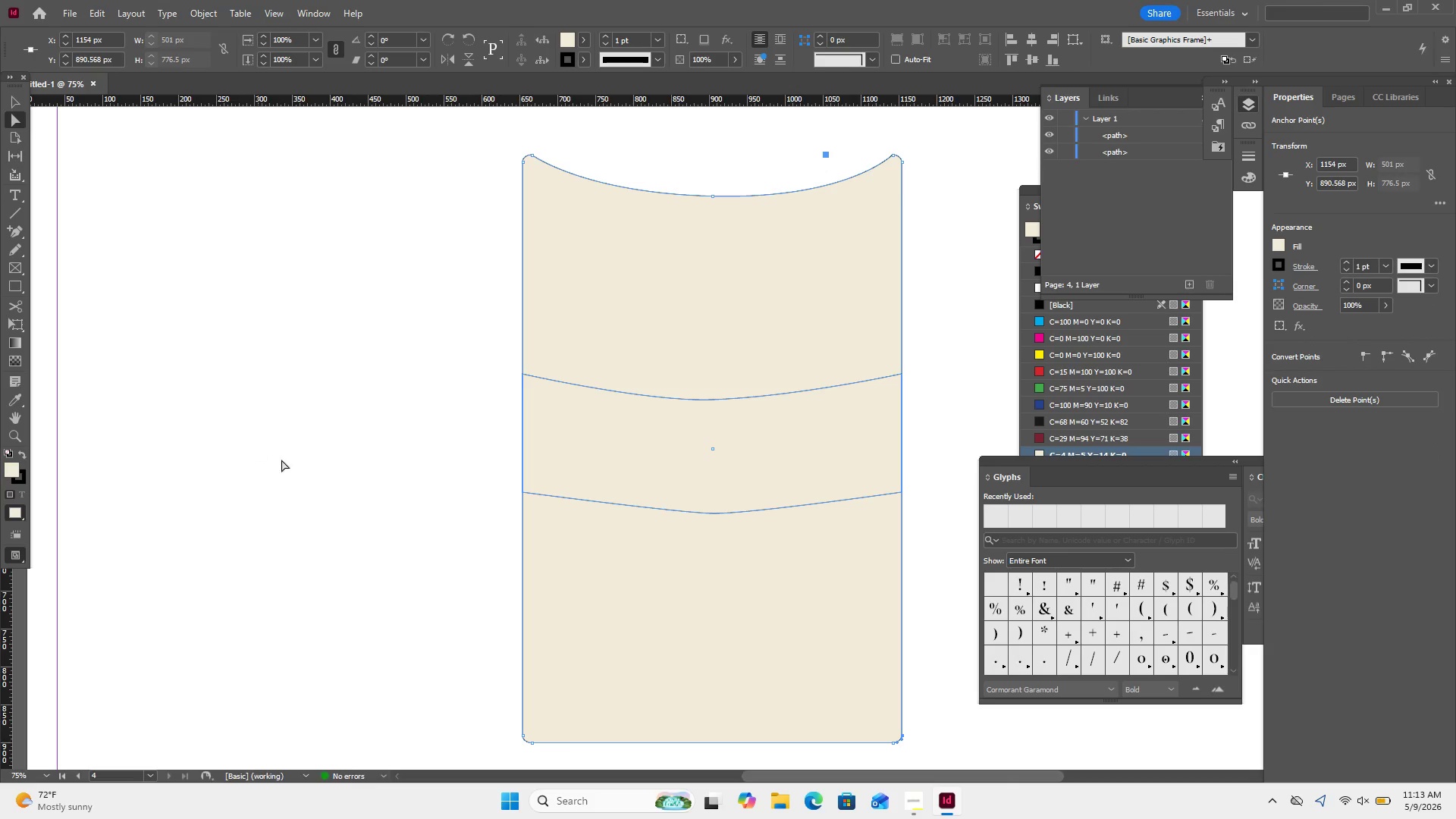 
key(Control+Equal)
 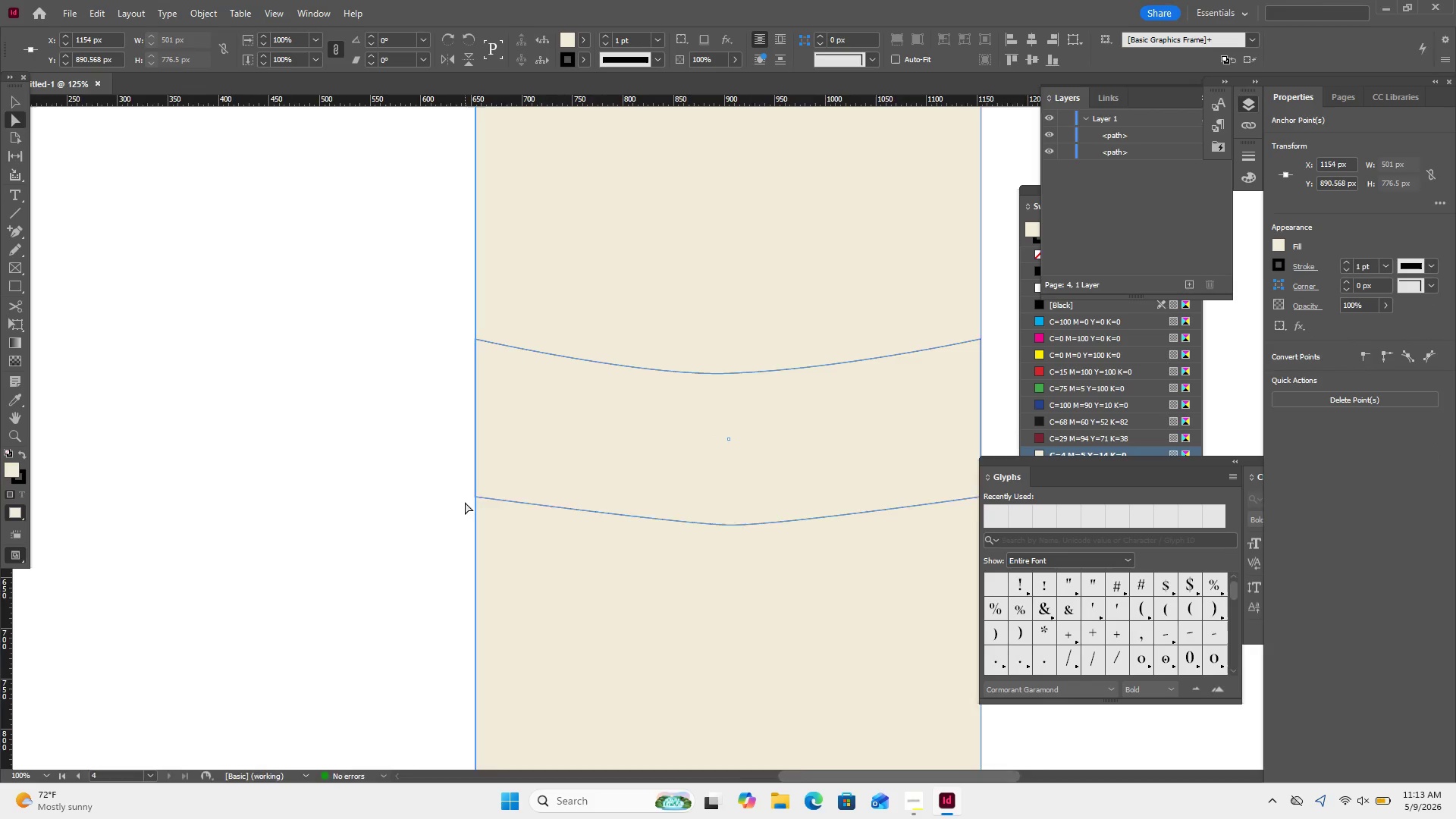 
key(Control+Equal)
 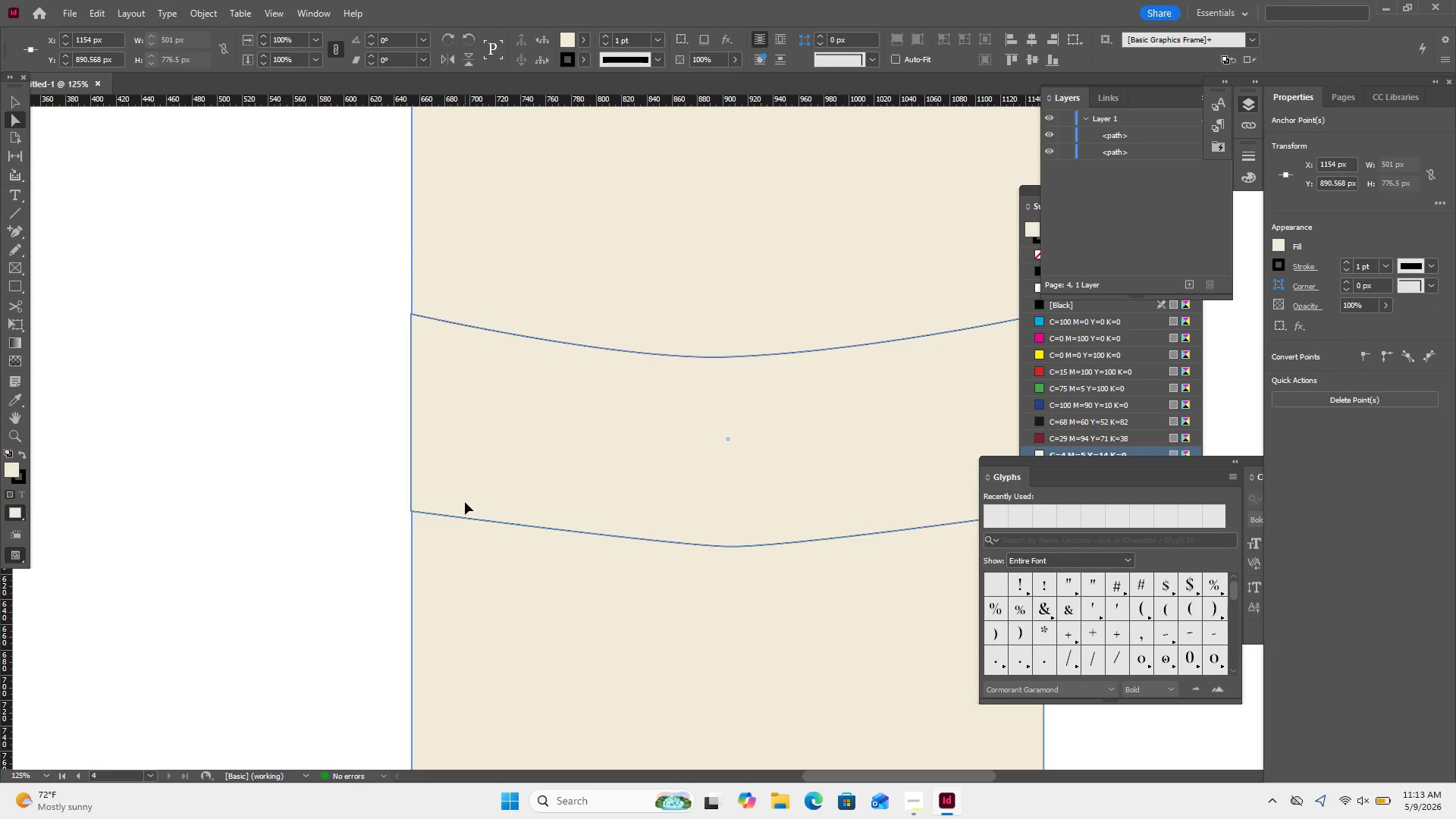 
scroll: coordinate [465, 502], scroll_direction: down, amount: 5.0
 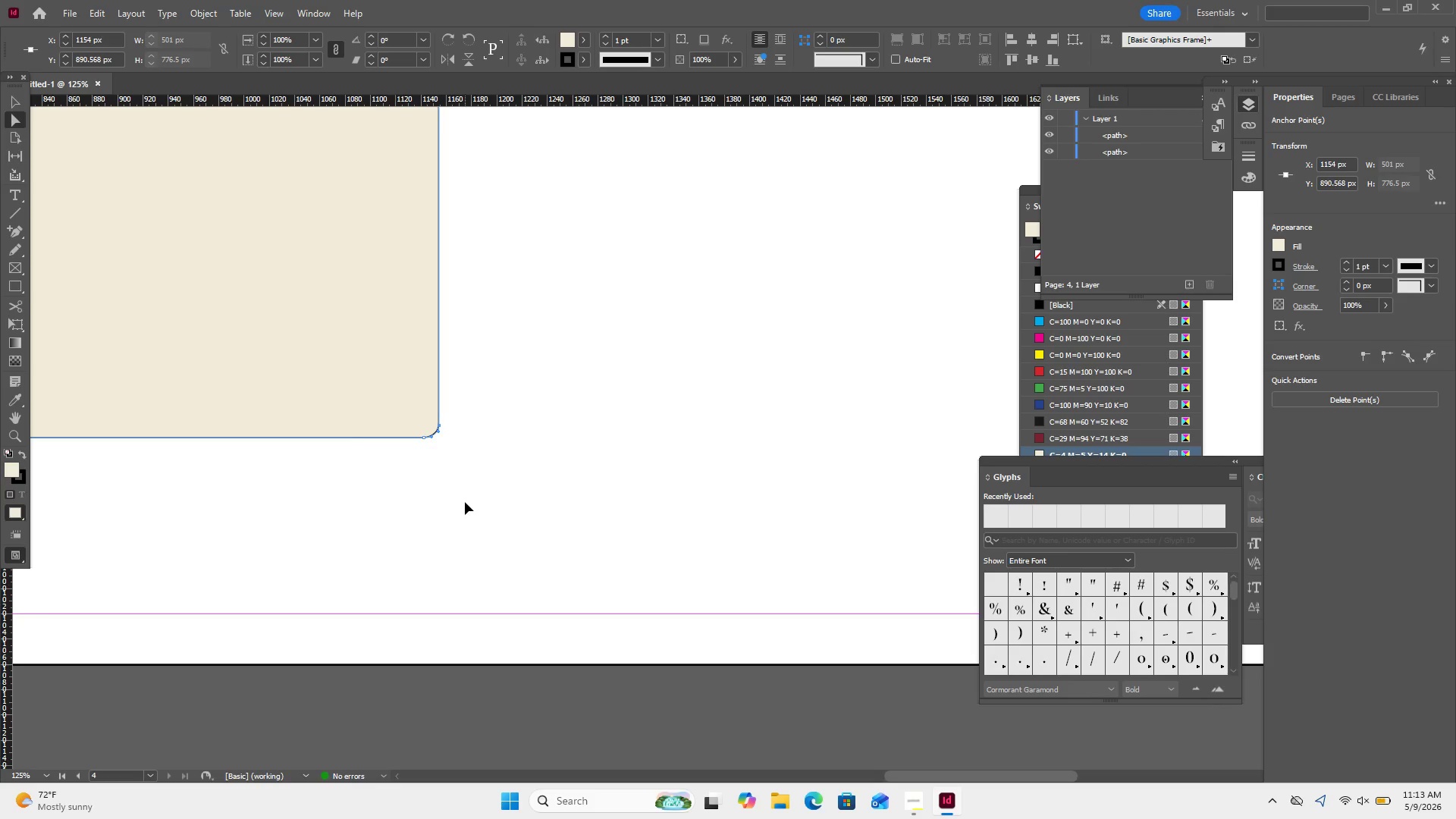 
key(Control+ControlLeft)
 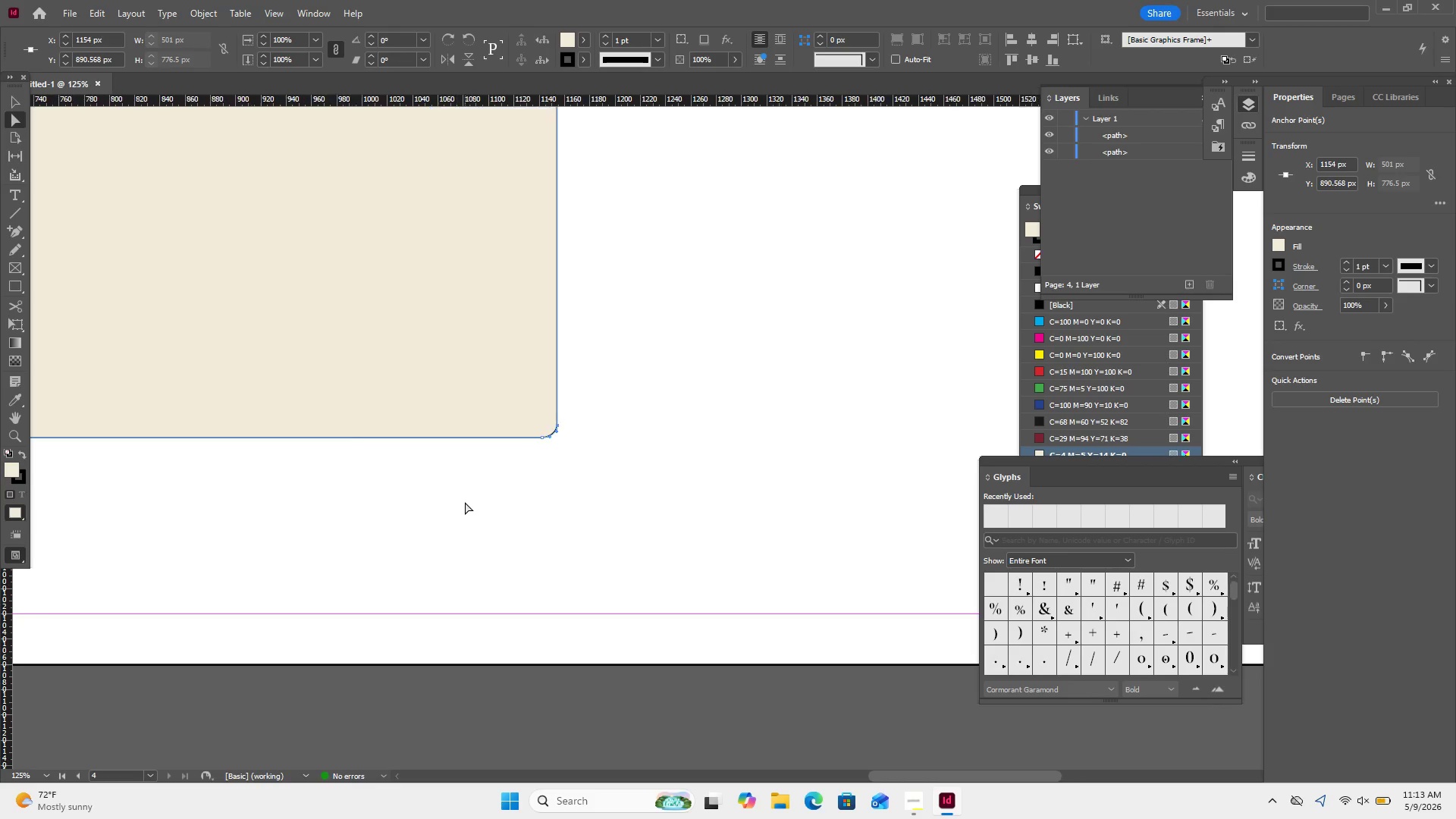 
scroll: coordinate [465, 502], scroll_direction: none, amount: 0.0
 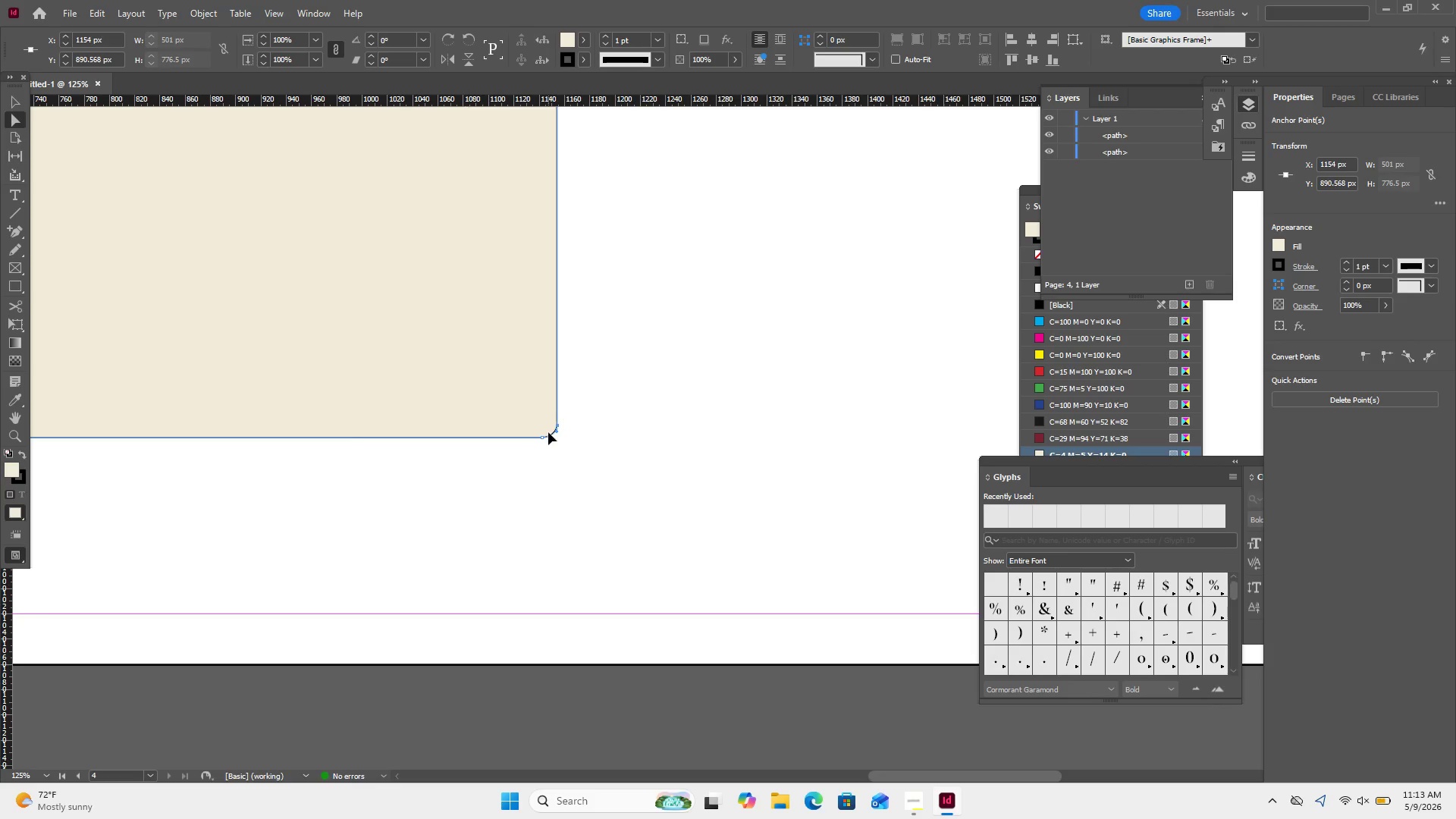 
left_click_drag(start_coordinate=[558, 431], to_coordinate=[496, 420])
 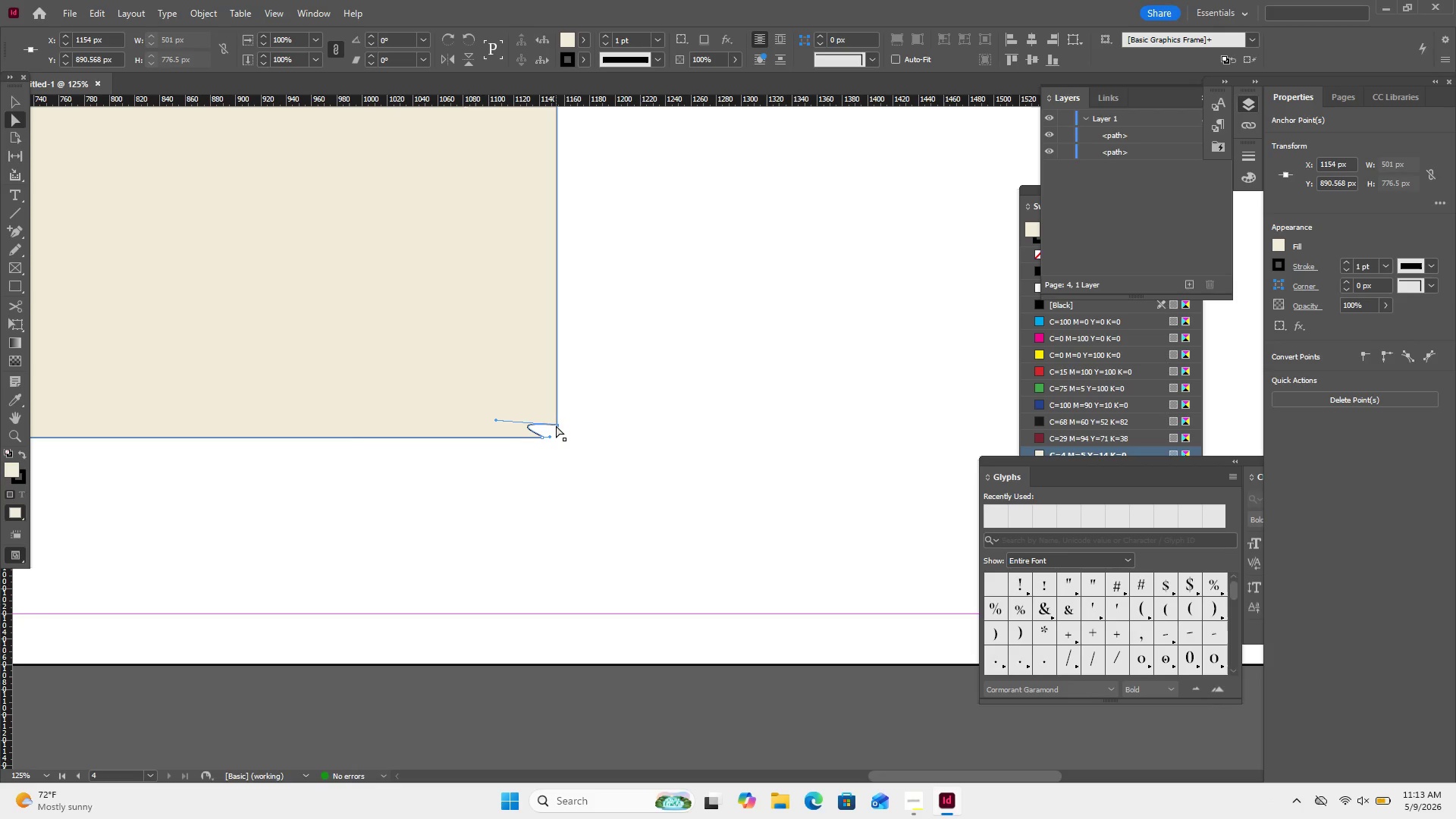 
left_click_drag(start_coordinate=[556, 425], to_coordinate=[504, 384])
 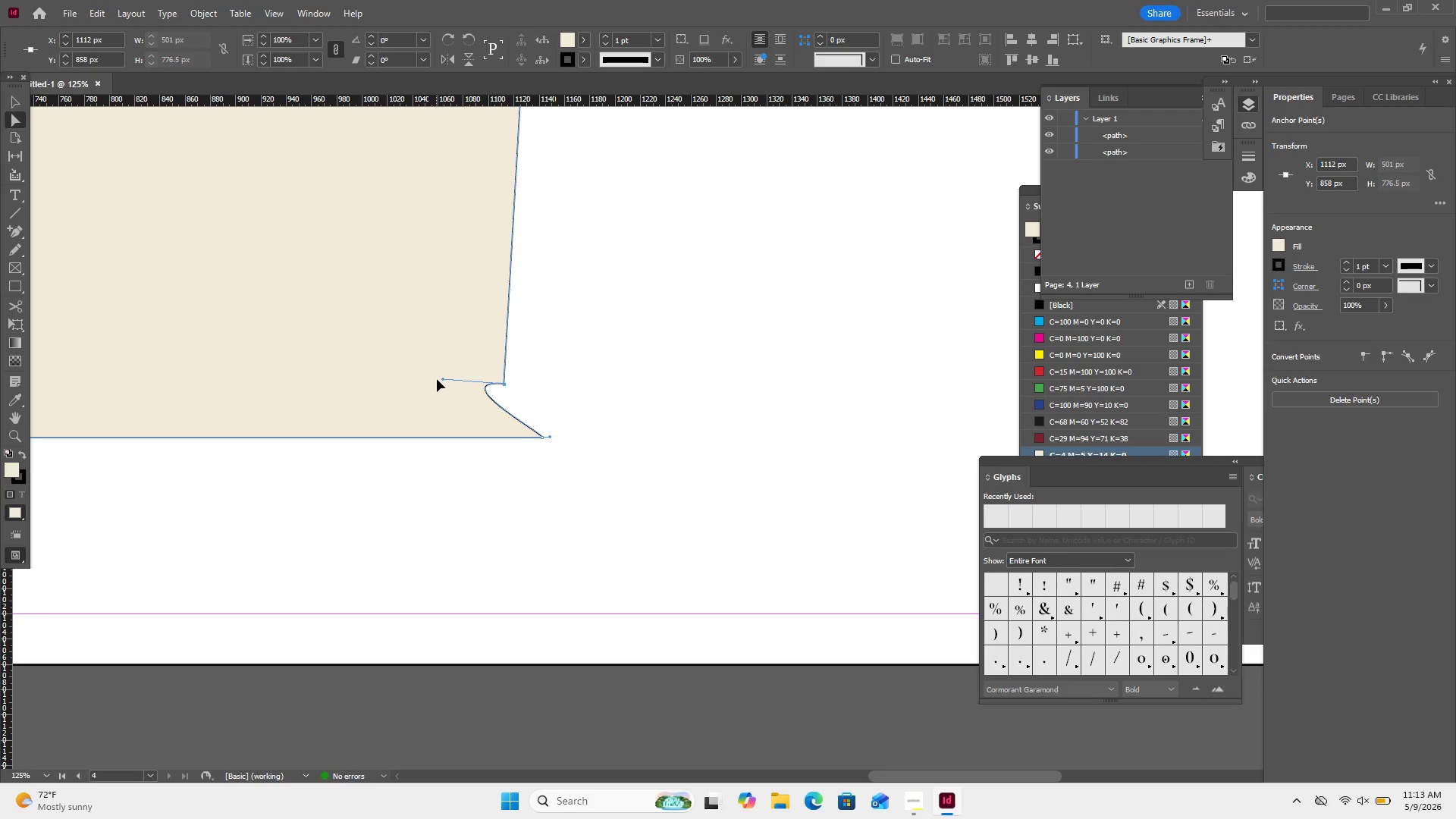 
left_click_drag(start_coordinate=[440, 378], to_coordinate=[441, 387])
 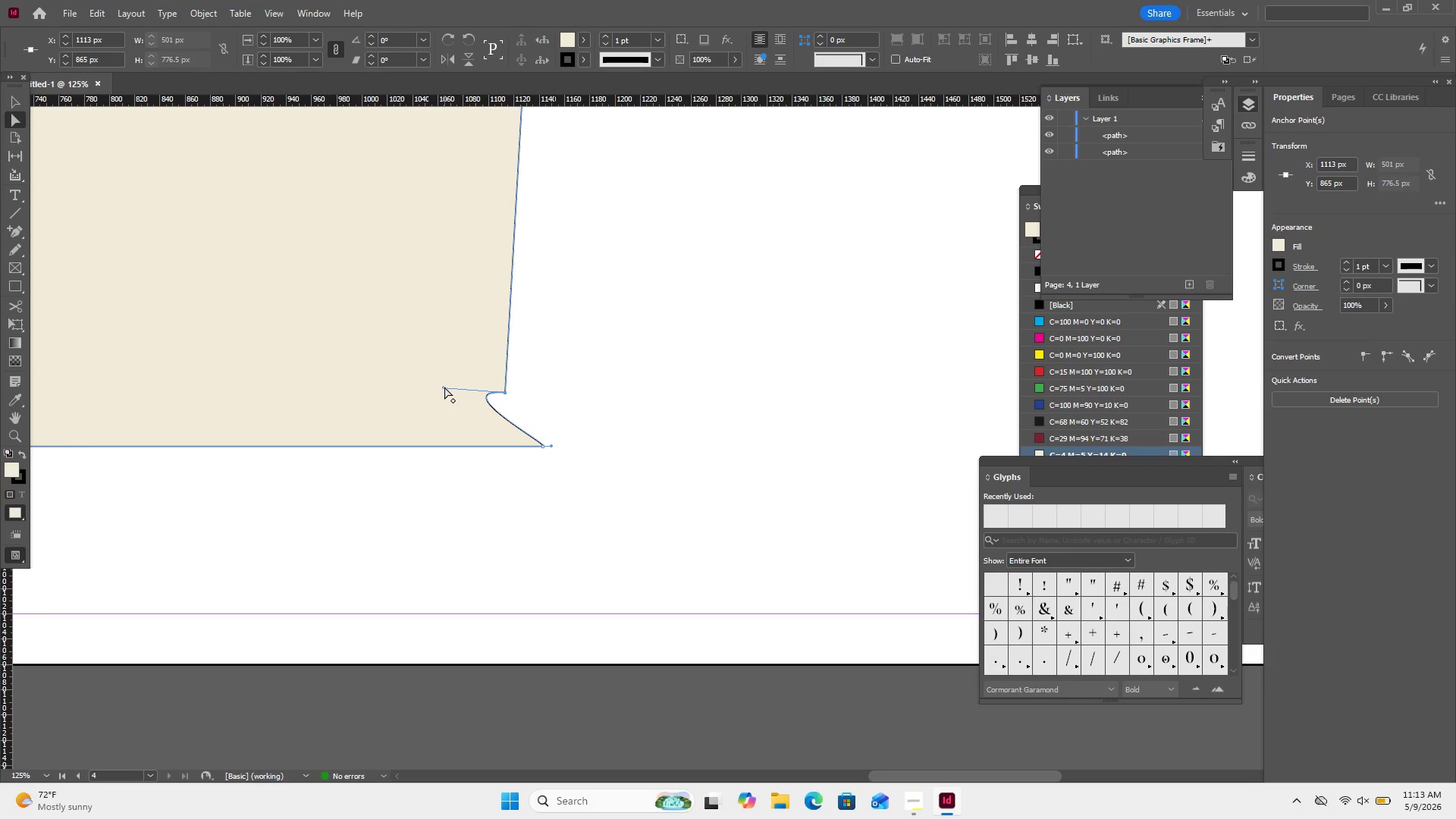 
left_click_drag(start_coordinate=[444, 387], to_coordinate=[492, 422])
 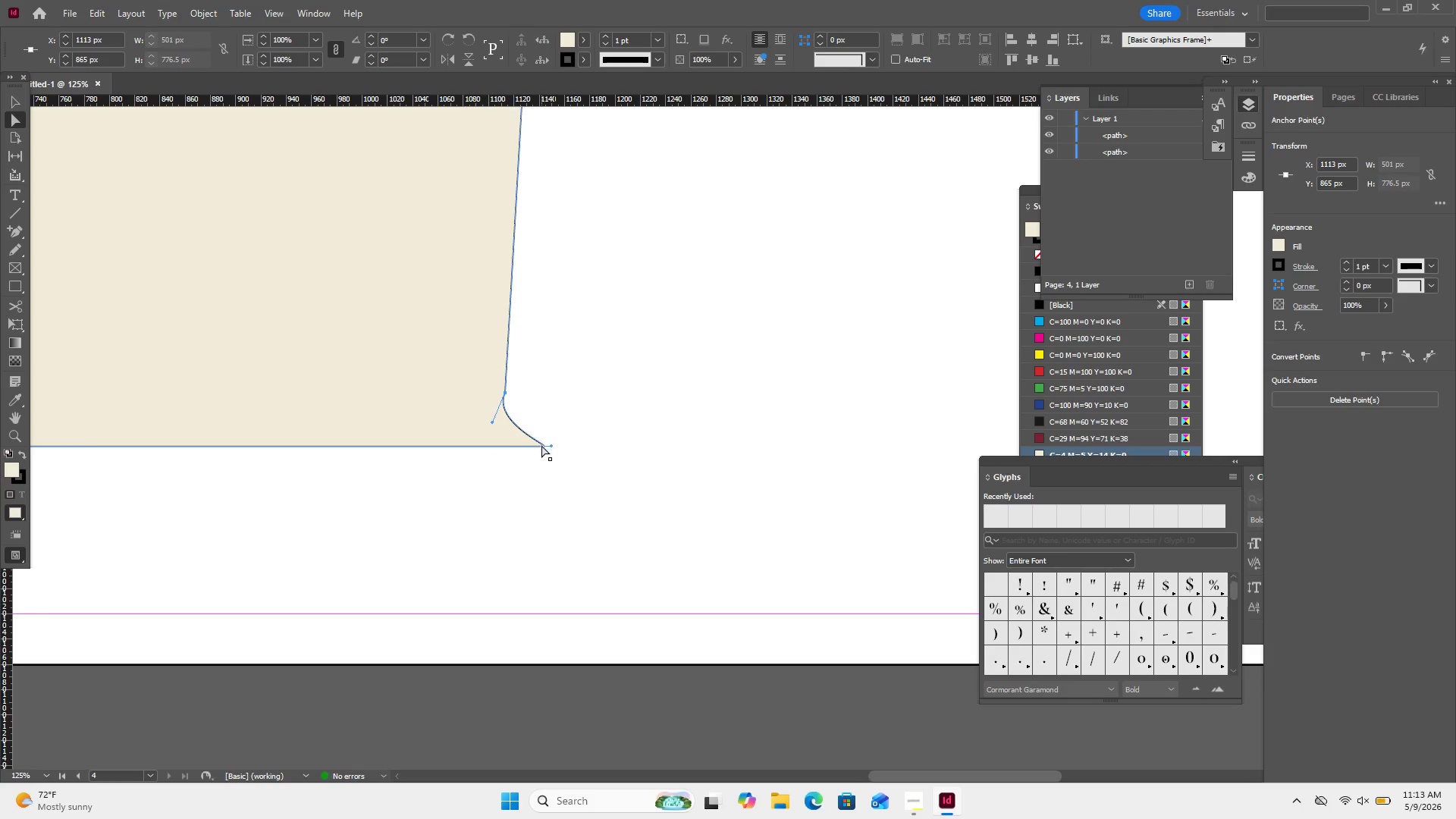 
left_click_drag(start_coordinate=[541, 445], to_coordinate=[453, 446])
 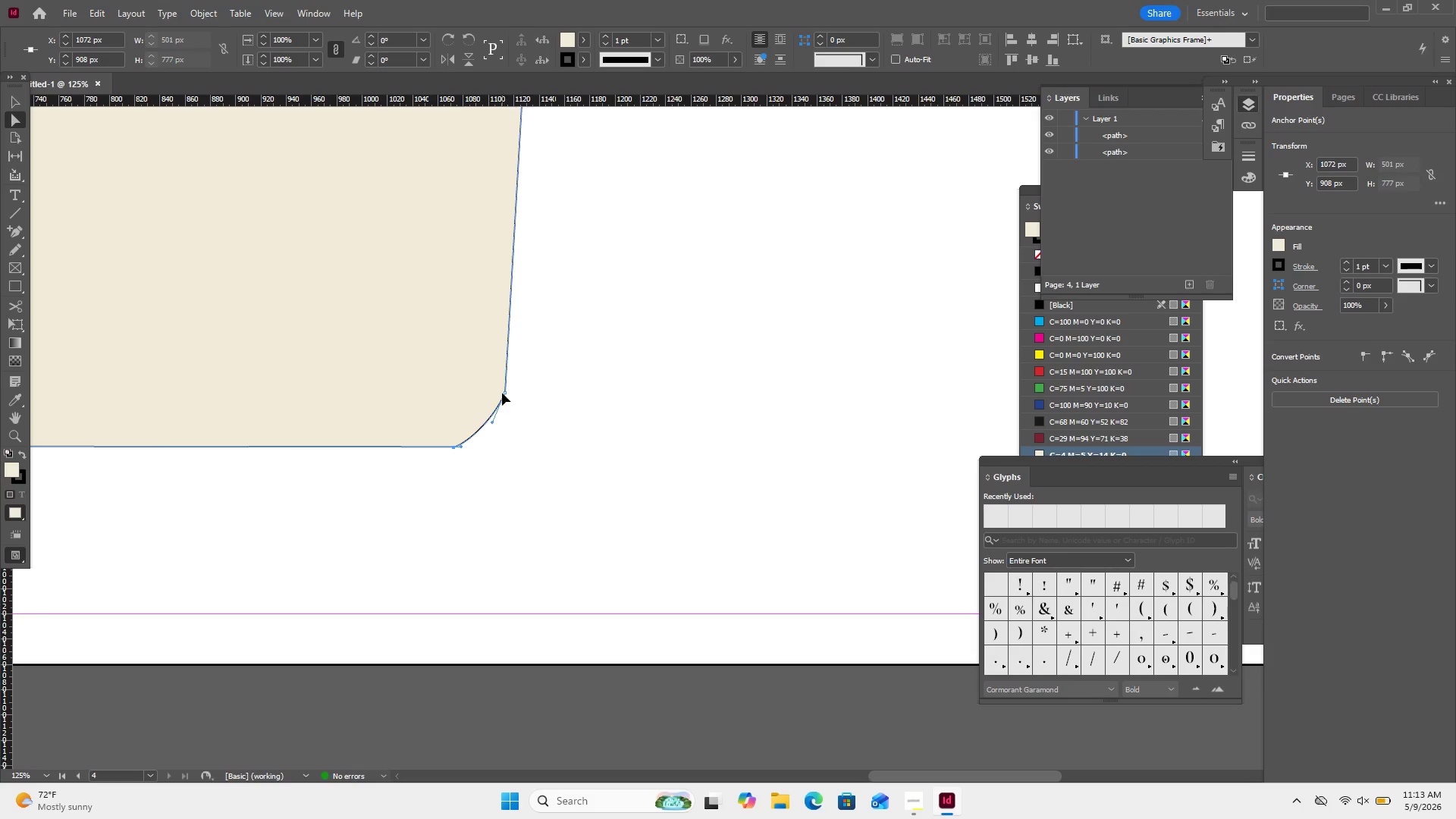 
left_click_drag(start_coordinate=[504, 393], to_coordinate=[514, 243])
 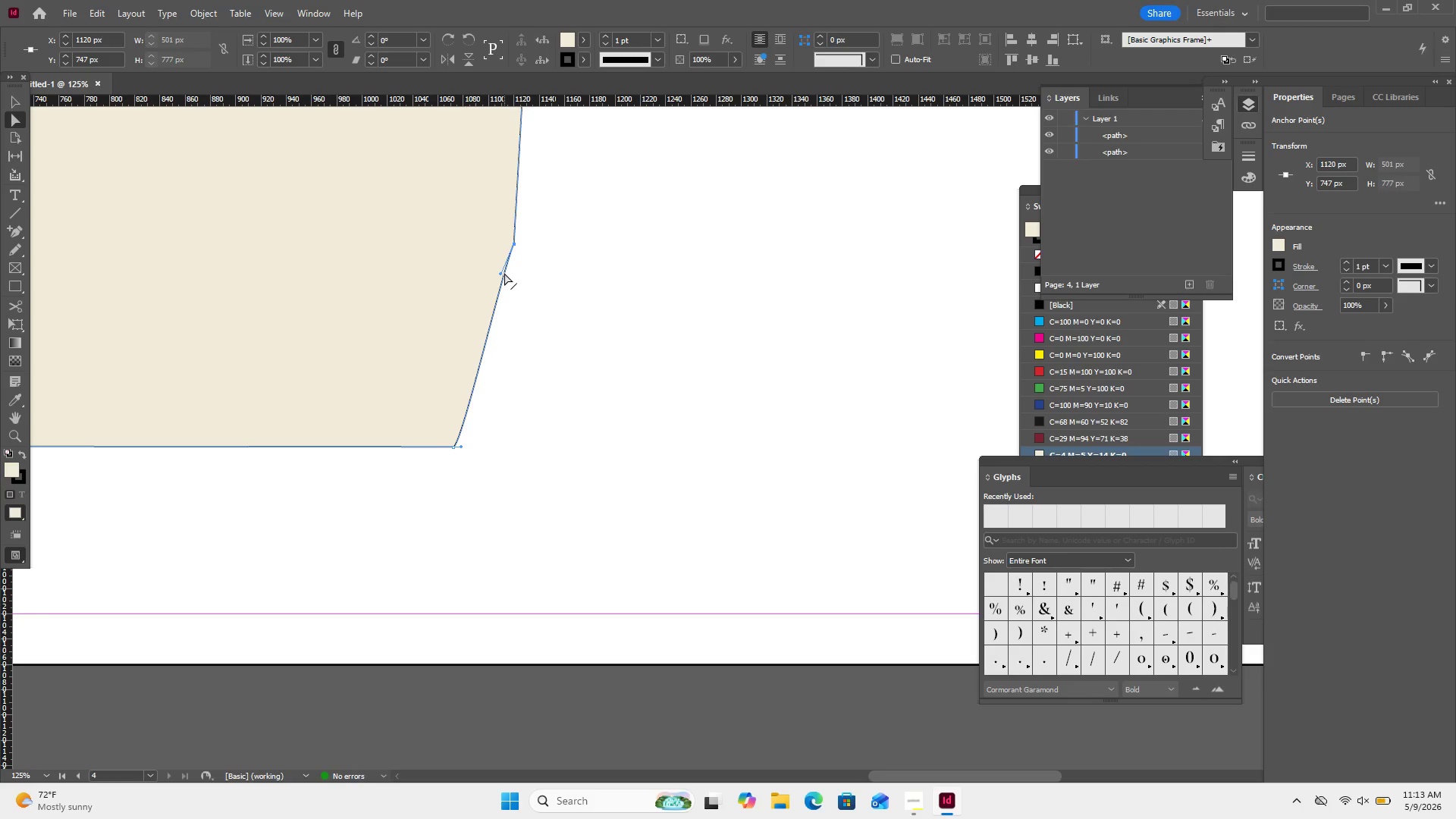 
left_click_drag(start_coordinate=[500, 272], to_coordinate=[510, 291])
 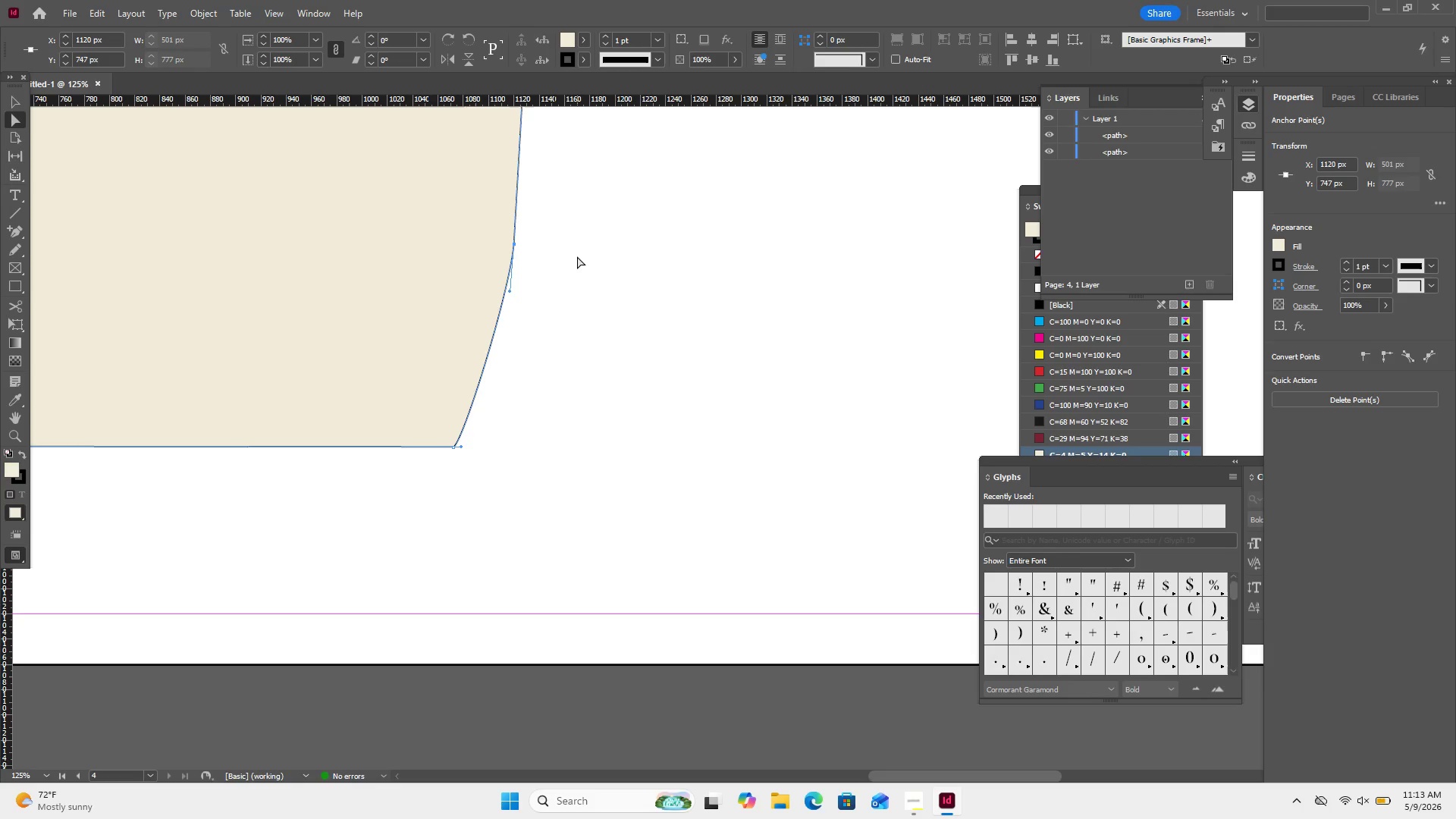 
key(Control+Minus)
 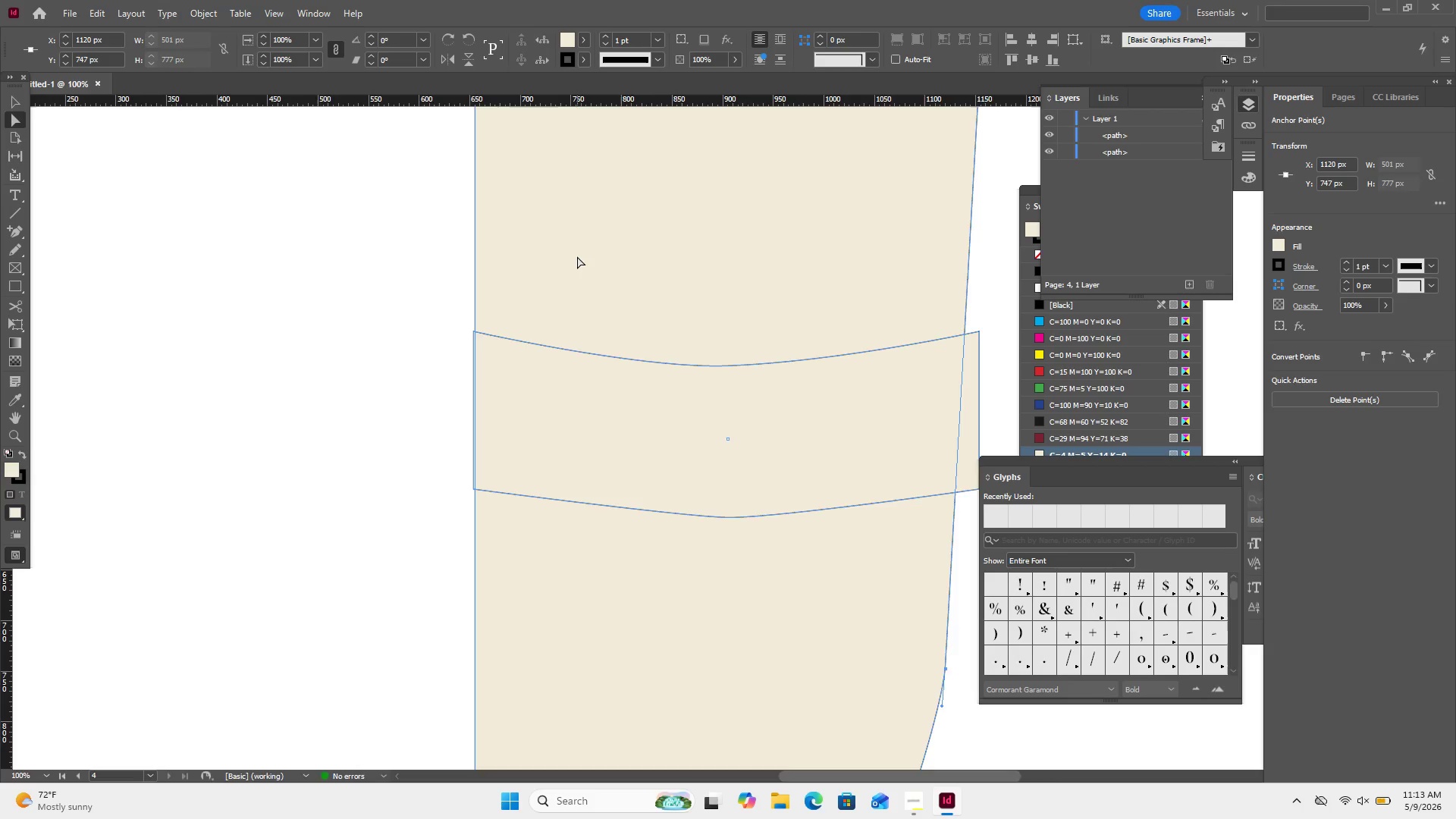 
key(Control+Minus)
 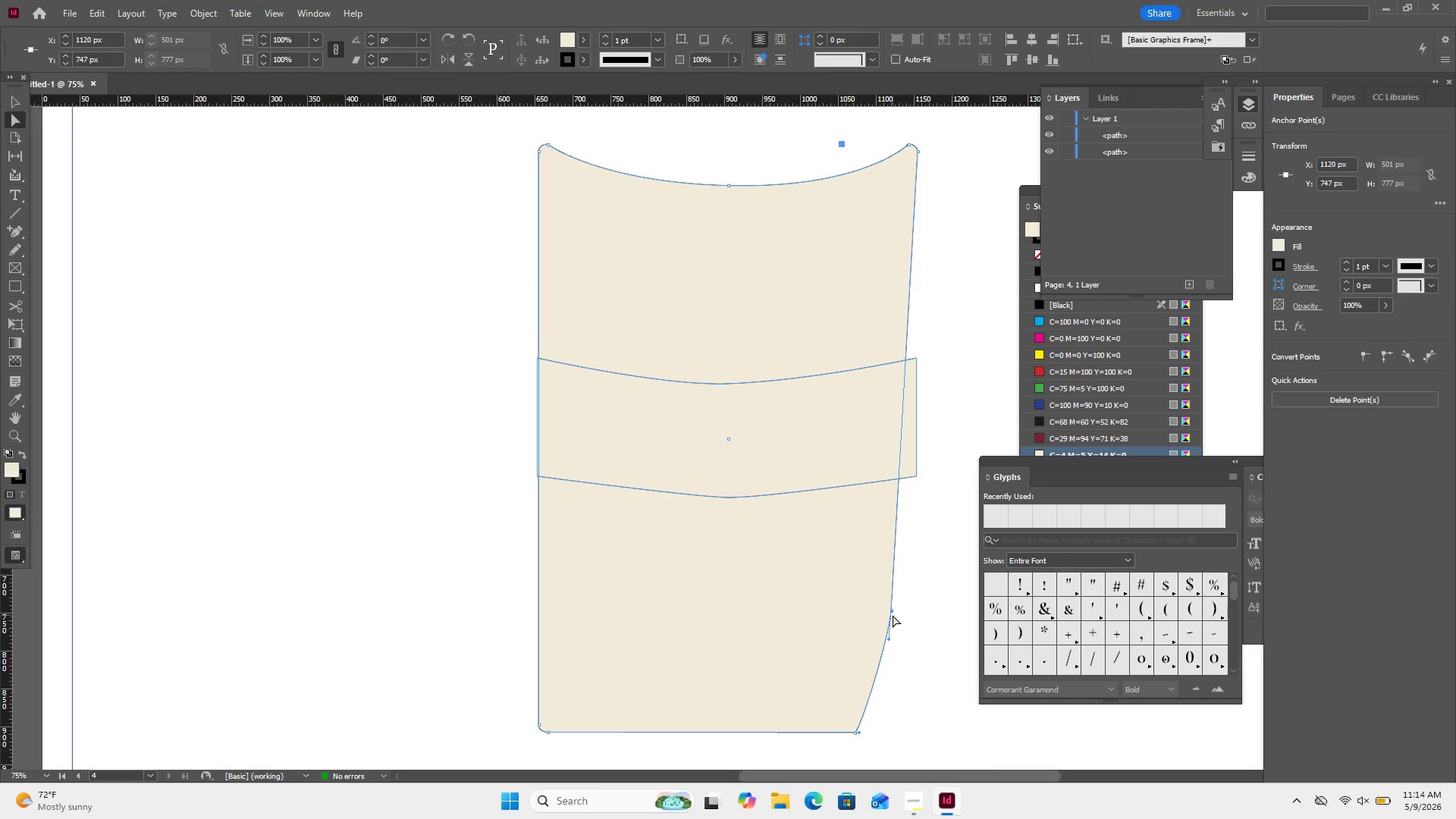 
left_click_drag(start_coordinate=[893, 610], to_coordinate=[893, 626])
 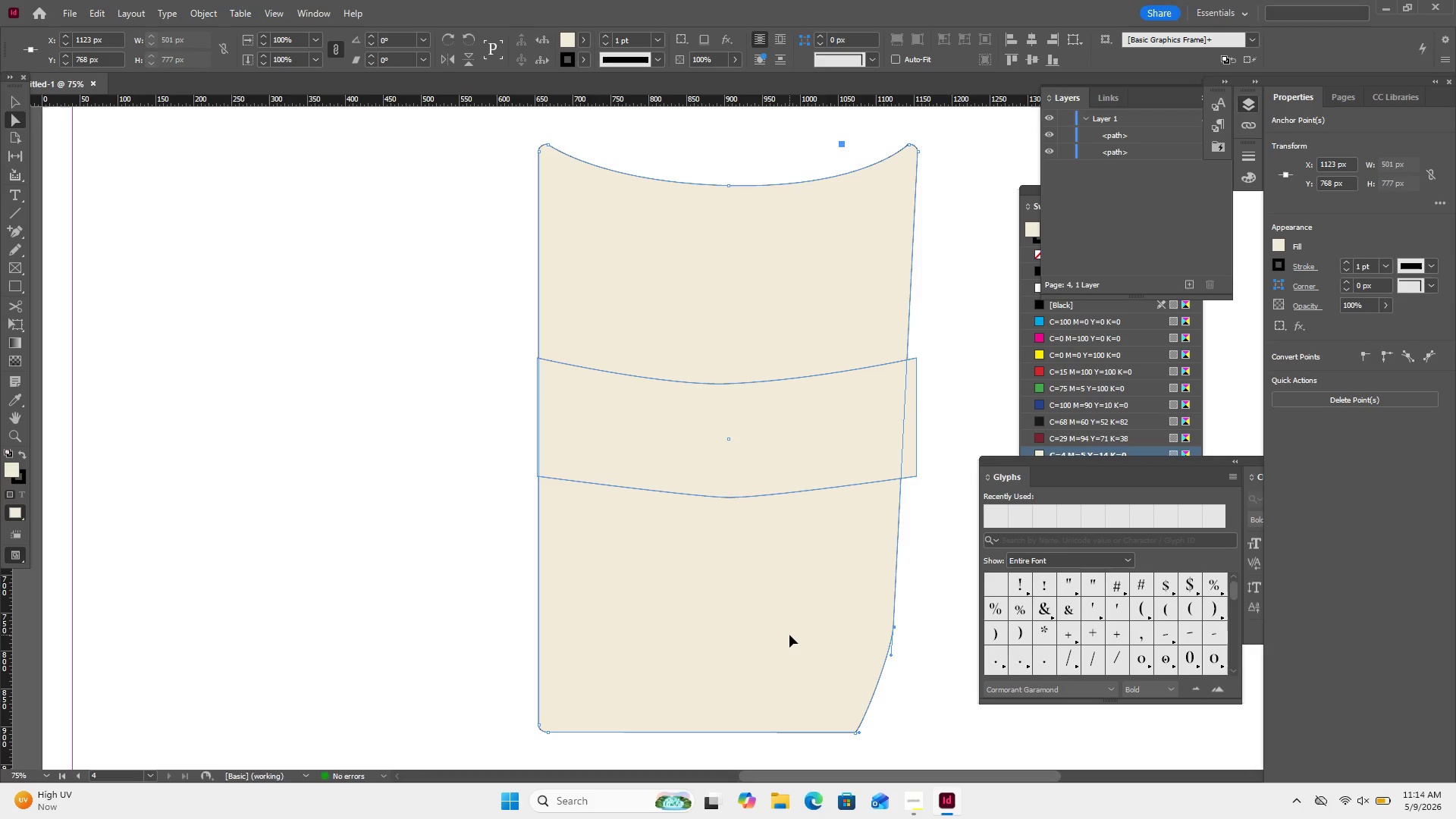 
wait(23.48)
 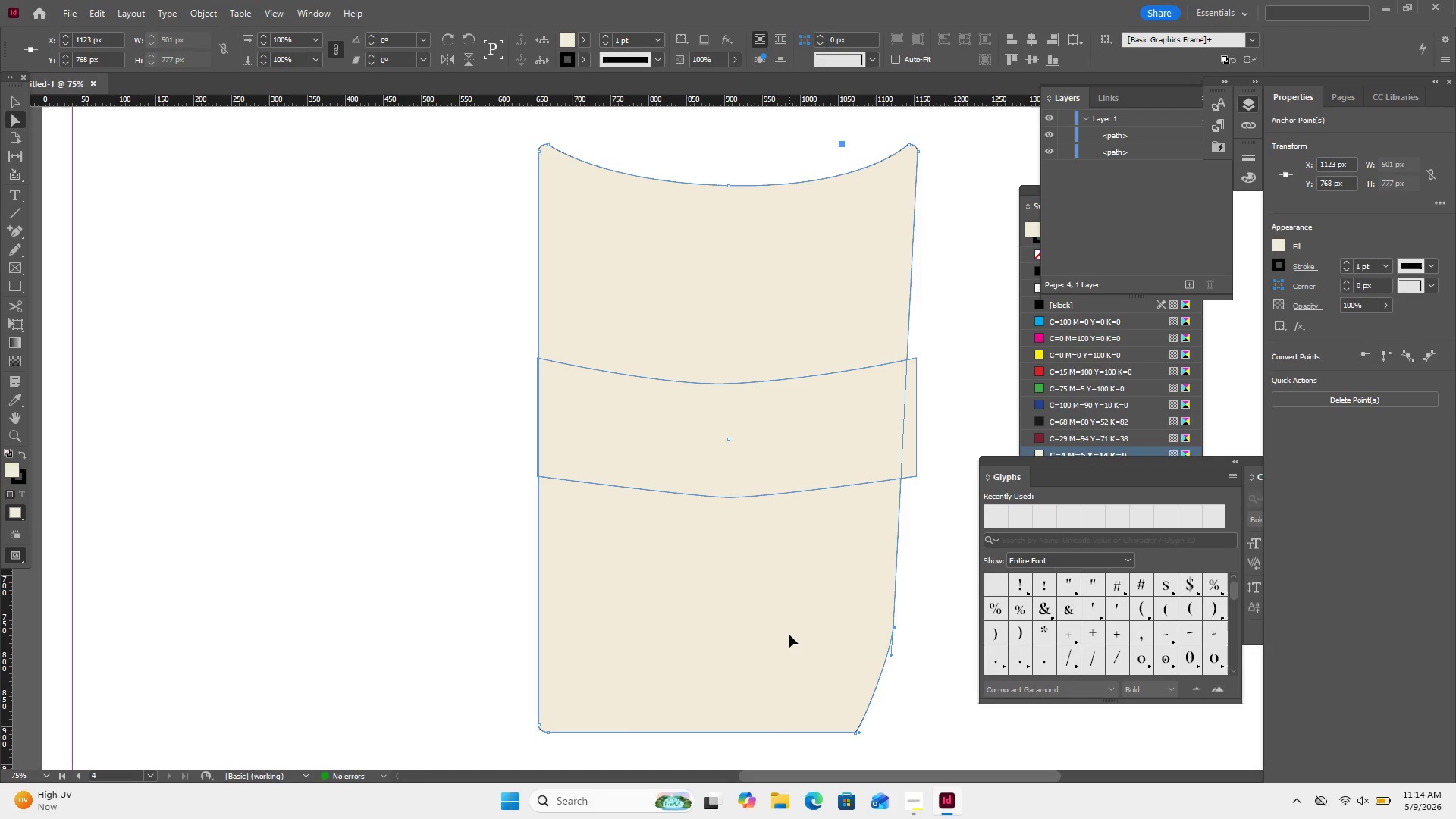 
left_click_drag(start_coordinate=[890, 656], to_coordinate=[892, 719])
 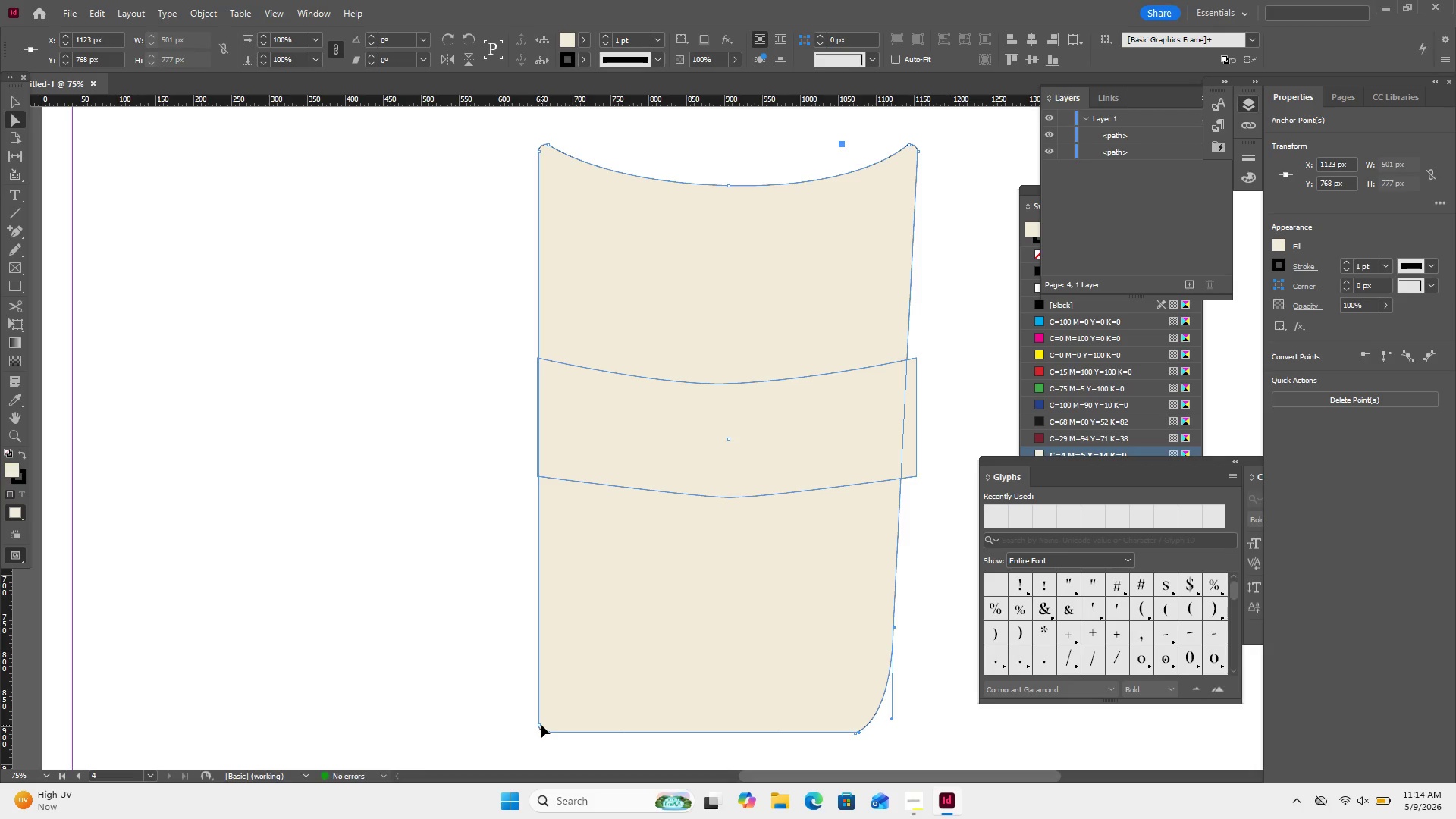 
wait(7.19)
 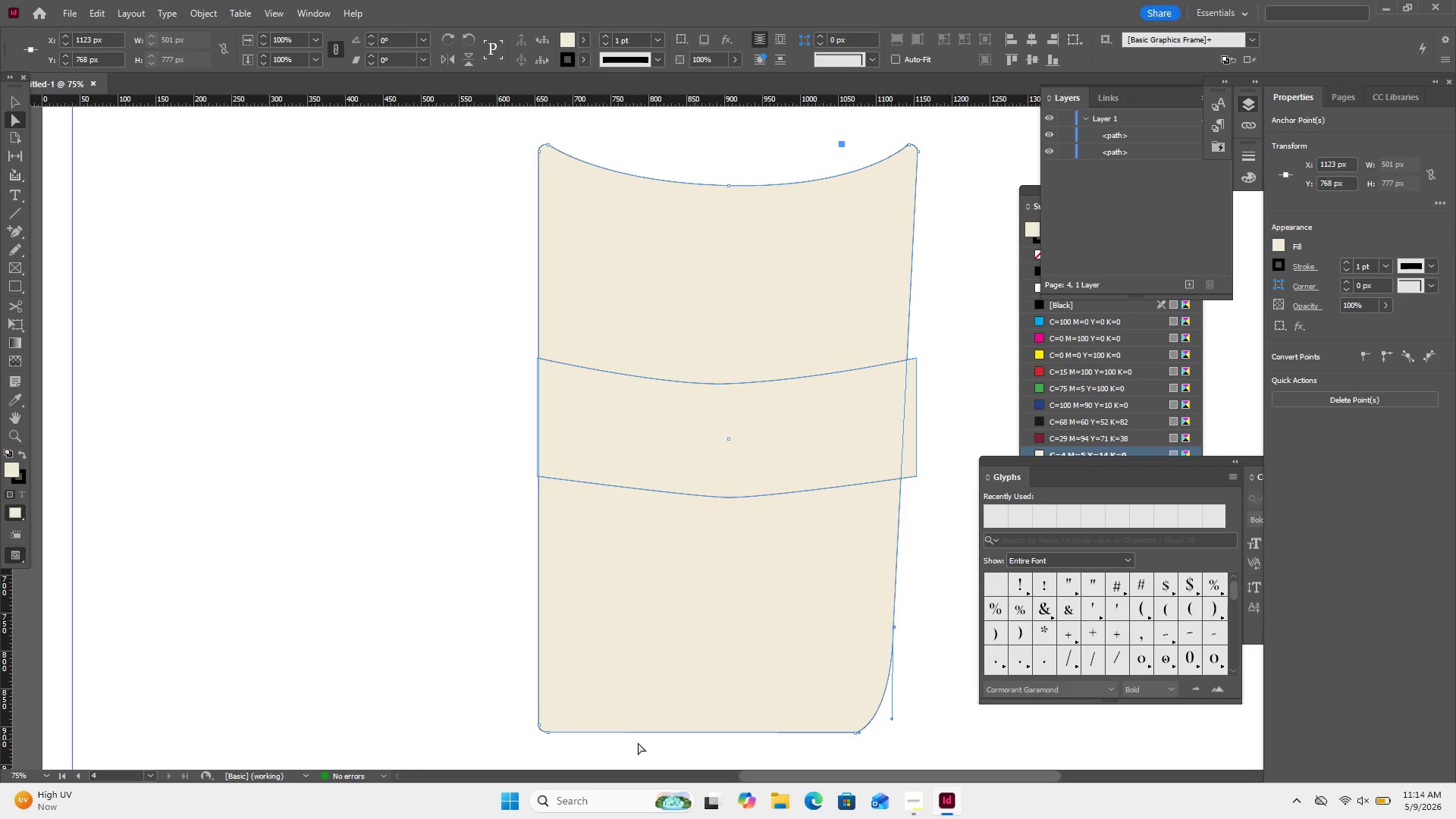 
left_click_drag(start_coordinate=[539, 724], to_coordinate=[538, 638])
 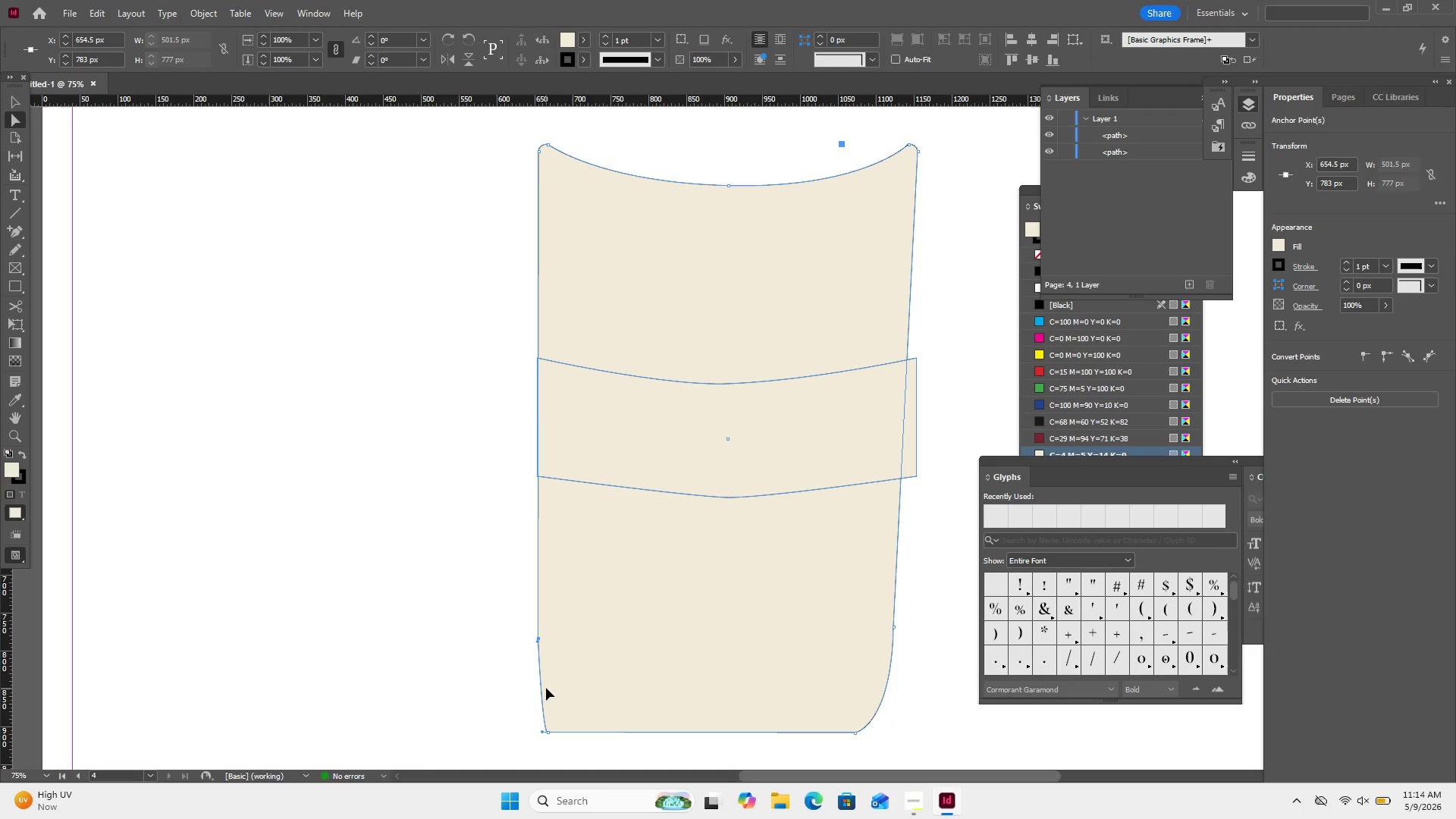 
key(Control+Z)
 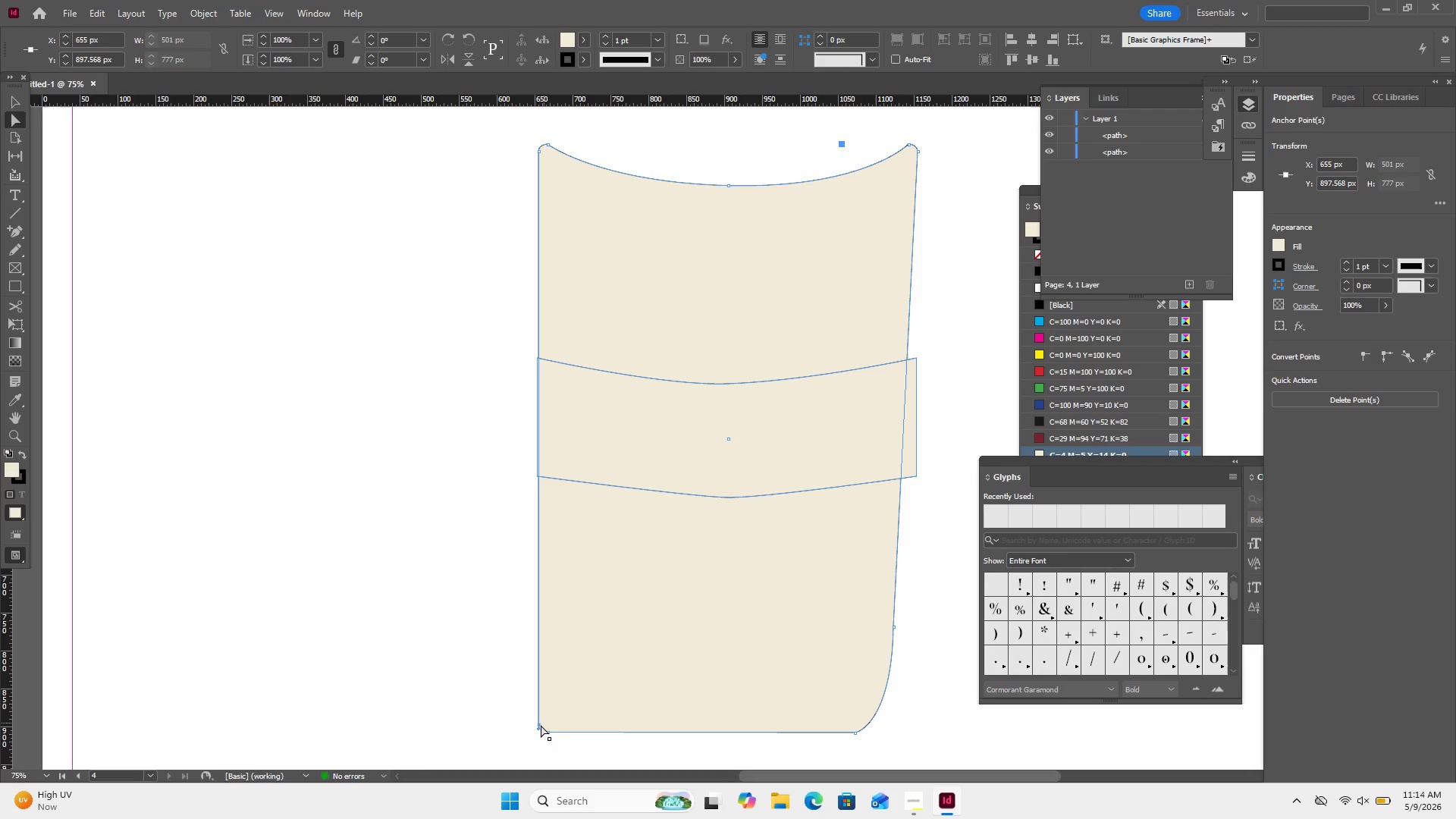 
left_click_drag(start_coordinate=[540, 726], to_coordinate=[546, 628])
 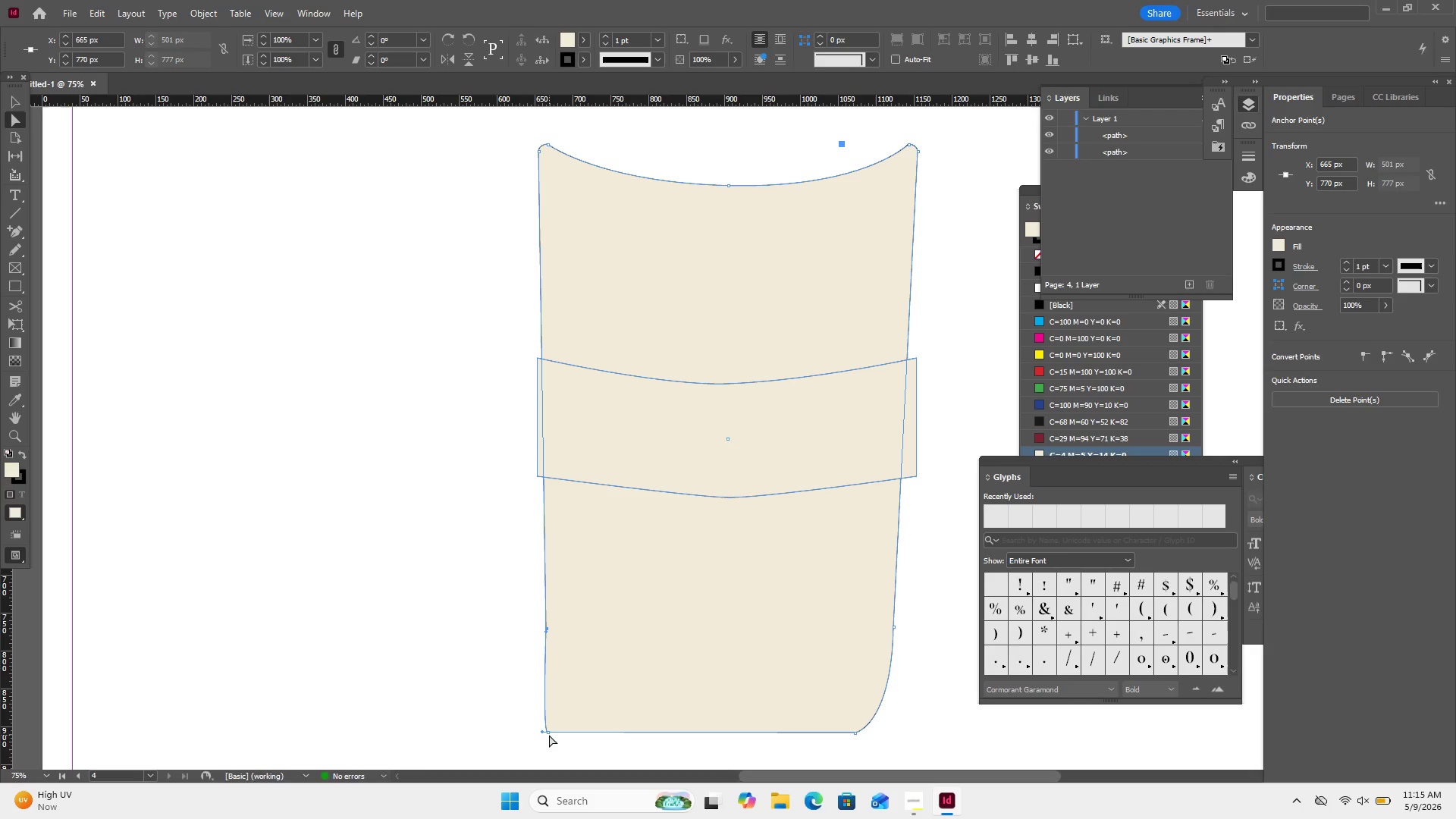 
left_click_drag(start_coordinate=[546, 730], to_coordinate=[569, 726])
 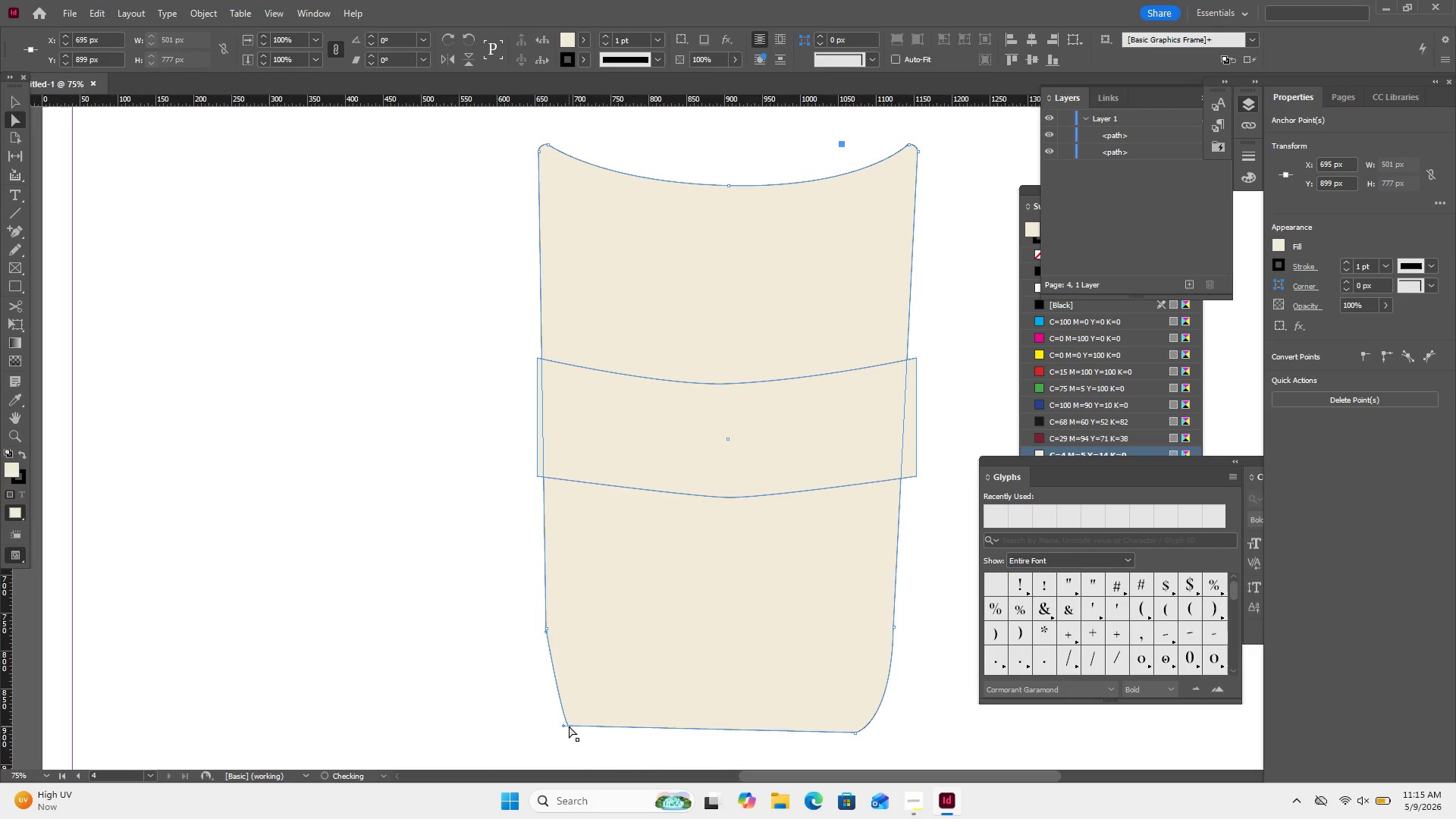 
key(Control+Z)
 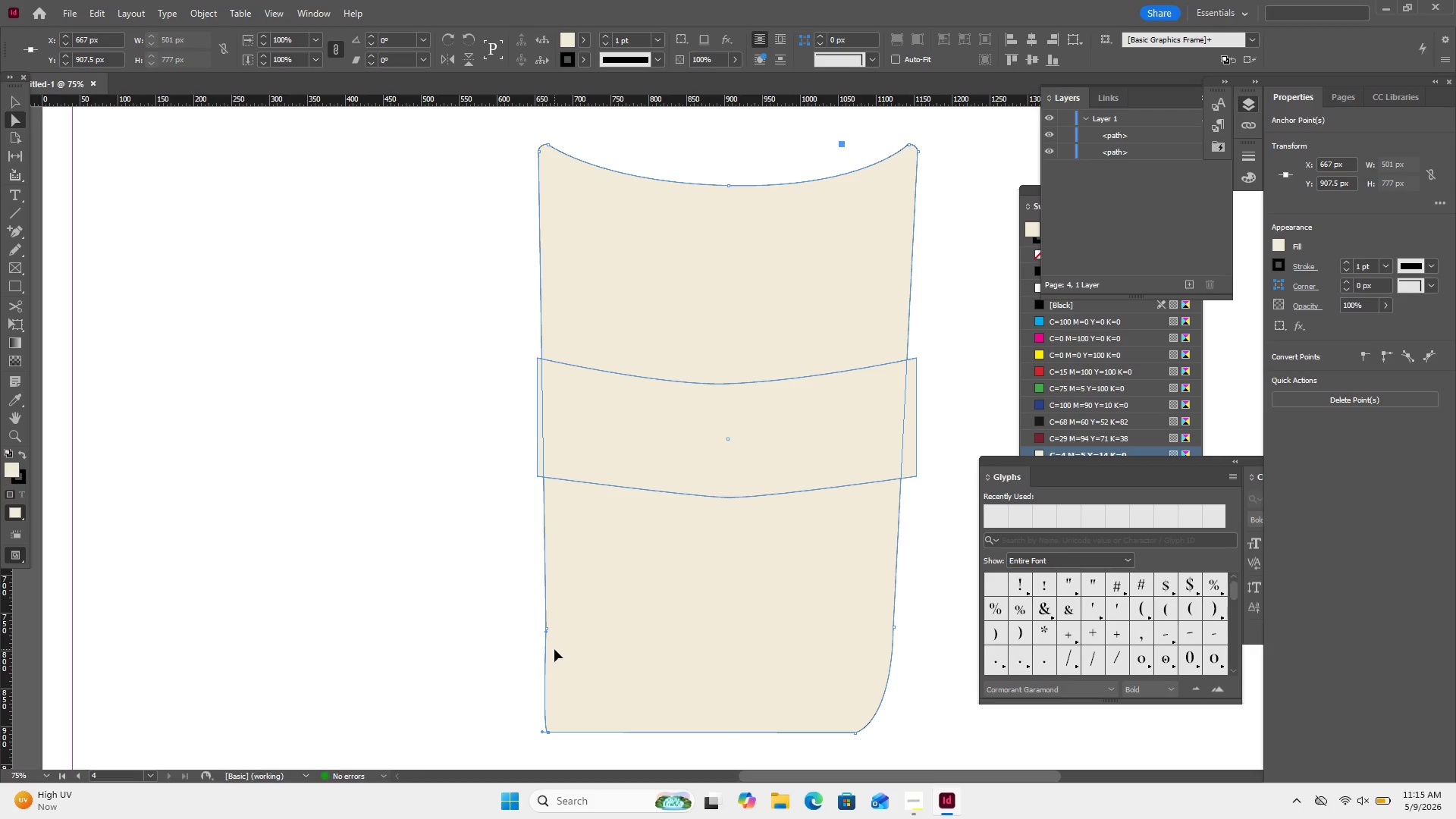 
key(Control+Z)
 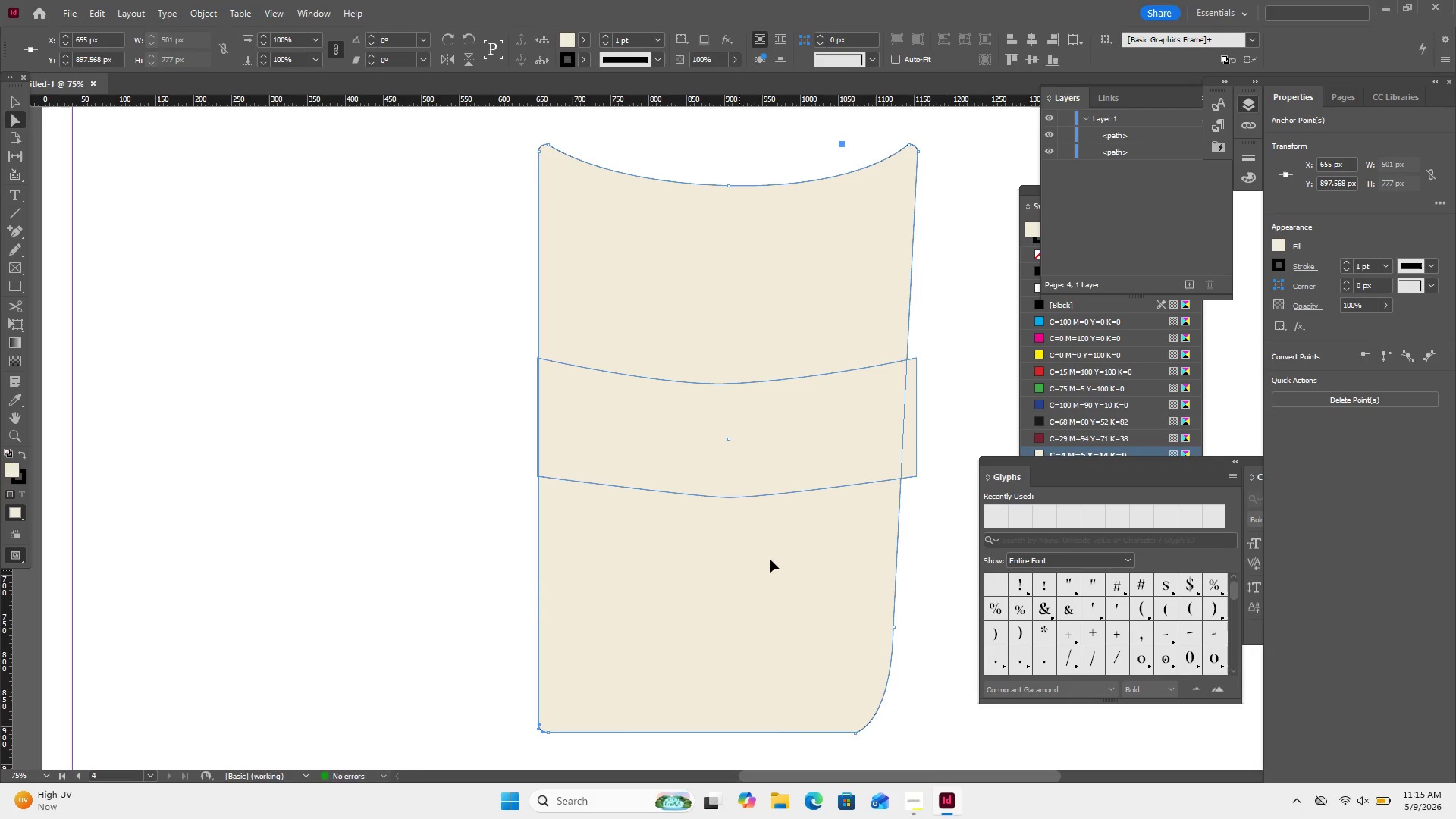 
left_click([792, 453])
 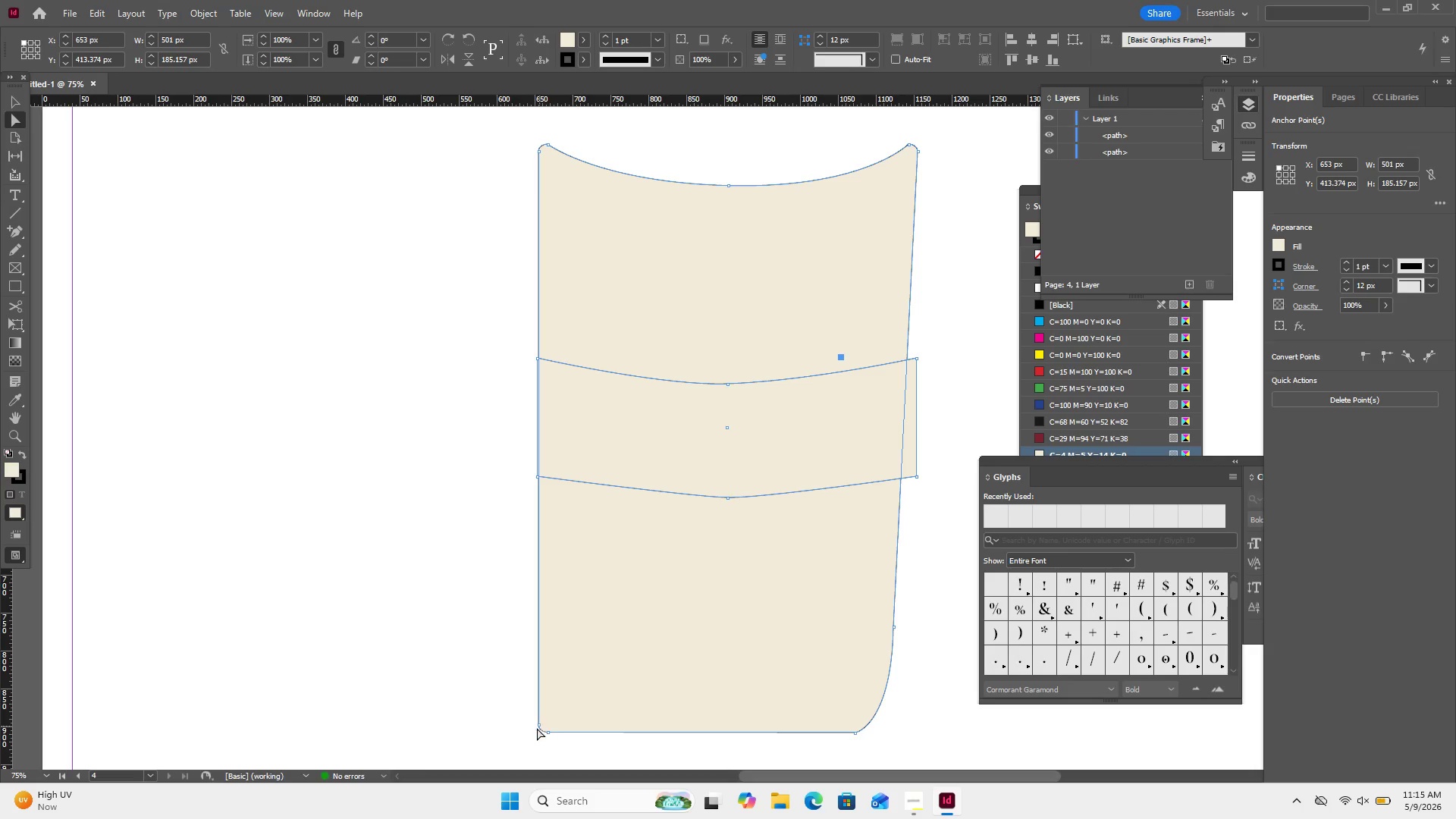 
wait(7.69)
 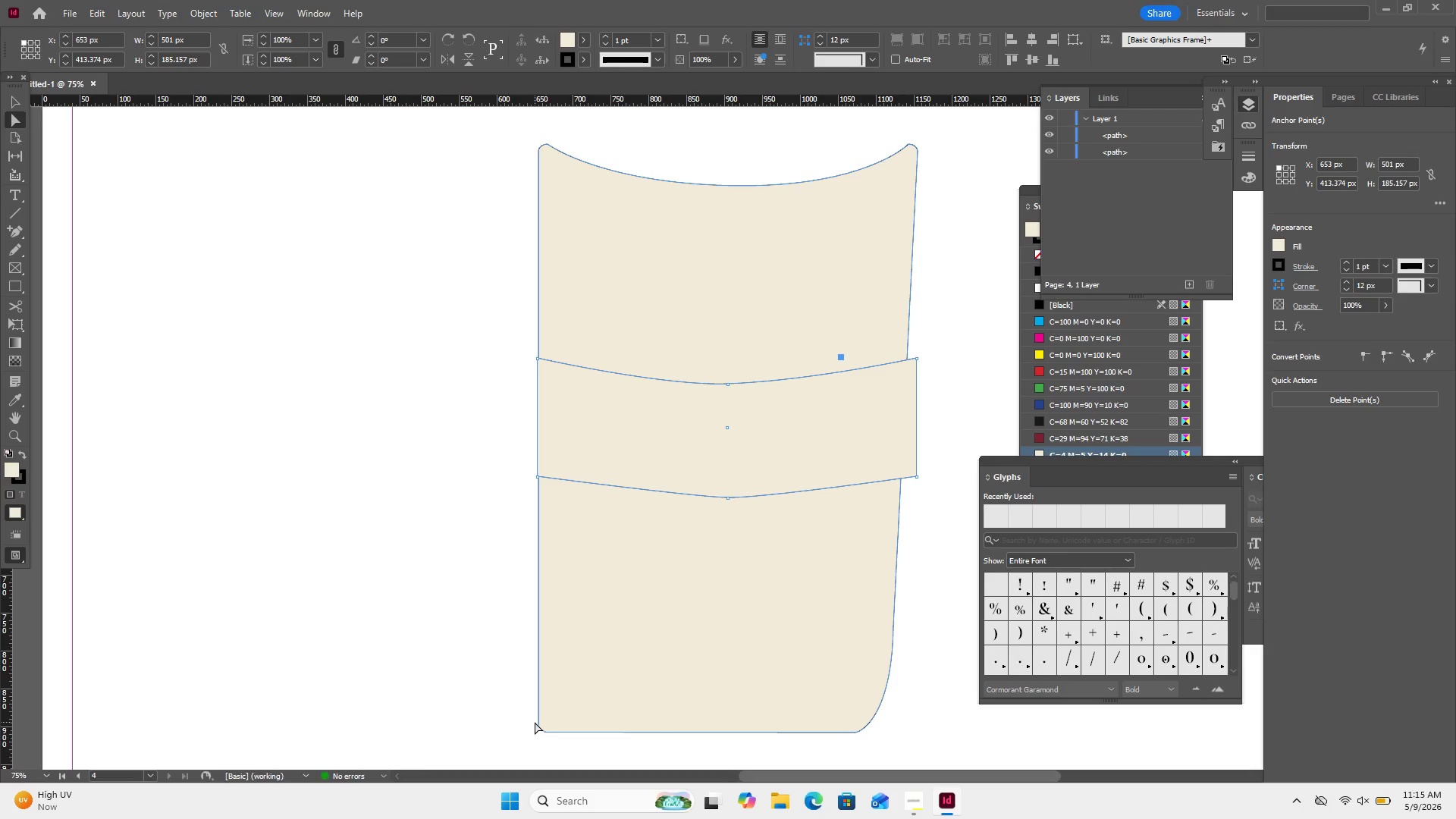 
left_click_drag(start_coordinate=[538, 724], to_coordinate=[544, 632])
 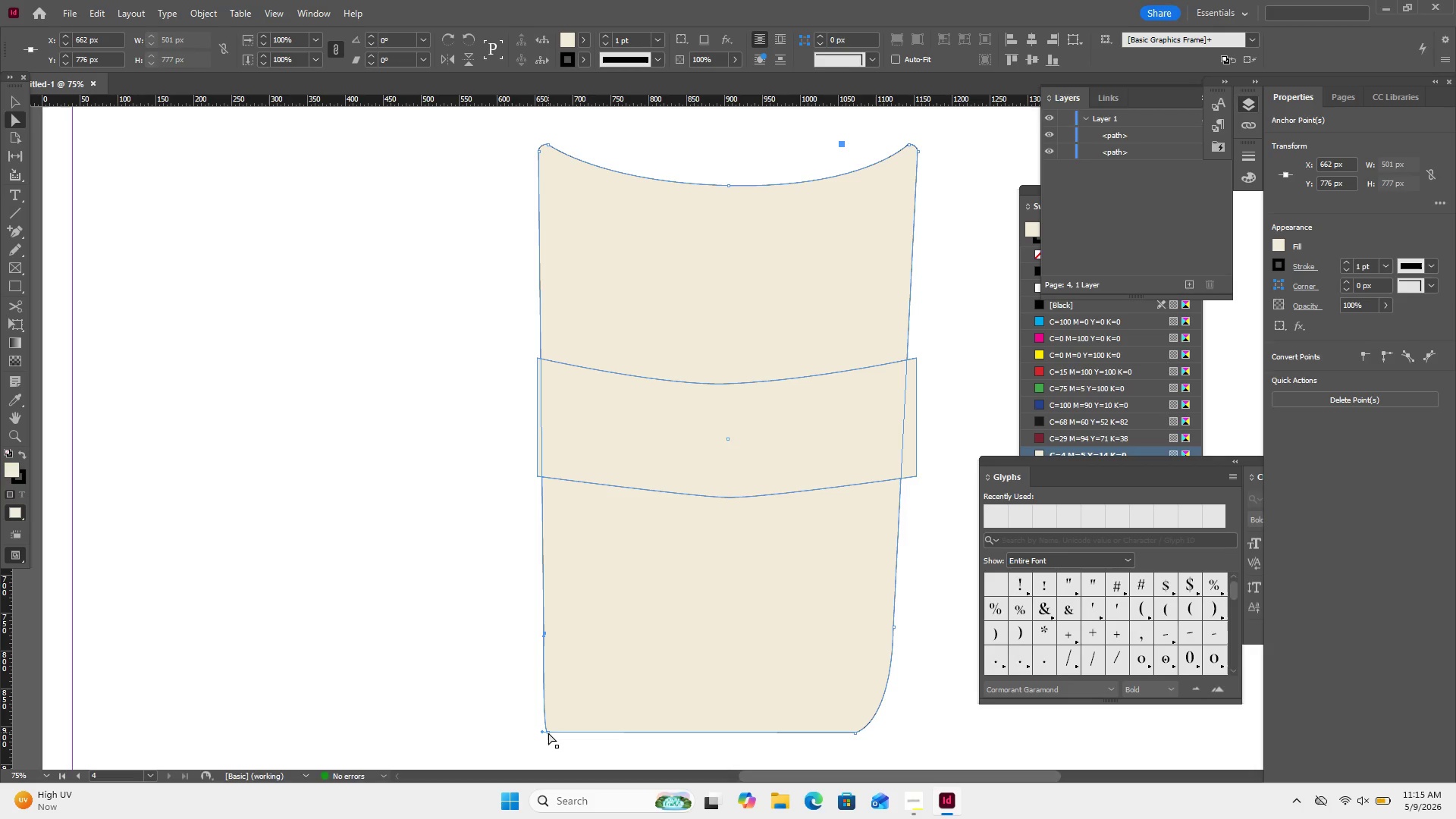 
left_click_drag(start_coordinate=[548, 733], to_coordinate=[570, 733])
 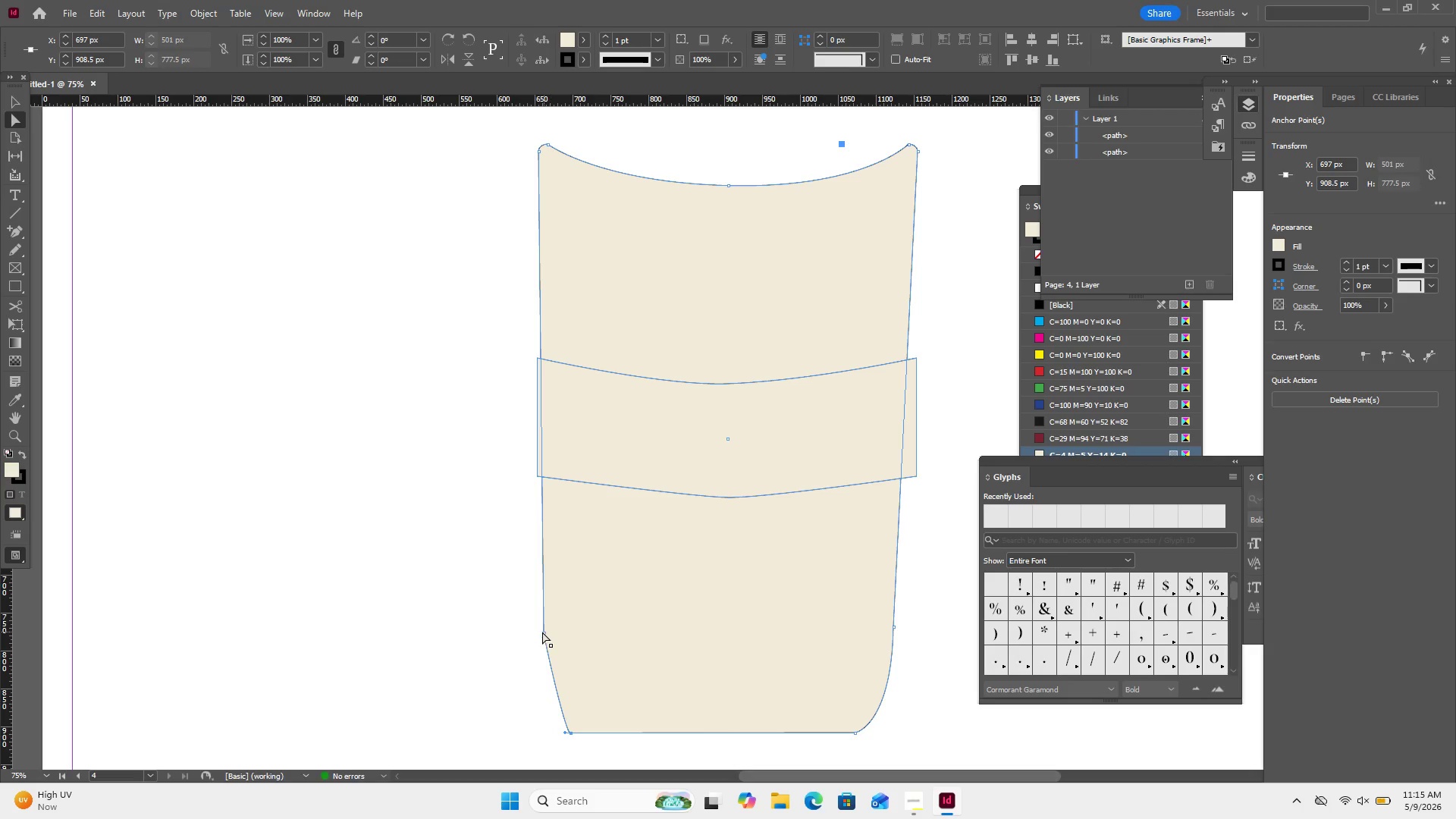 
left_click([544, 633])
 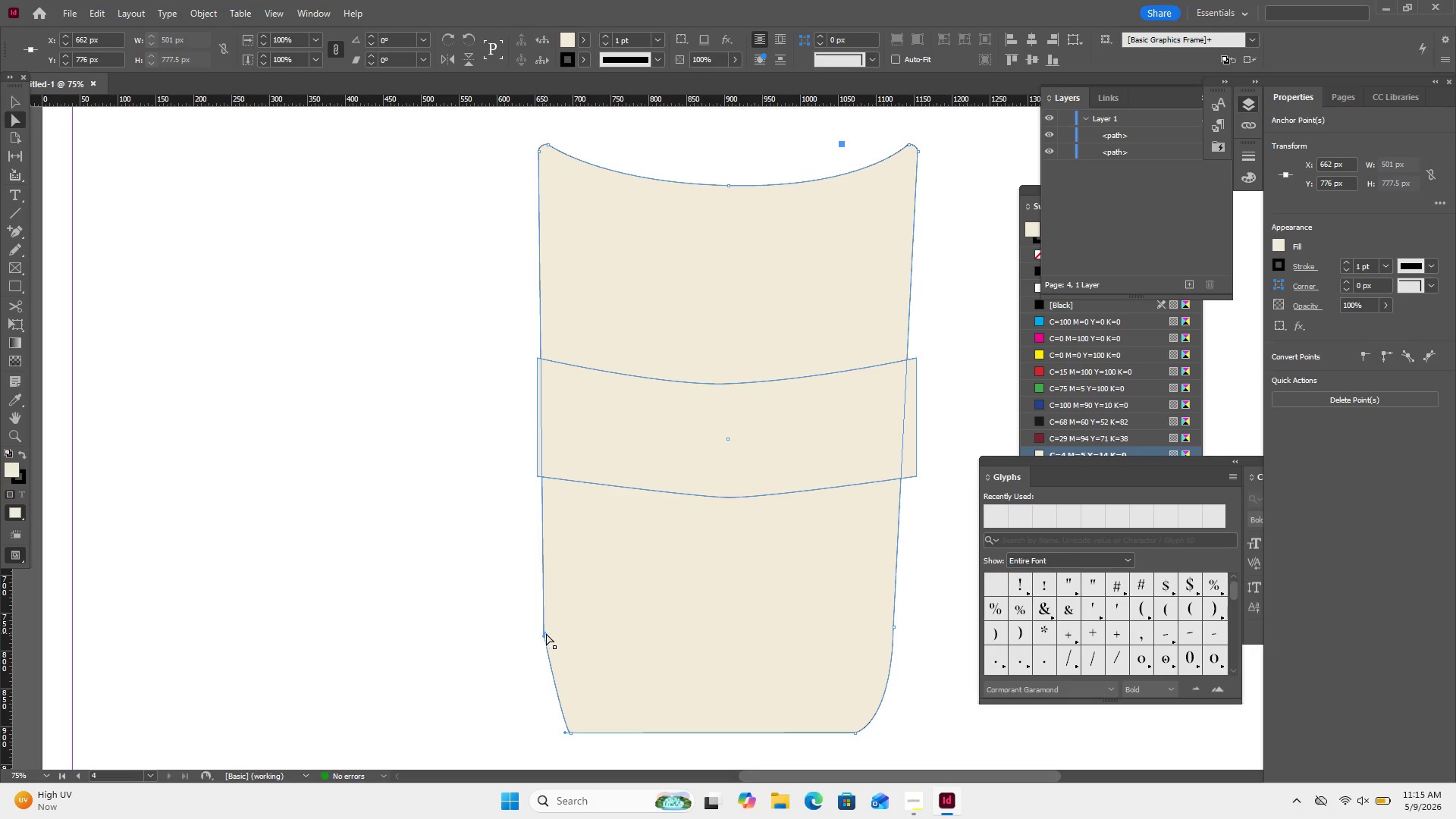 
left_click_drag(start_coordinate=[548, 632], to_coordinate=[531, 635])
 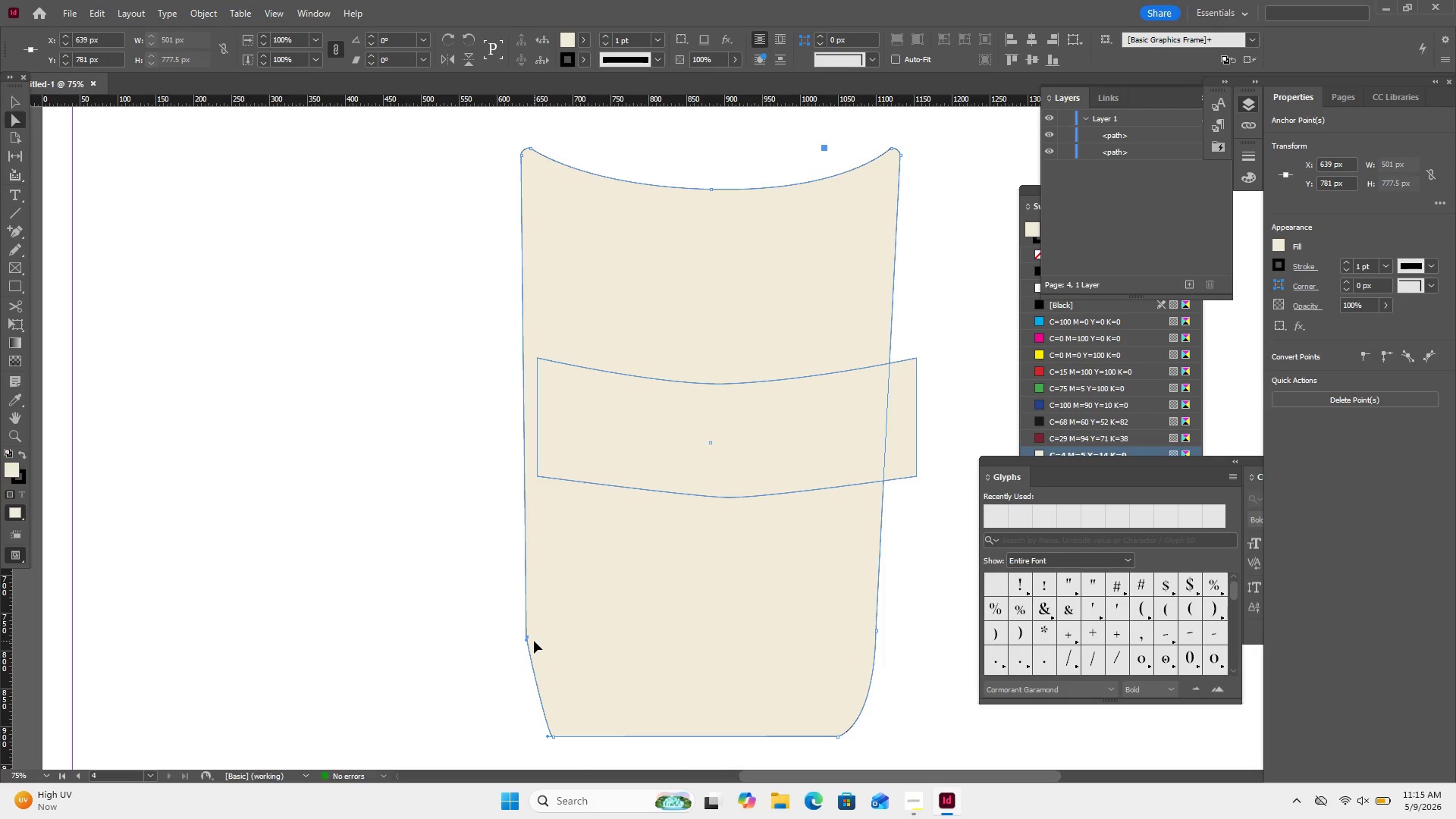 
key(Control+Z)
 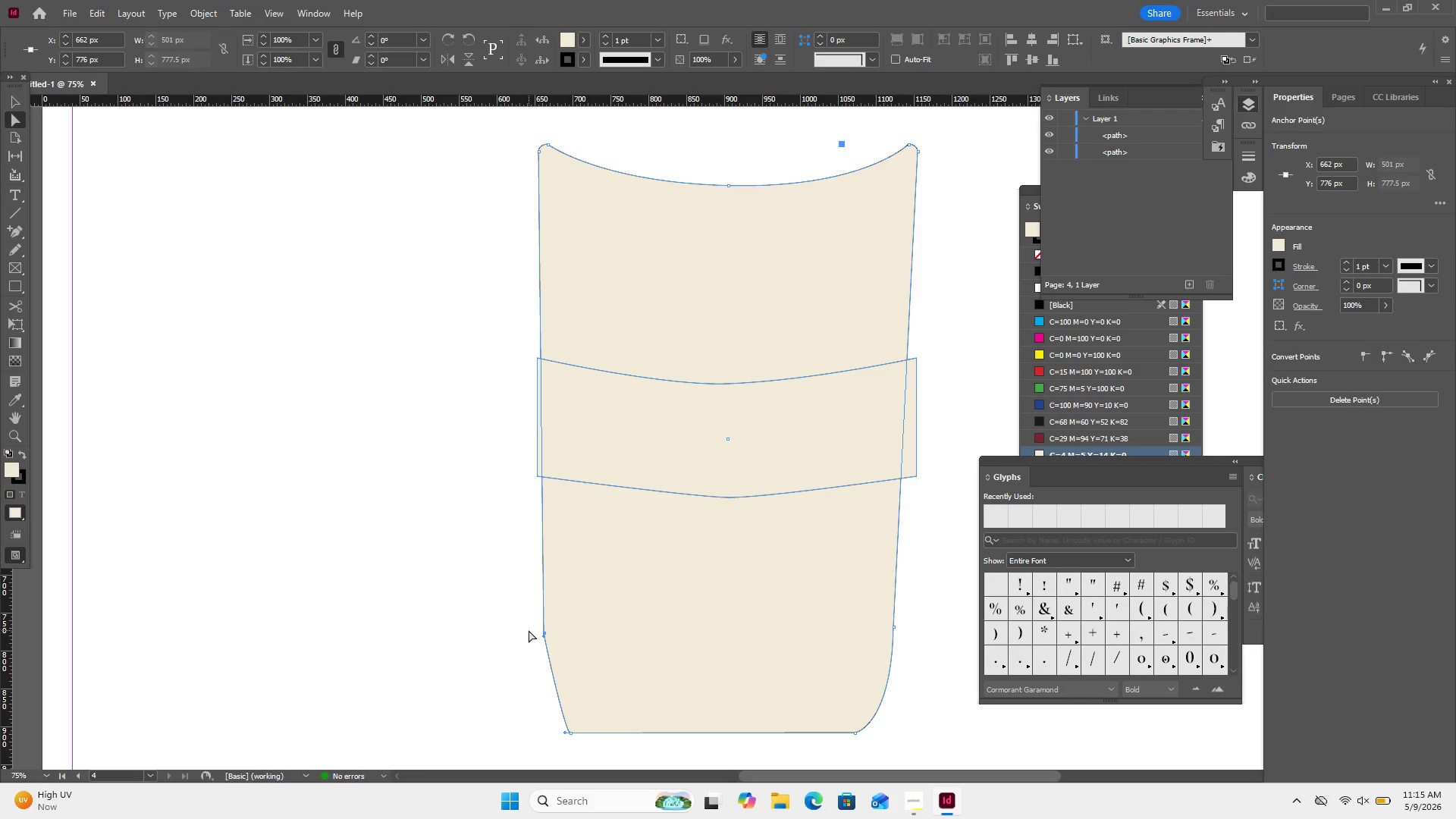 
wait(28.06)
 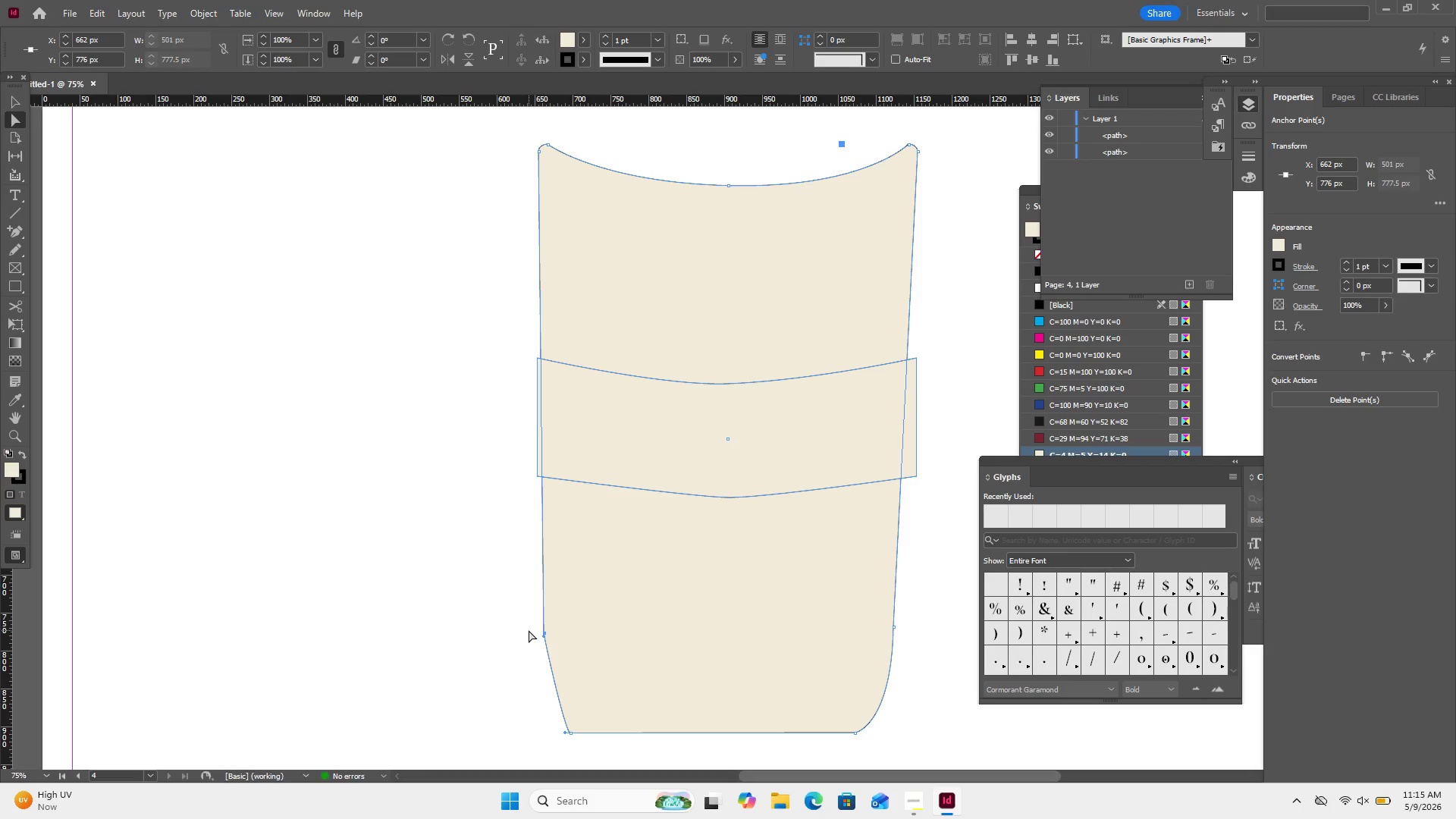 
key(Control+Equal)
 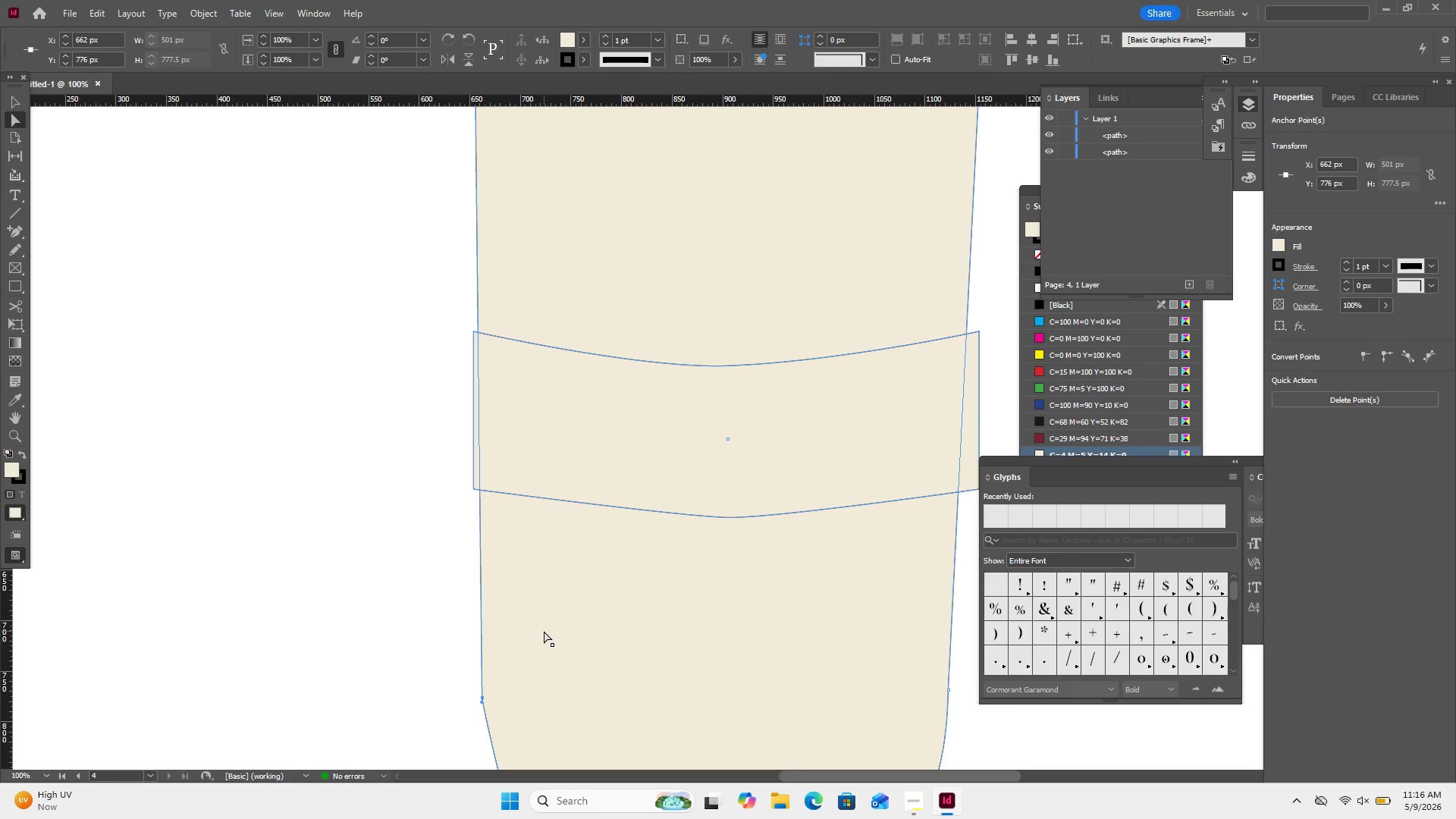 
key(Control+Equal)
 